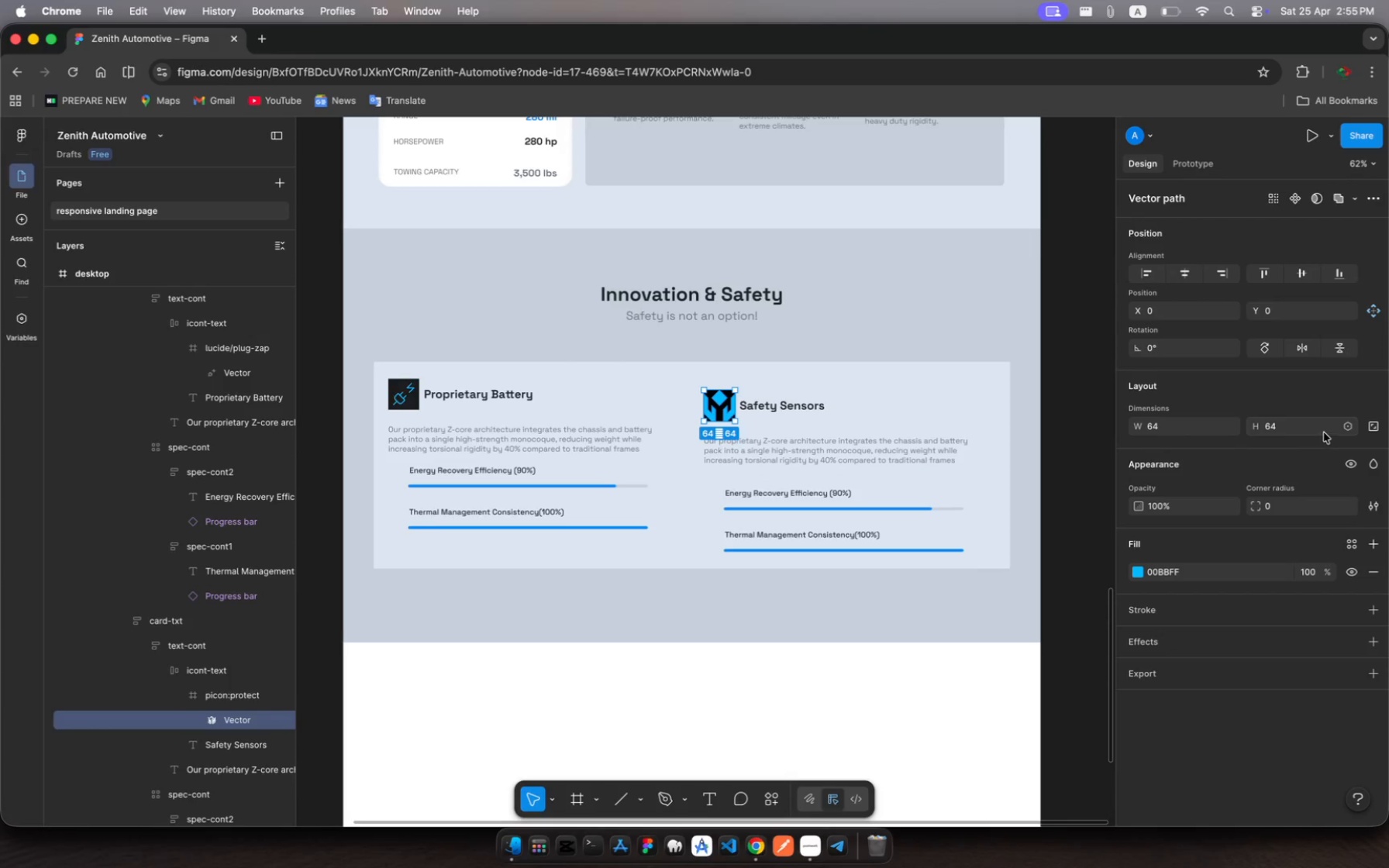 
left_click([1374, 425])
 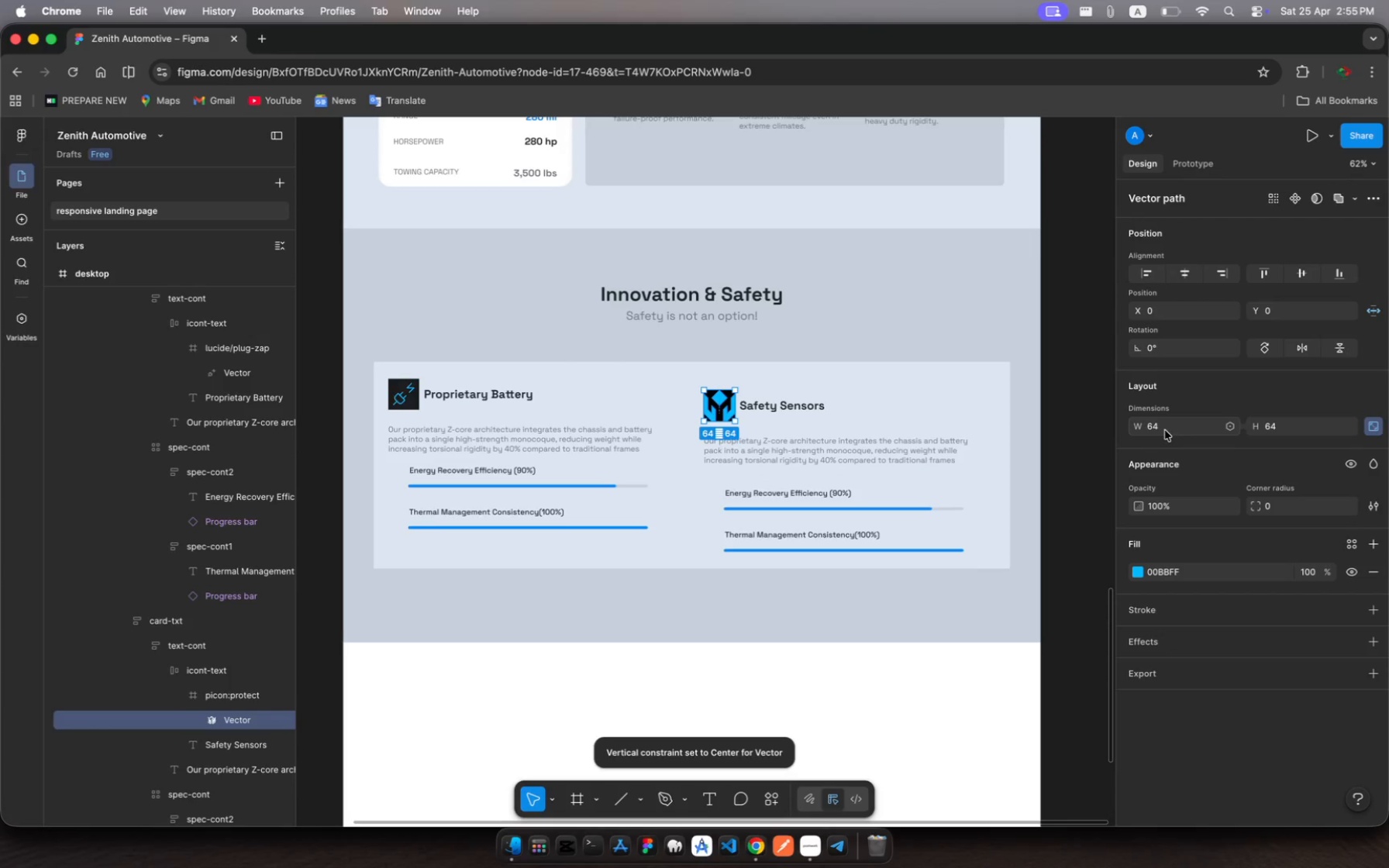 
left_click([1154, 429])
 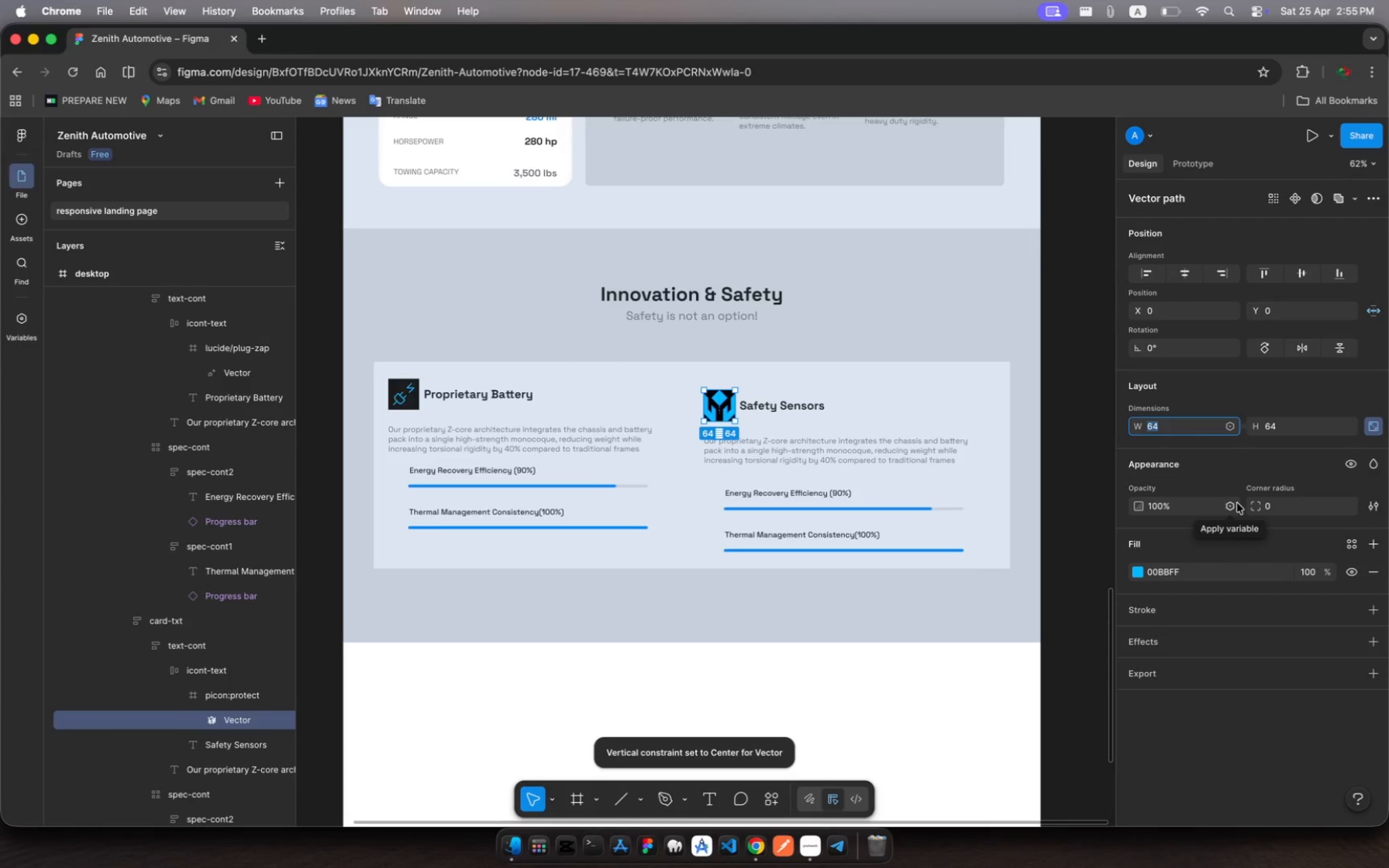 
type(56)
 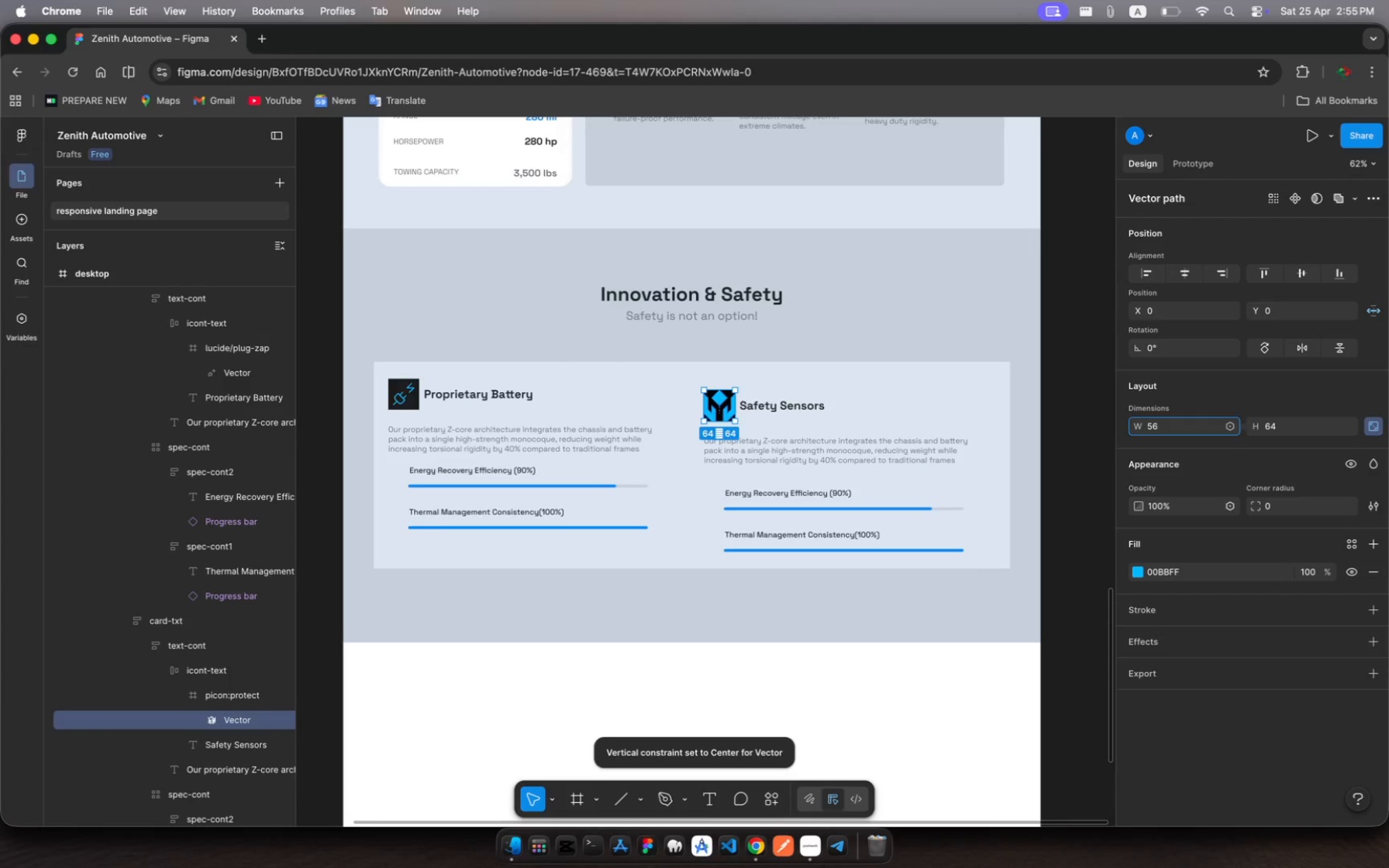 
key(Enter)
 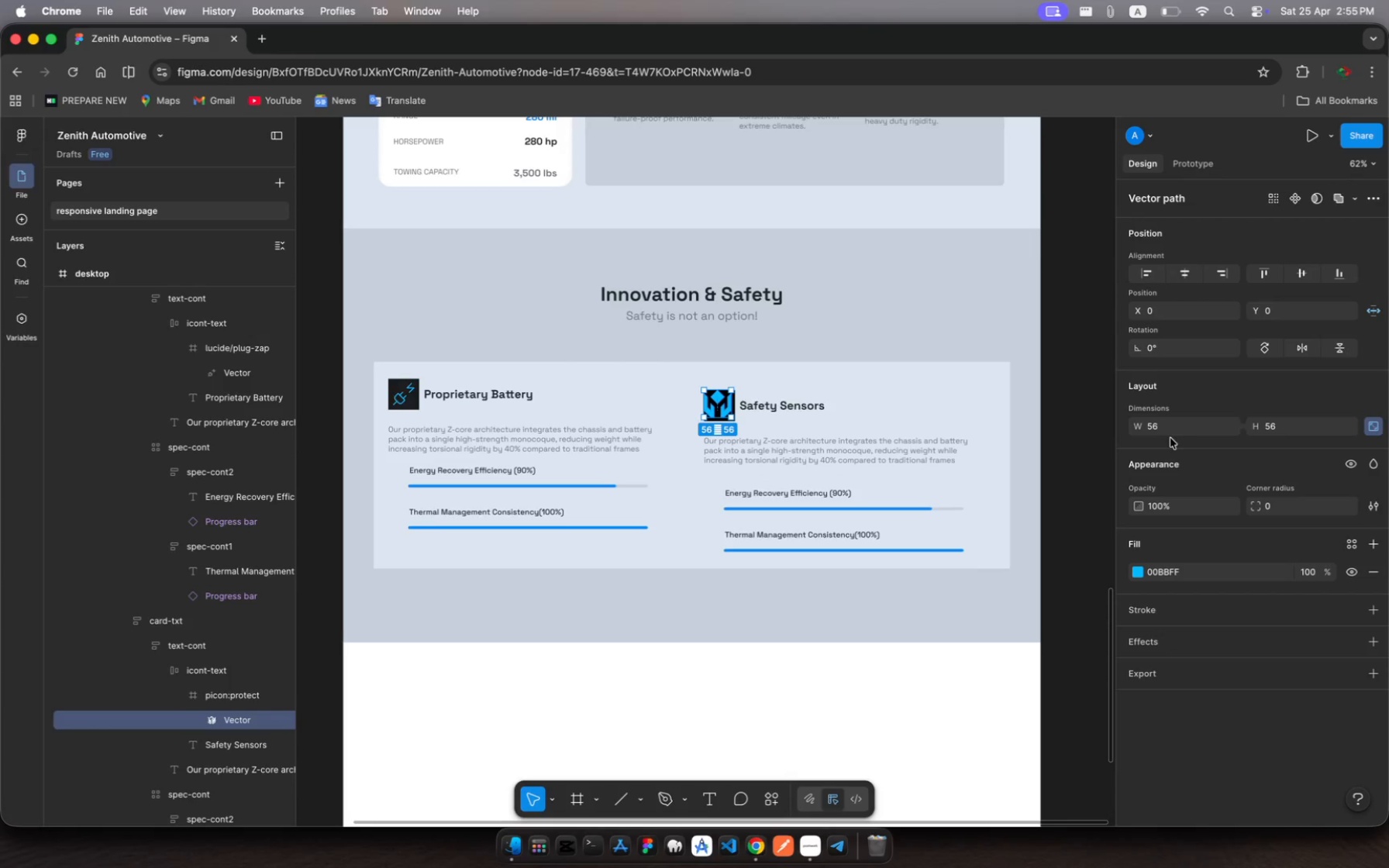 
left_click([1156, 429])
 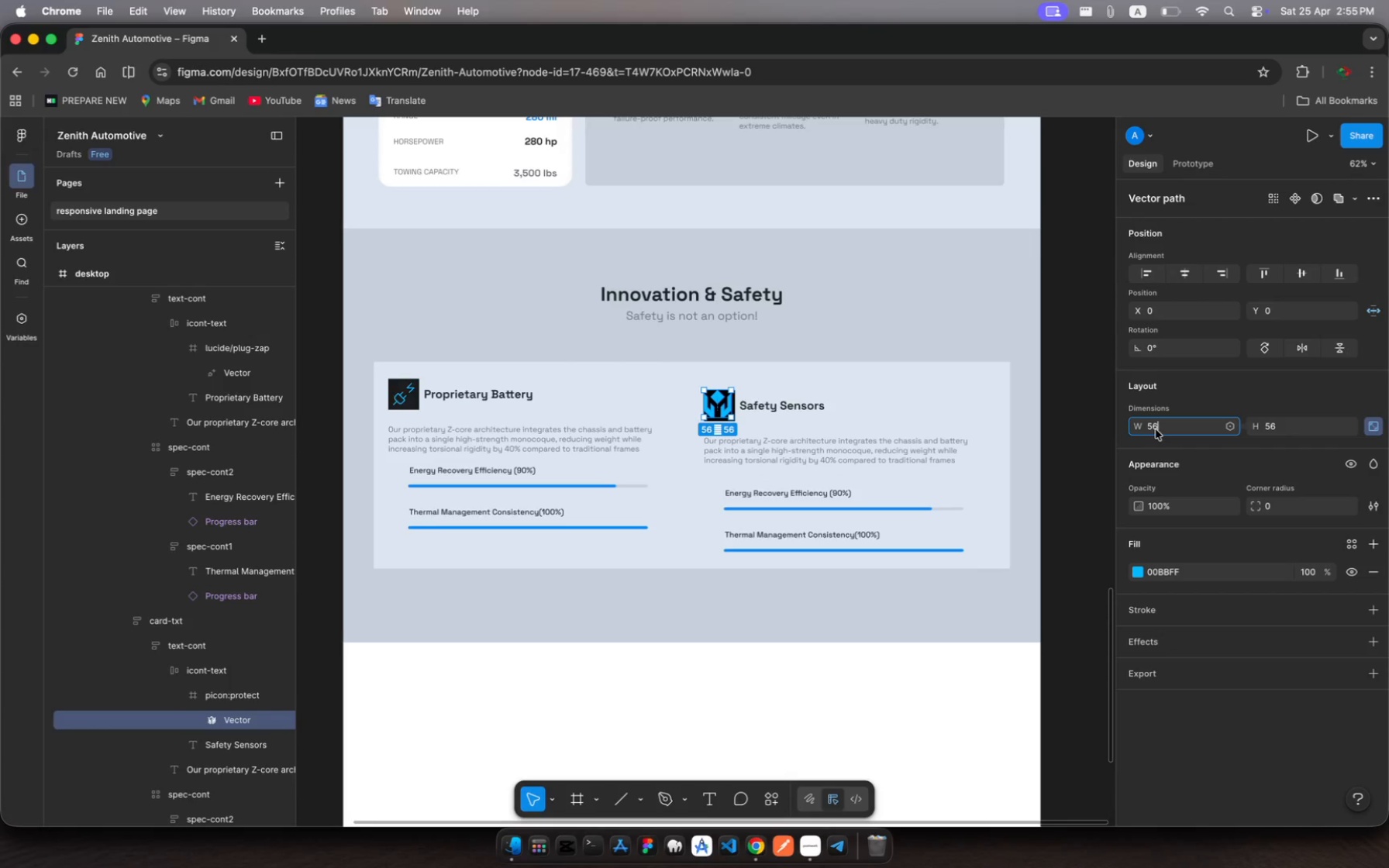 
left_click([1156, 429])
 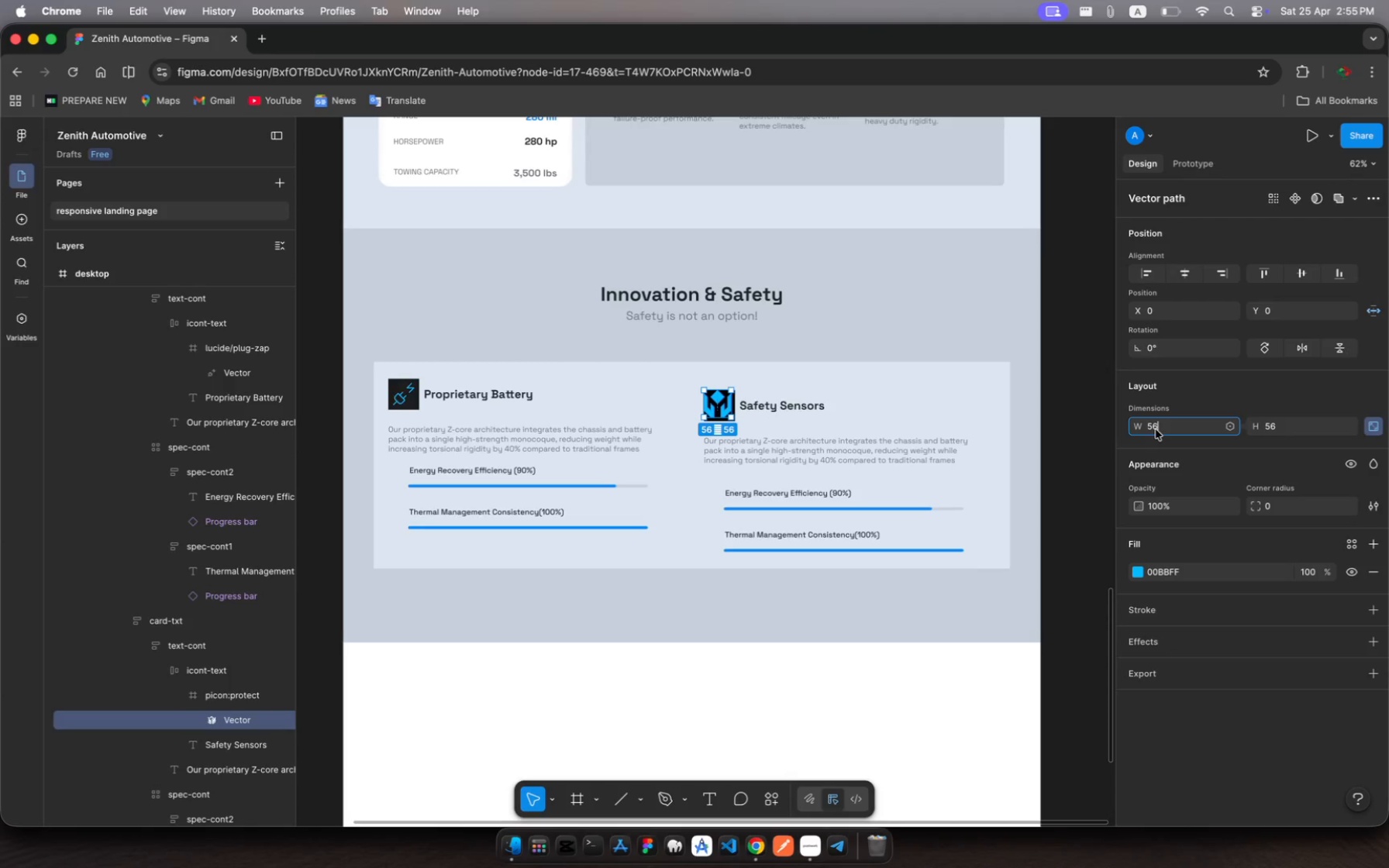 
key(Meta+A)
 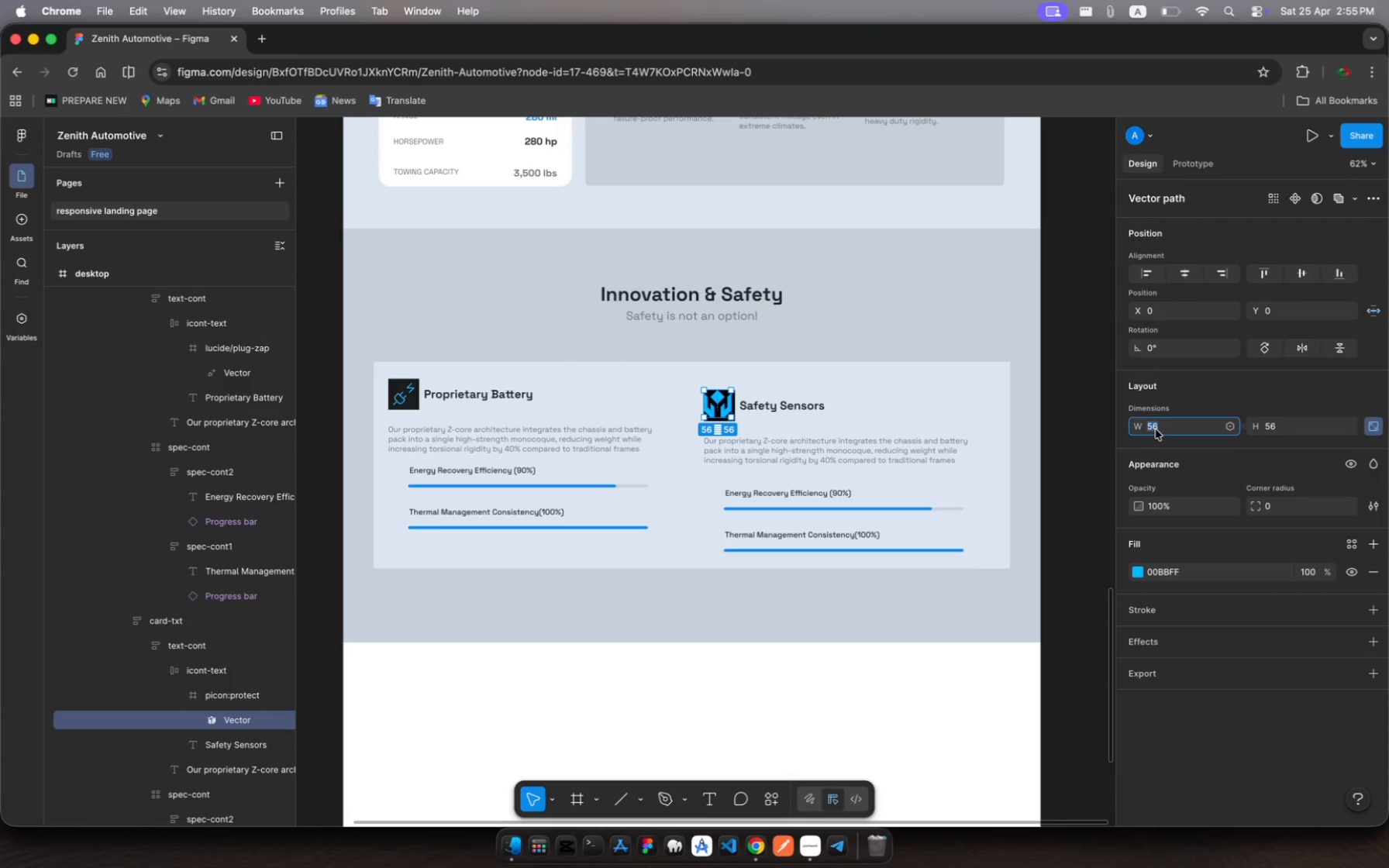 
type(40)
 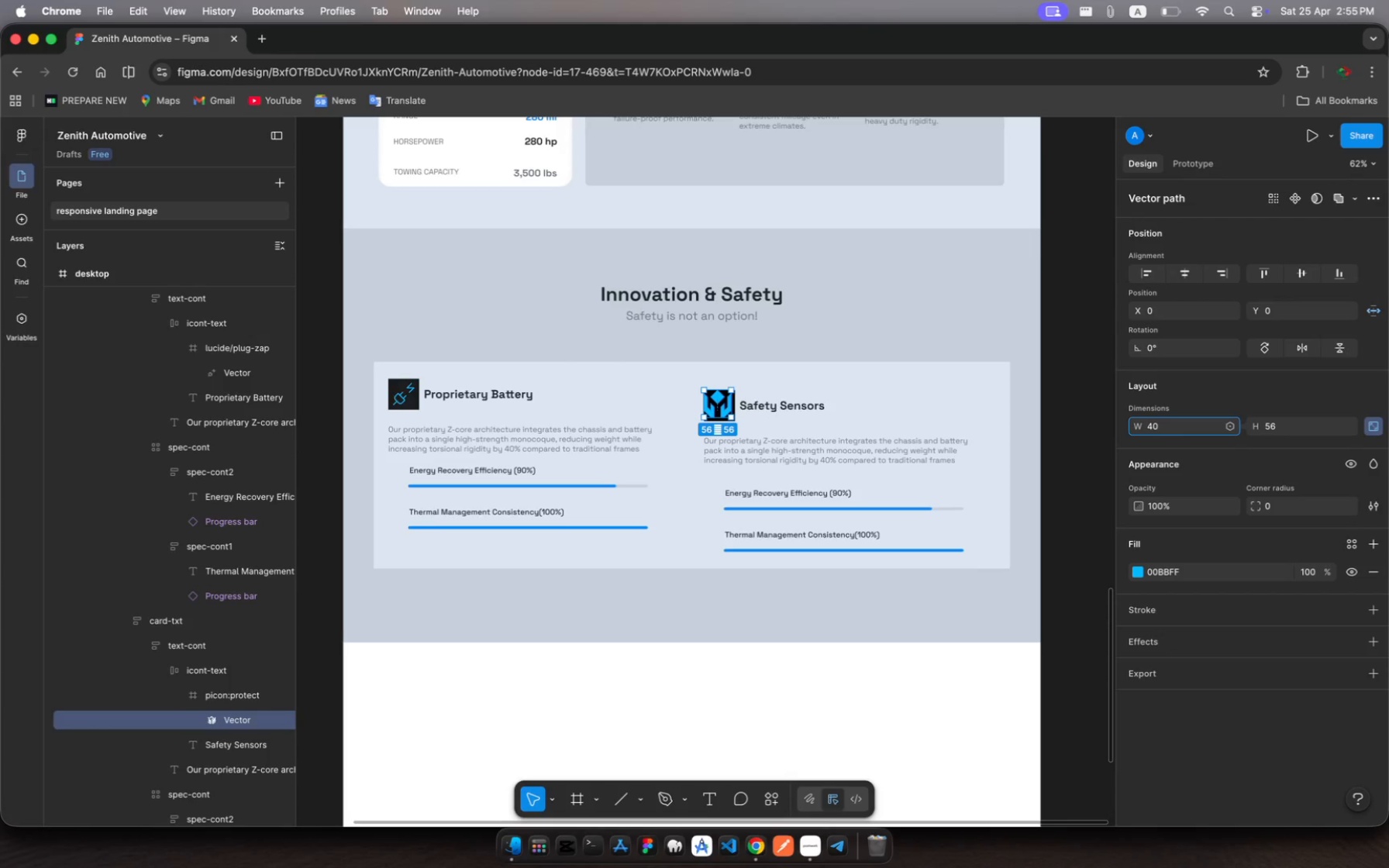 
key(Enter)
 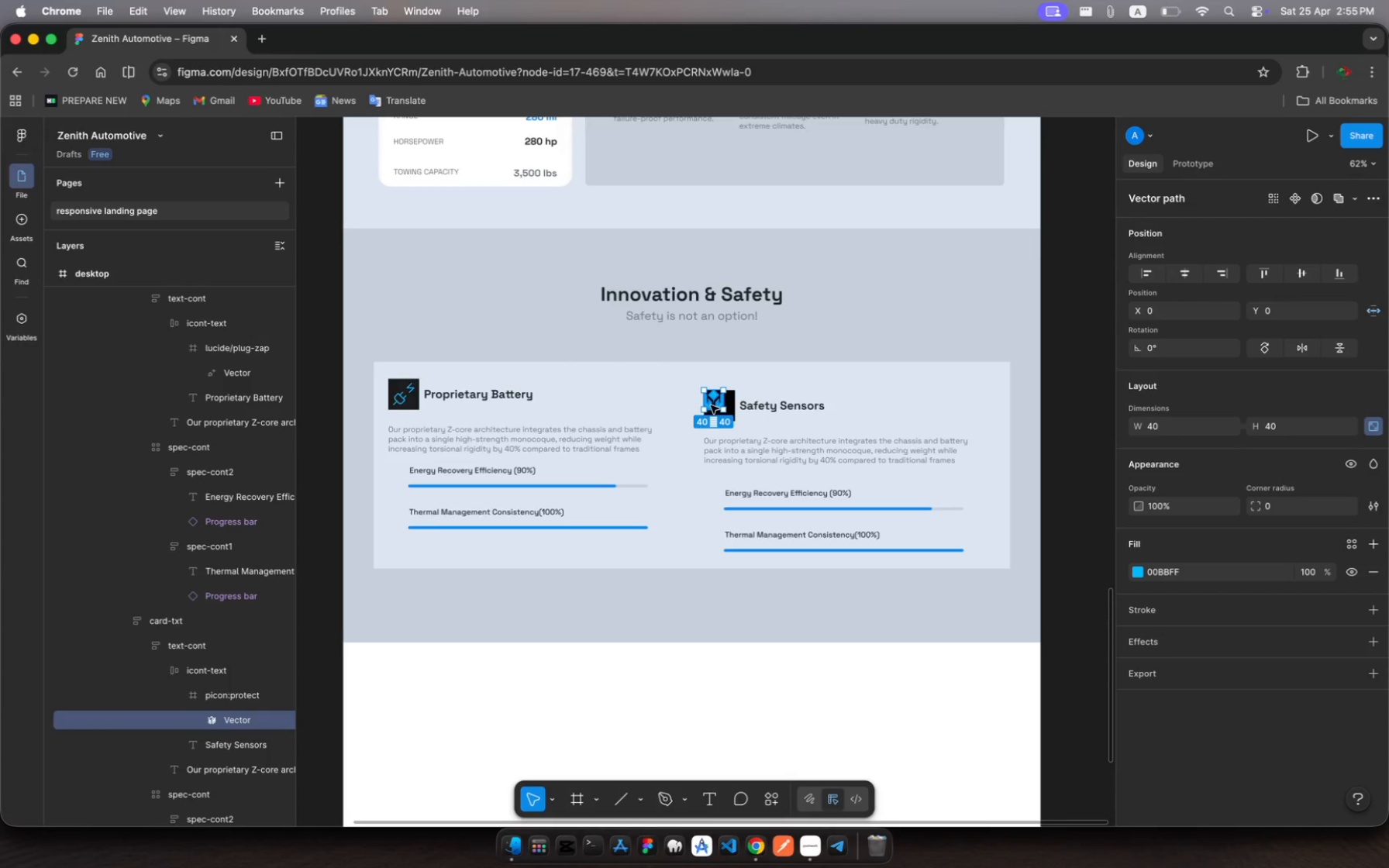 
left_click_drag(start_coordinate=[711, 405], to_coordinate=[716, 412])
 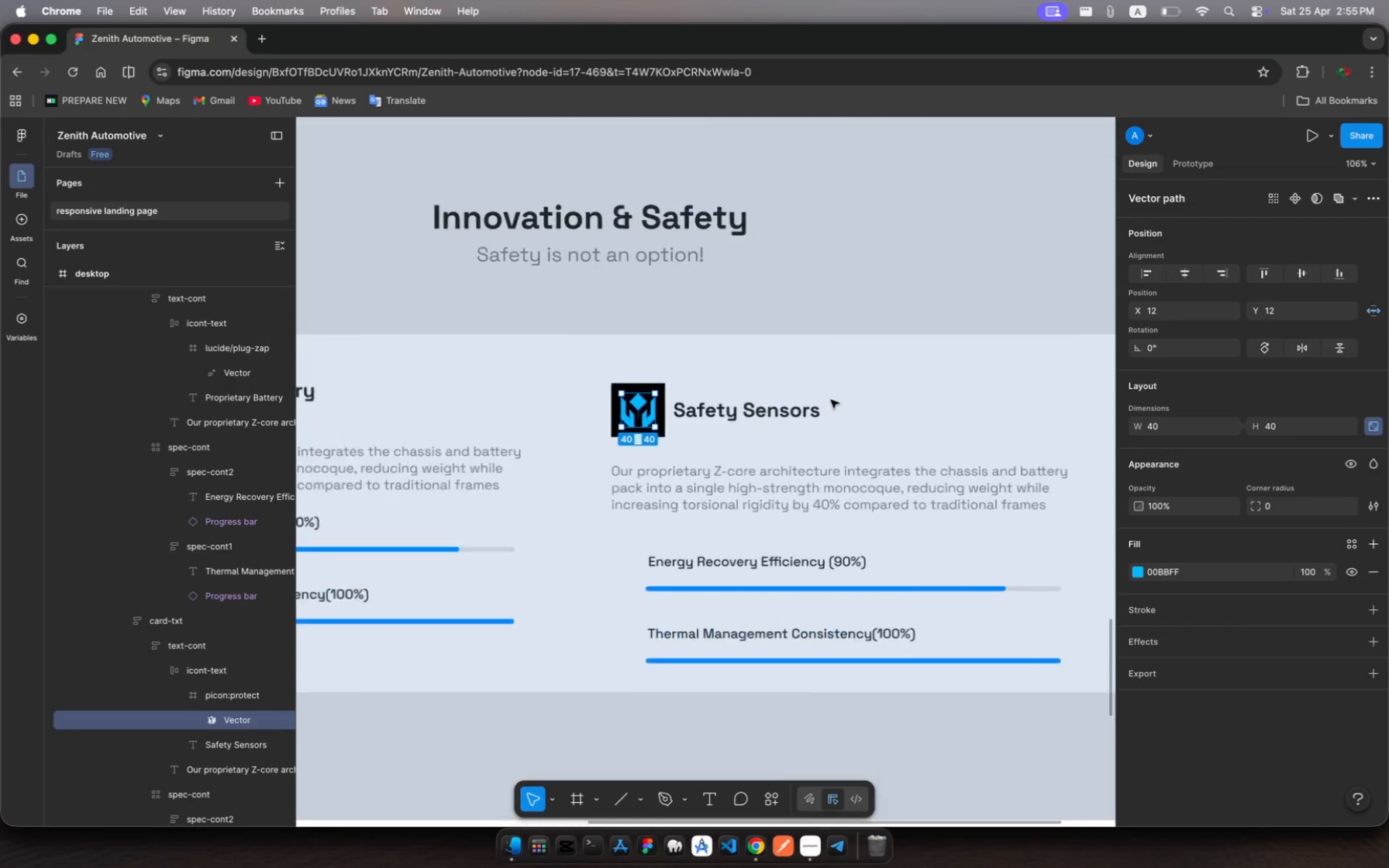 
scroll: coordinate [832, 400], scroll_direction: up, amount: 8.0
 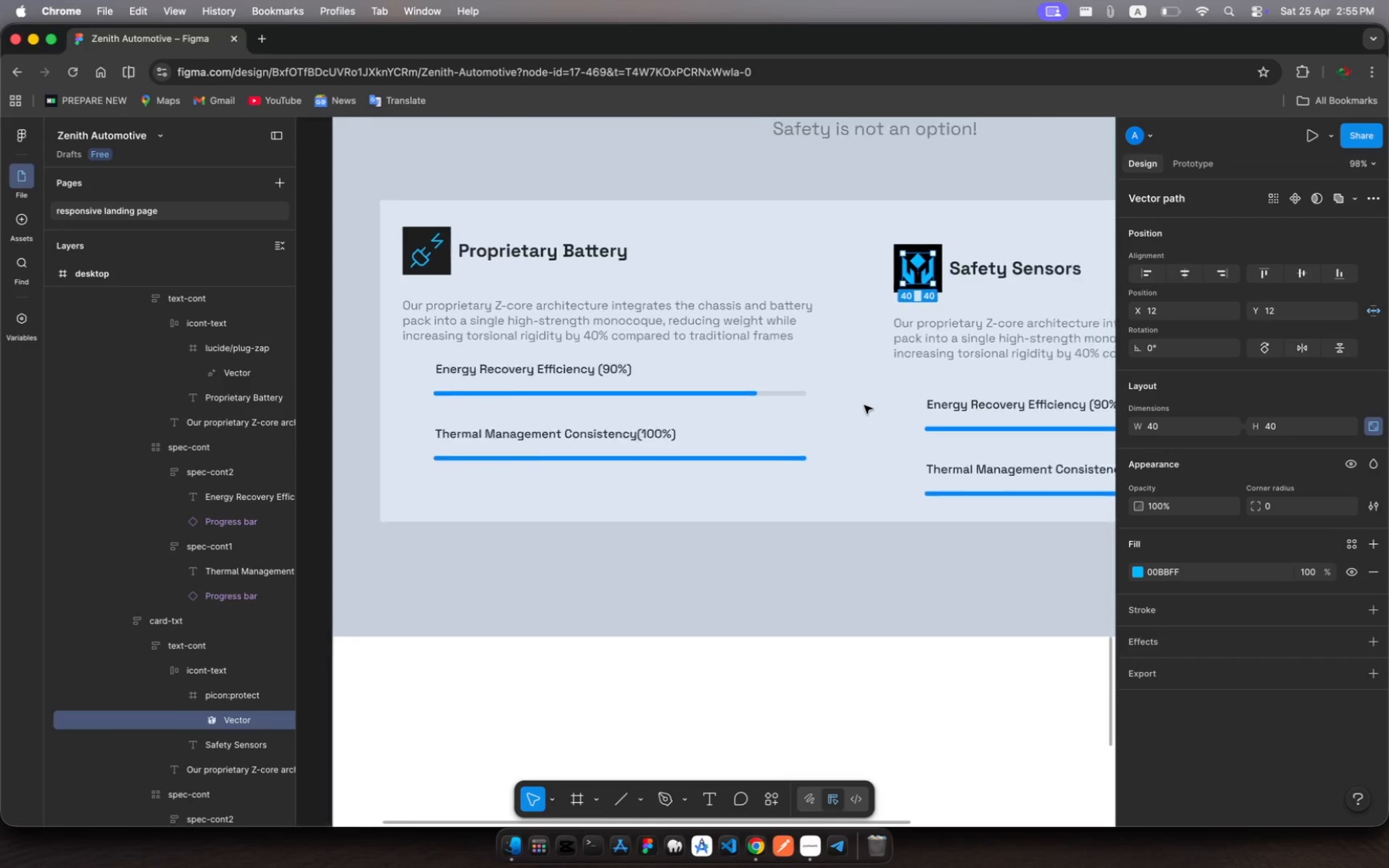 
left_click([706, 309])
 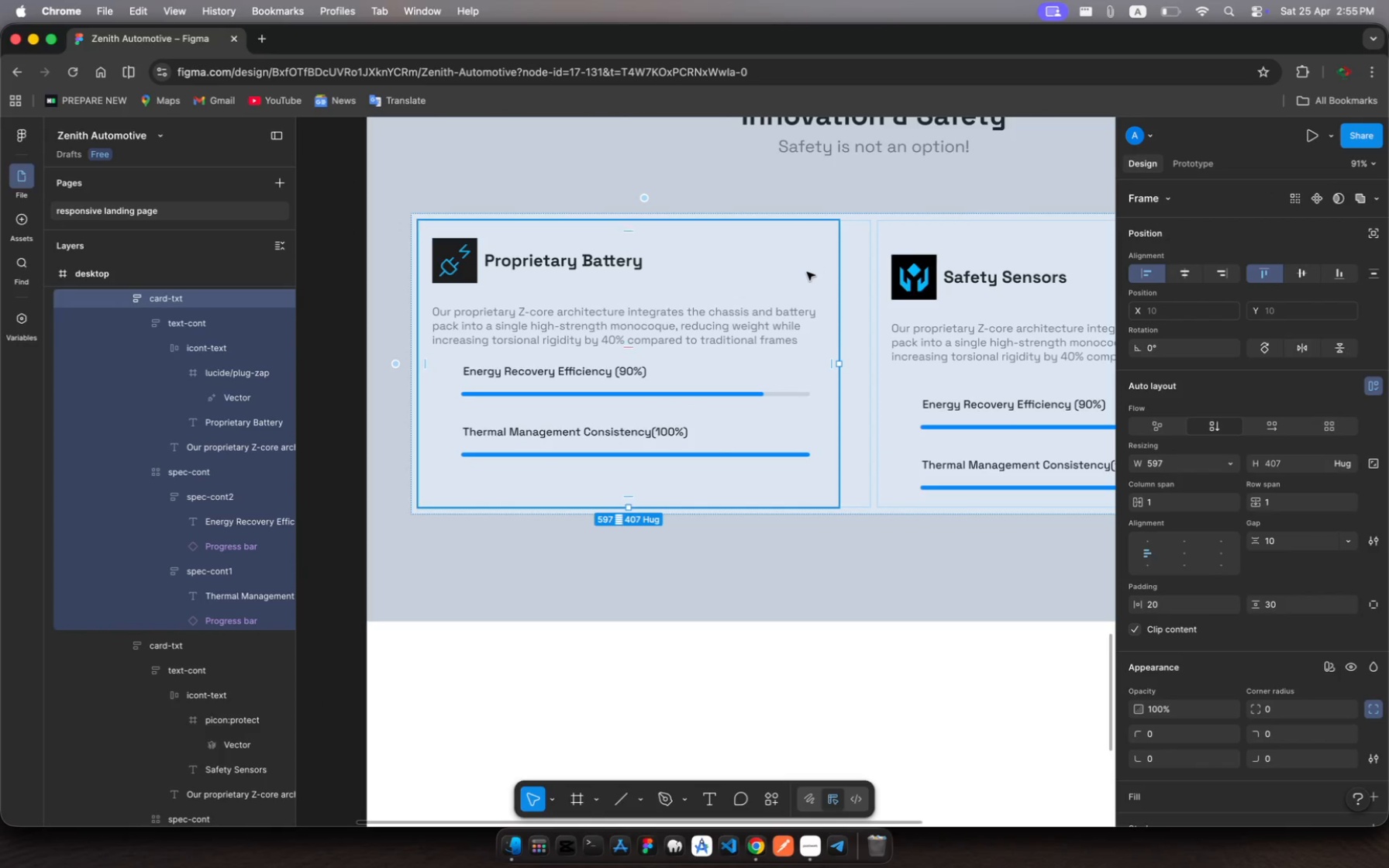 
scroll: coordinate [807, 272], scroll_direction: down, amount: 12.0
 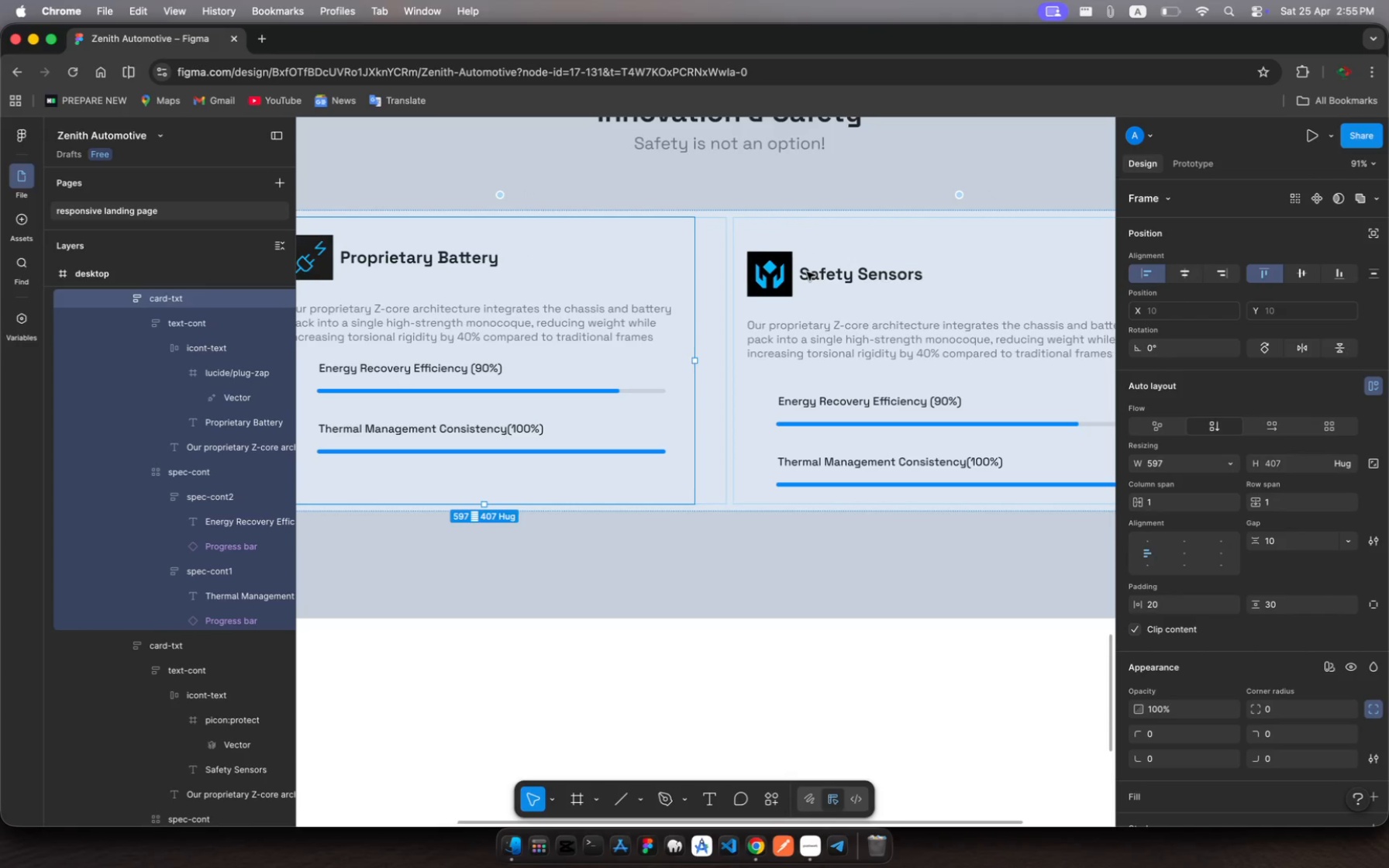 
scroll: coordinate [807, 272], scroll_direction: up, amount: 4.0
 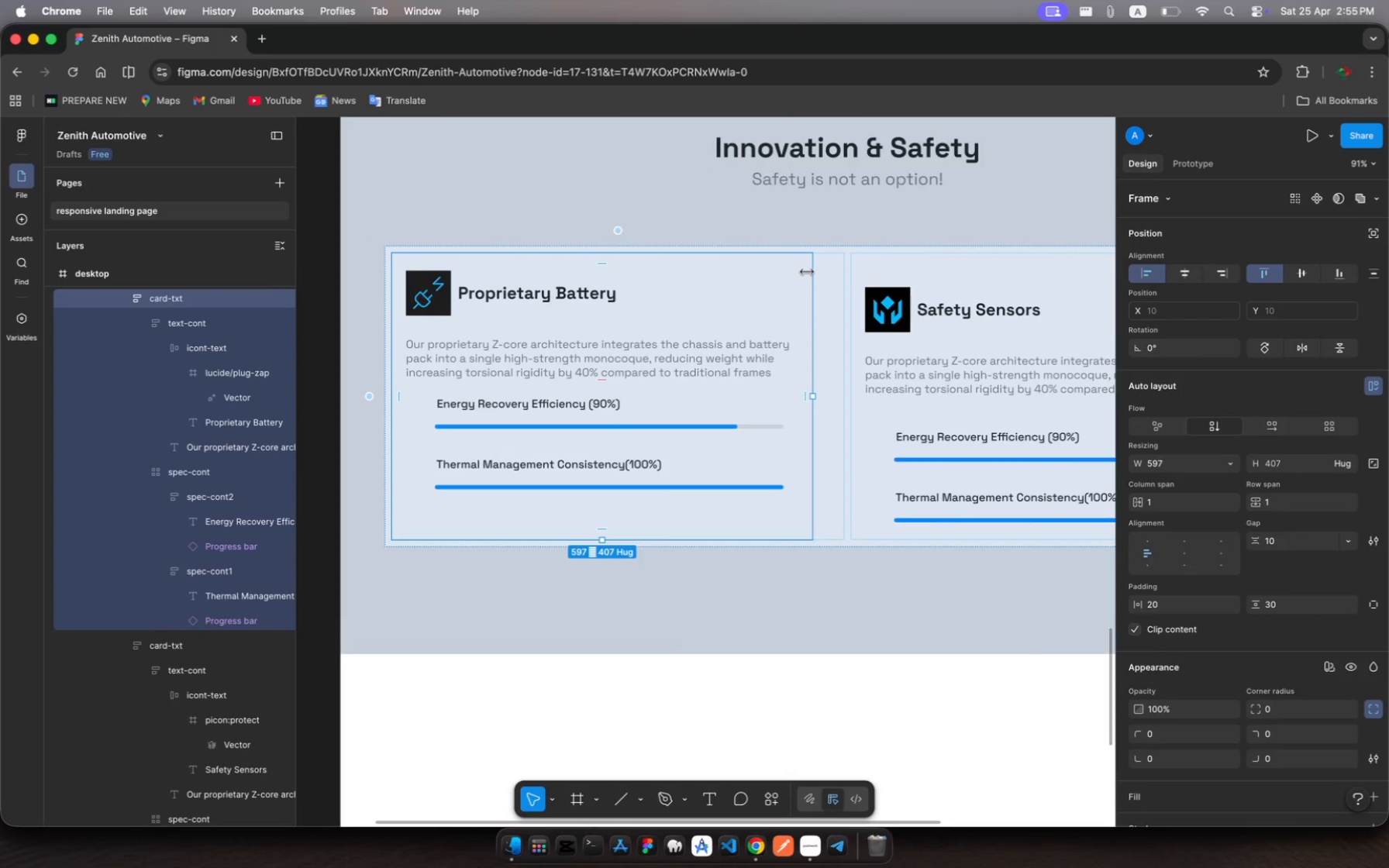 
scroll: coordinate [807, 272], scroll_direction: down, amount: 21.0
 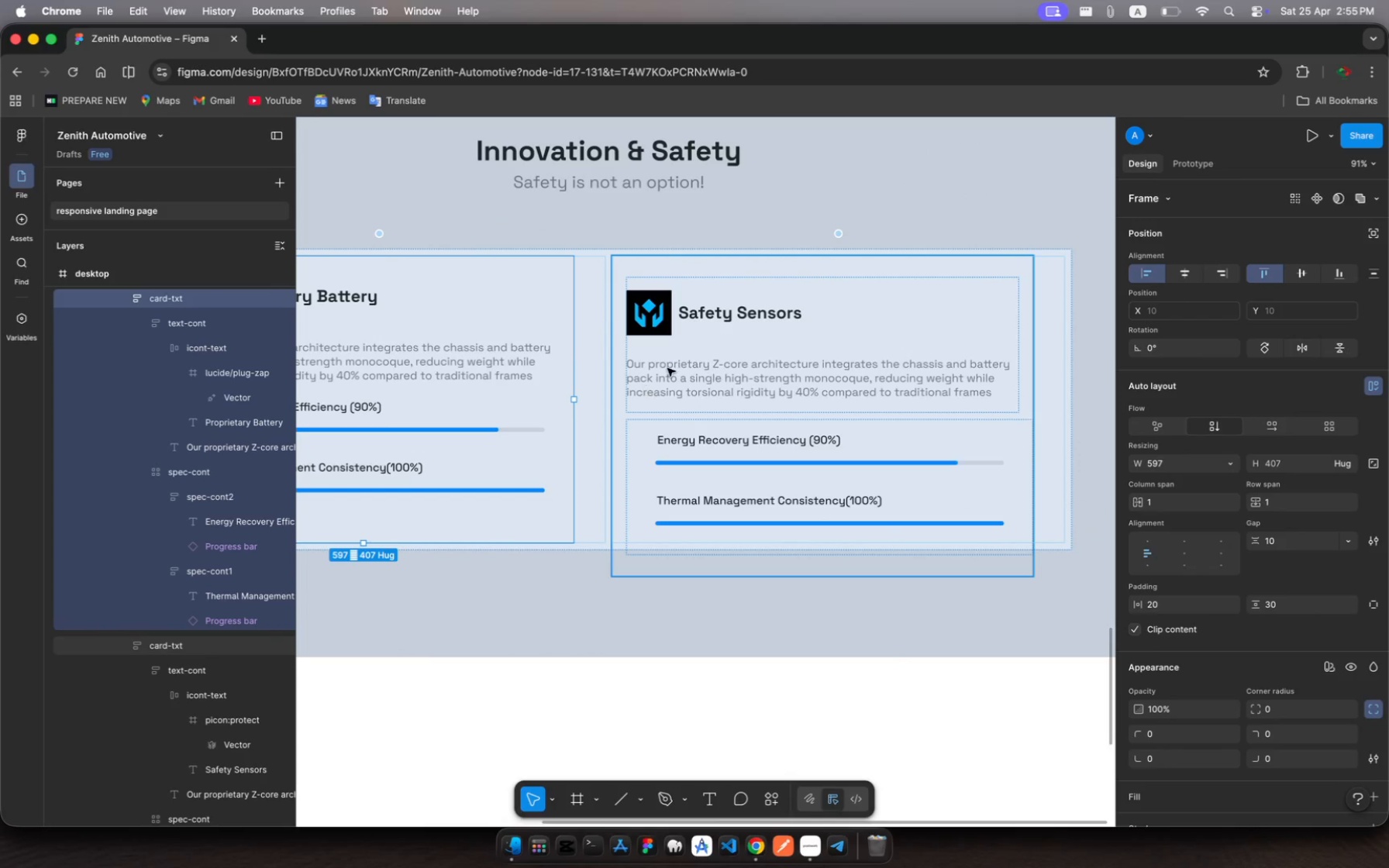 
left_click([853, 291])
 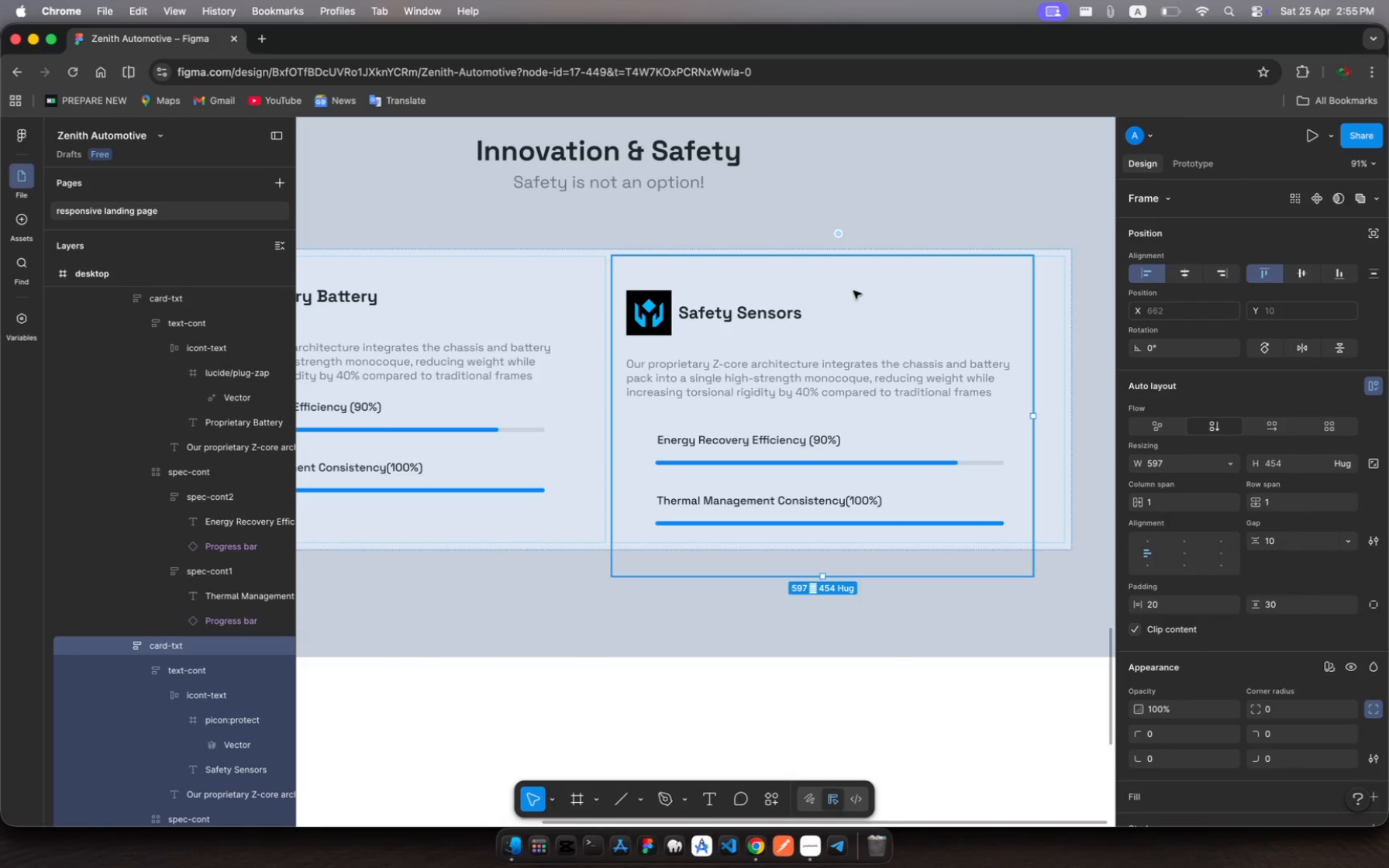 
left_click([853, 291])
 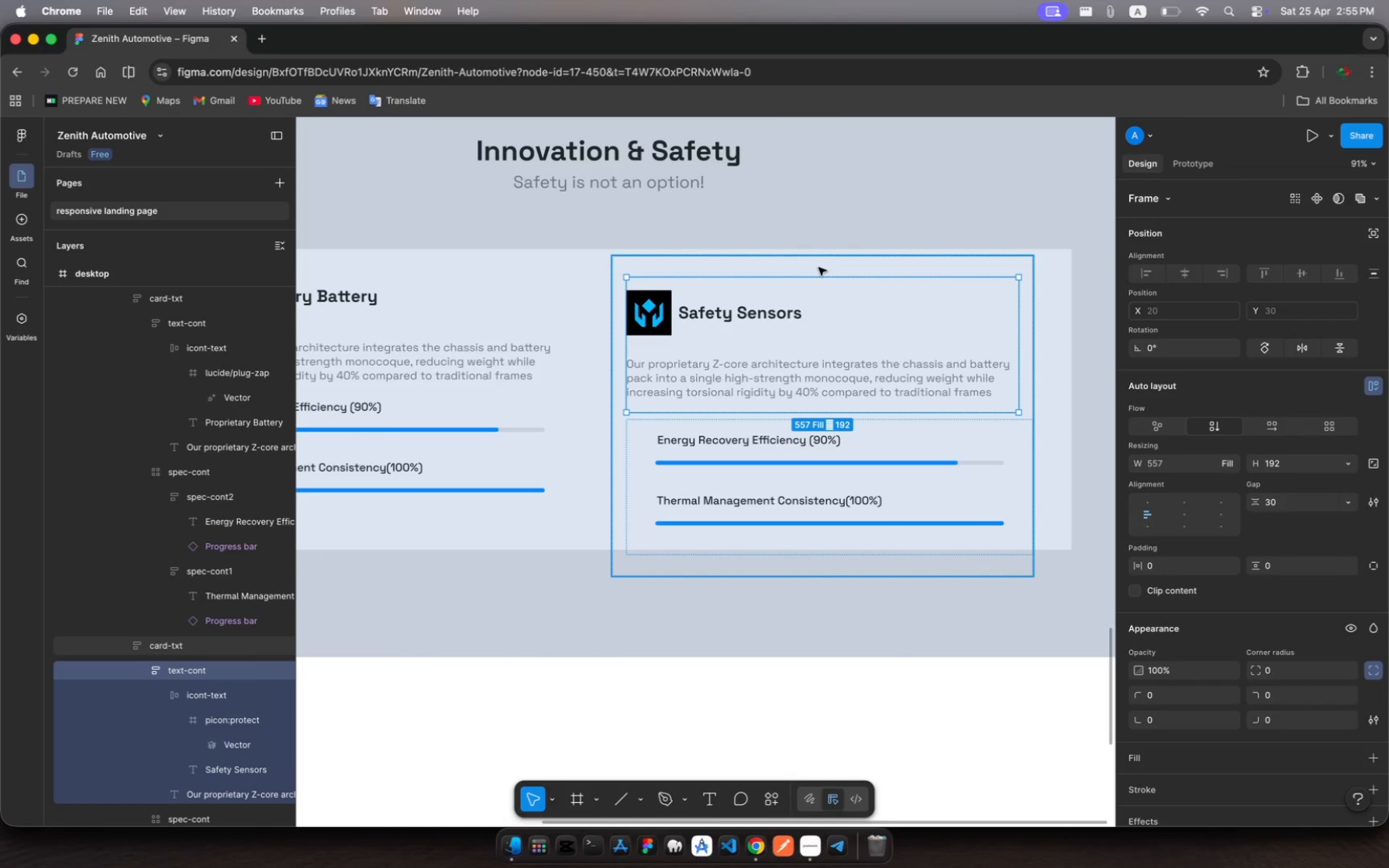 
left_click([818, 267])
 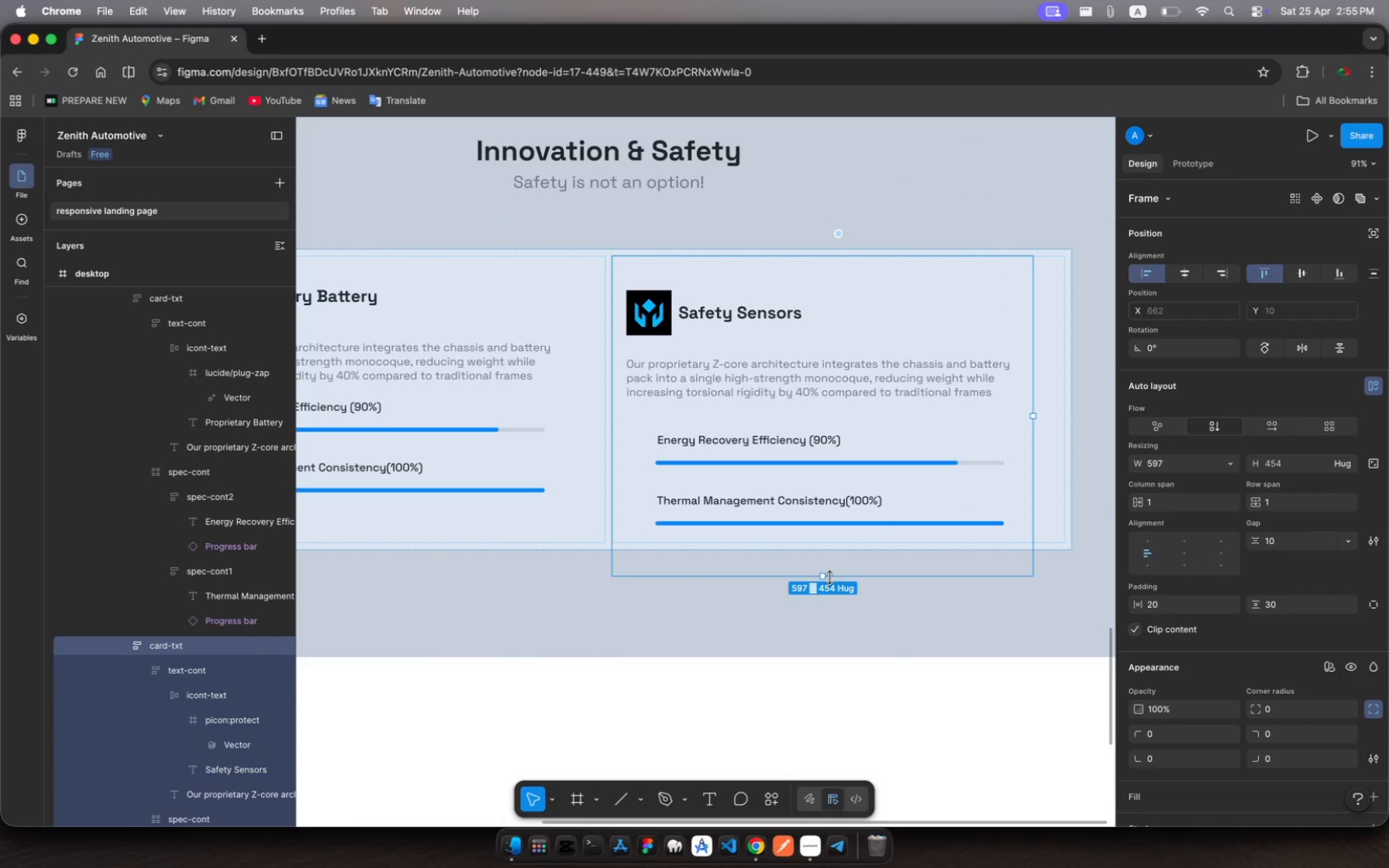 
left_click_drag(start_coordinate=[829, 577], to_coordinate=[832, 545])
 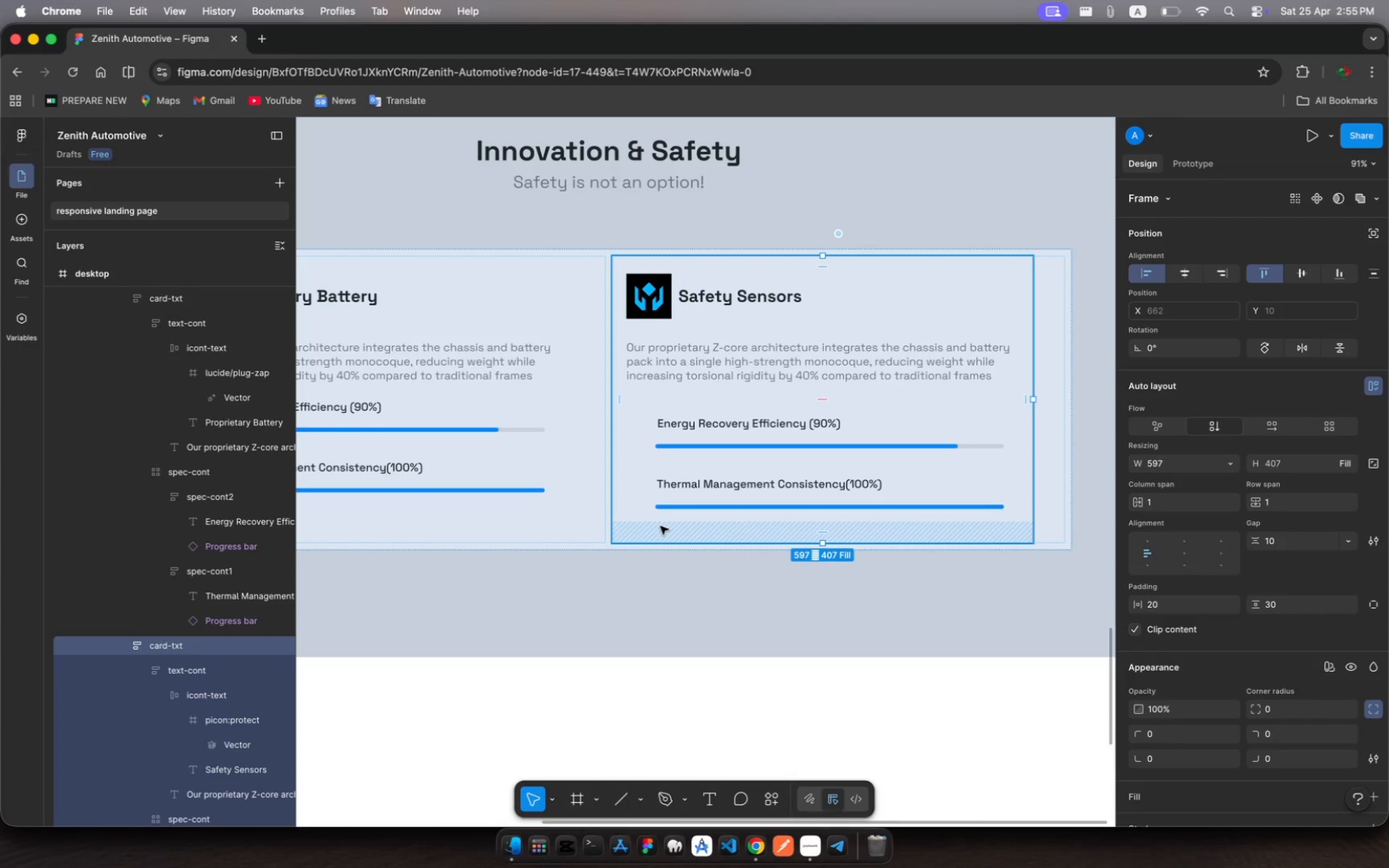 
wait(9.26)
 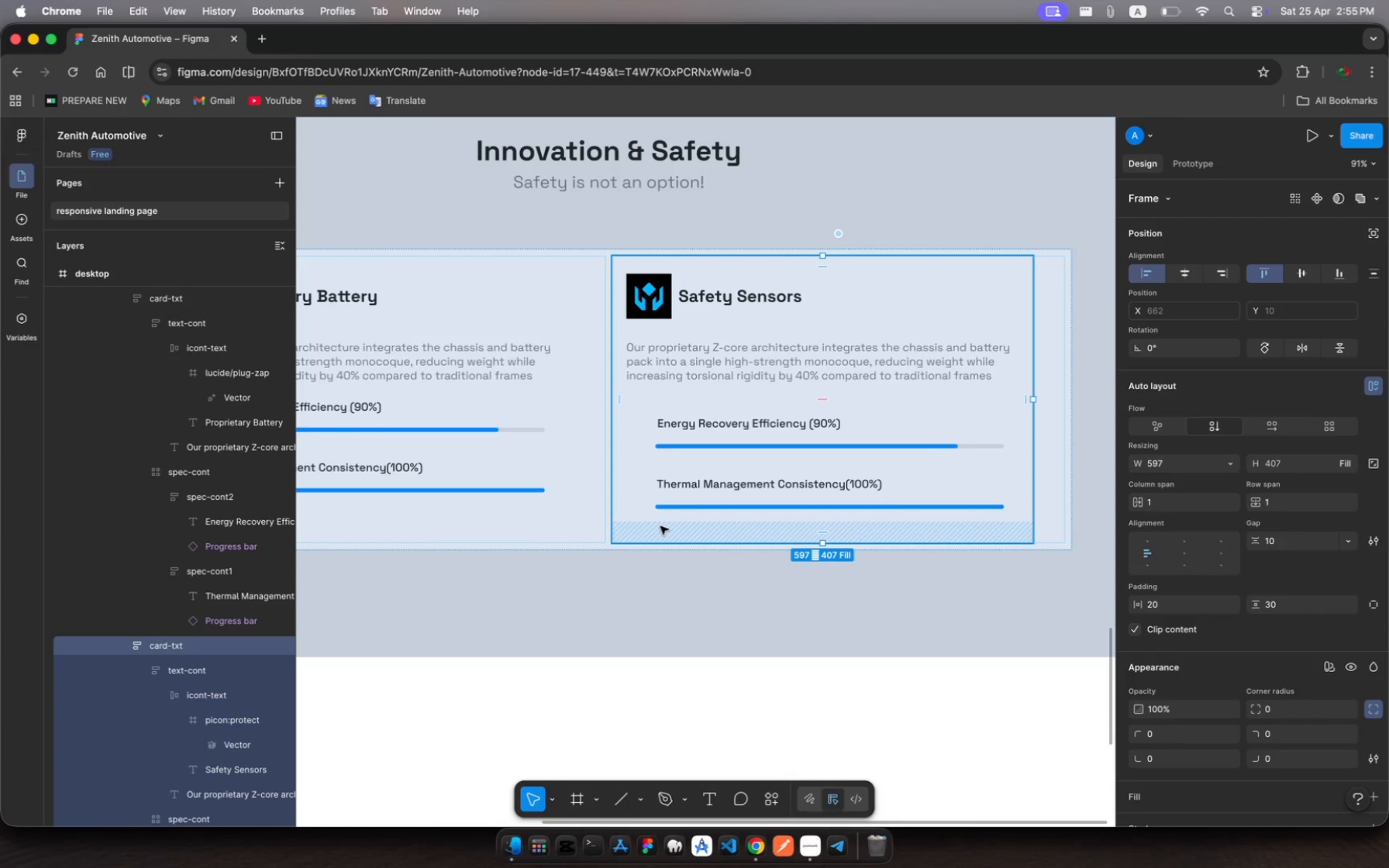 
double_click([703, 357])
 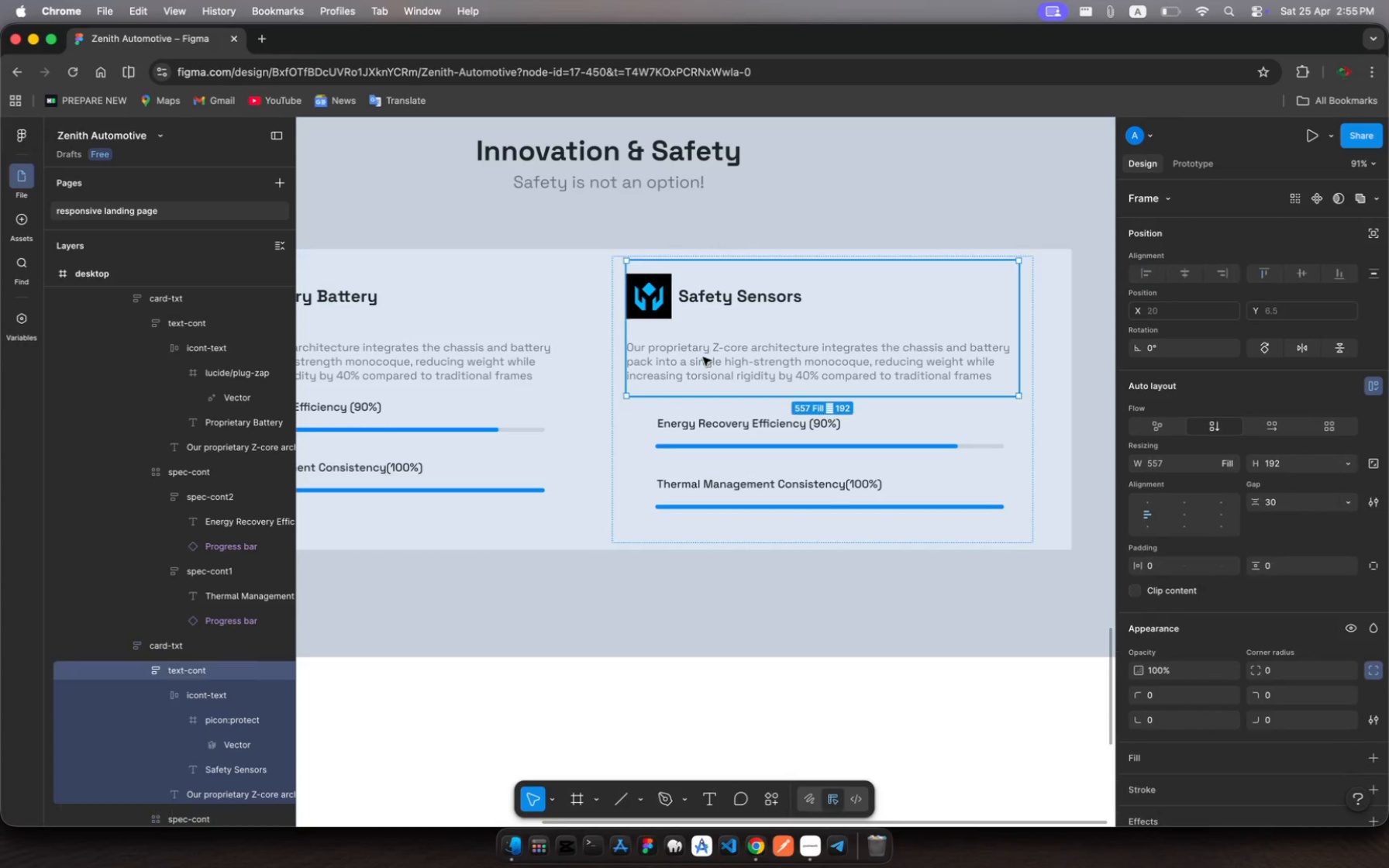 
triple_click([703, 357])
 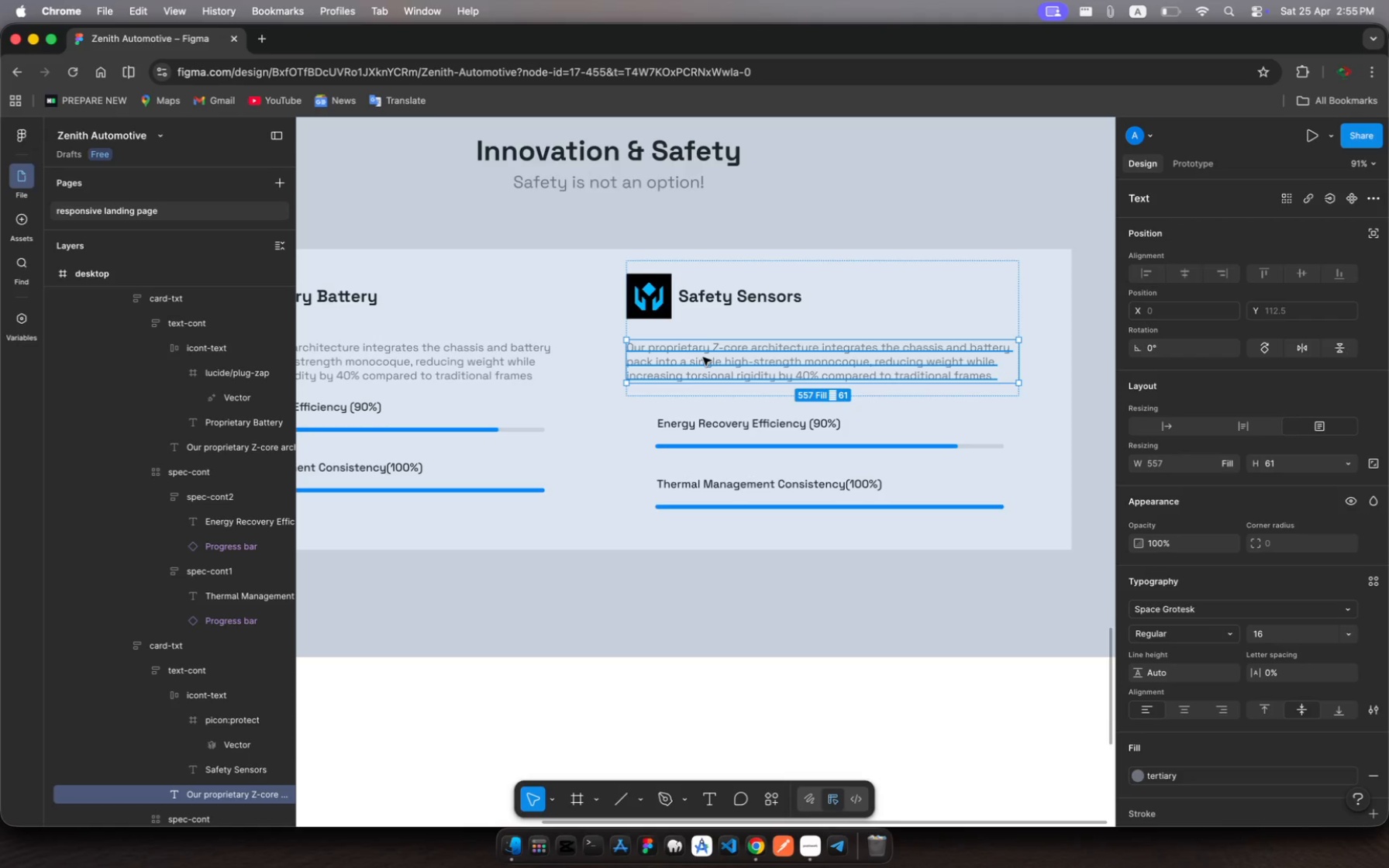 
left_click([703, 357])
 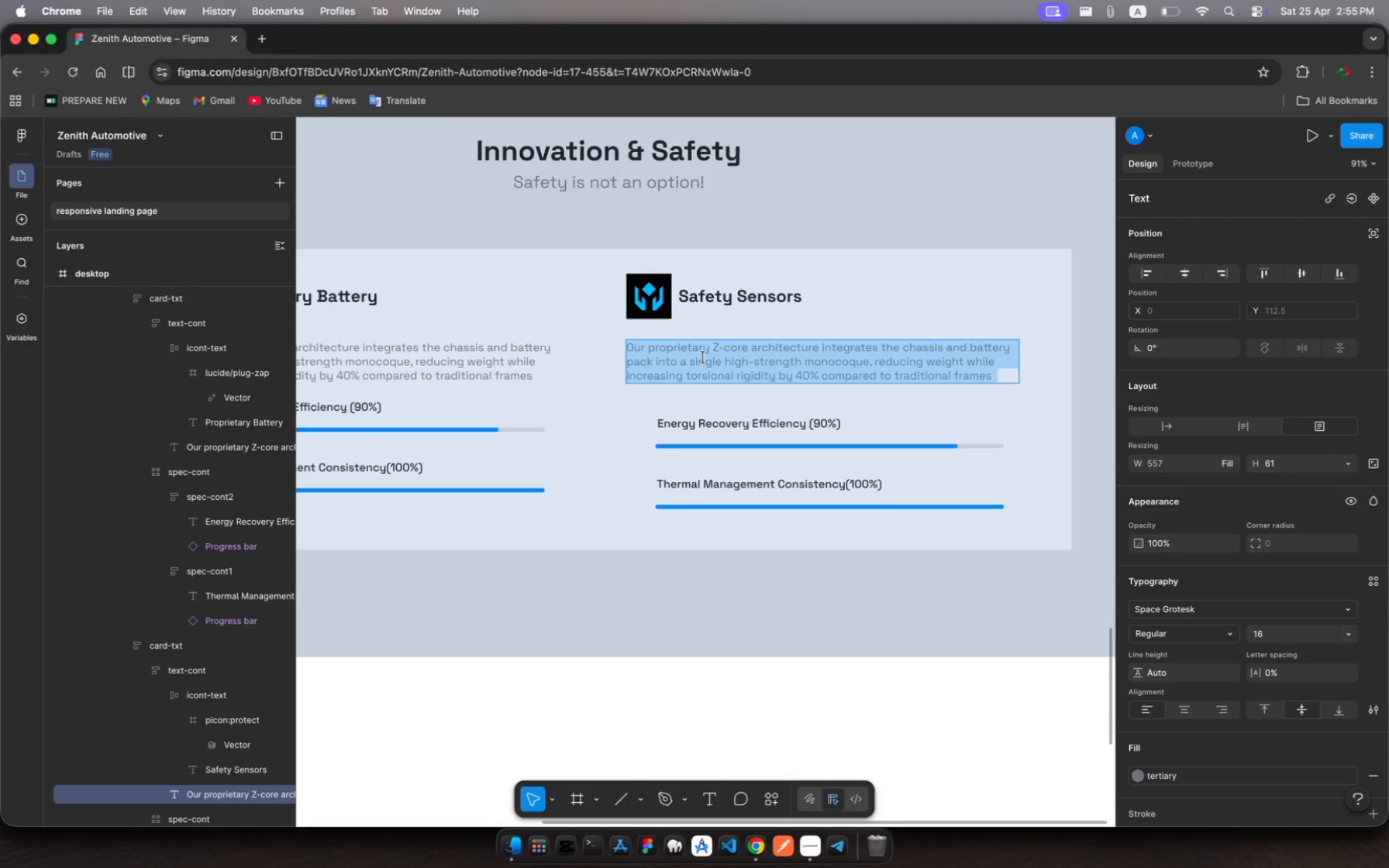 
left_click([703, 357])
 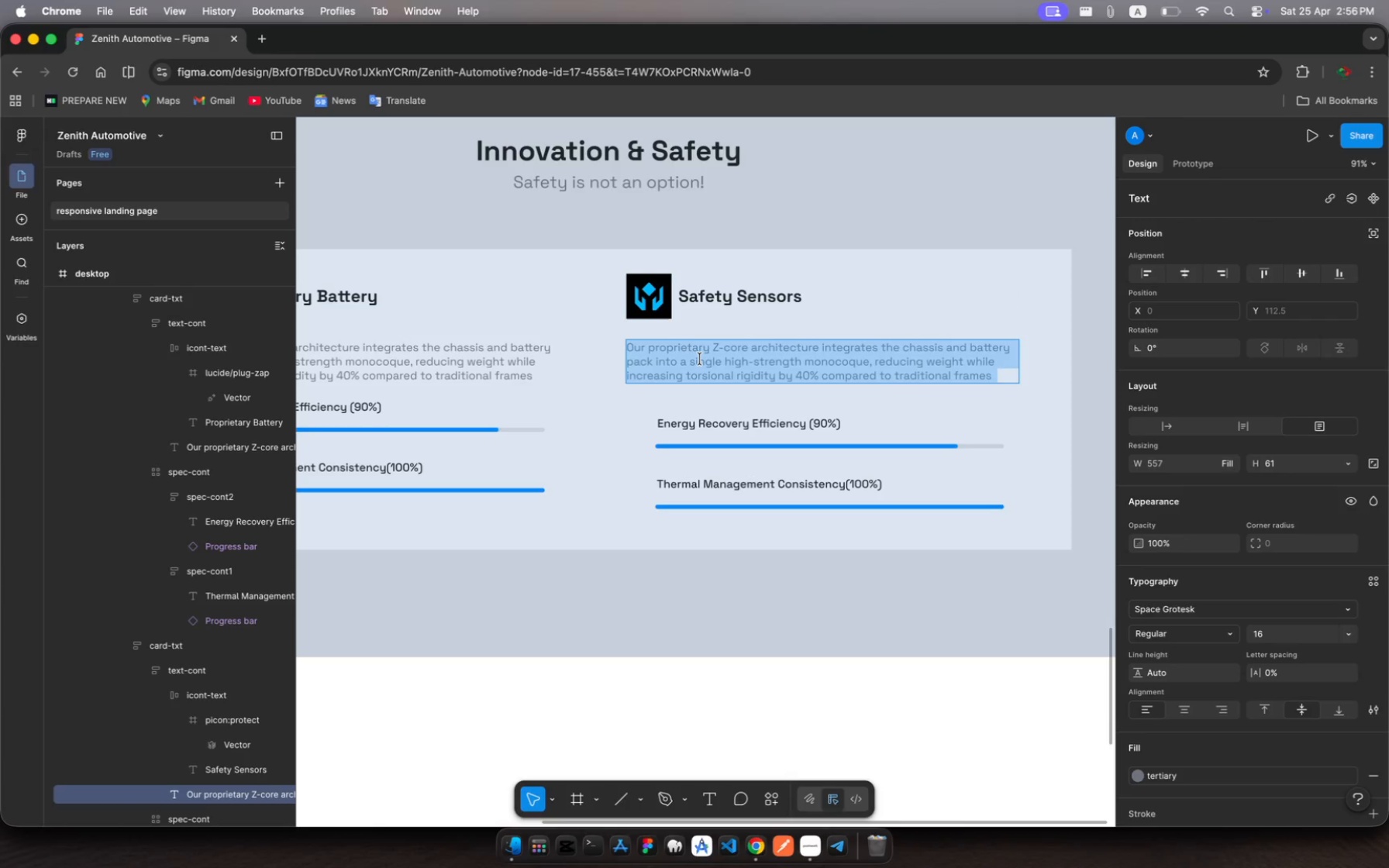 
type(Safey is not an )
 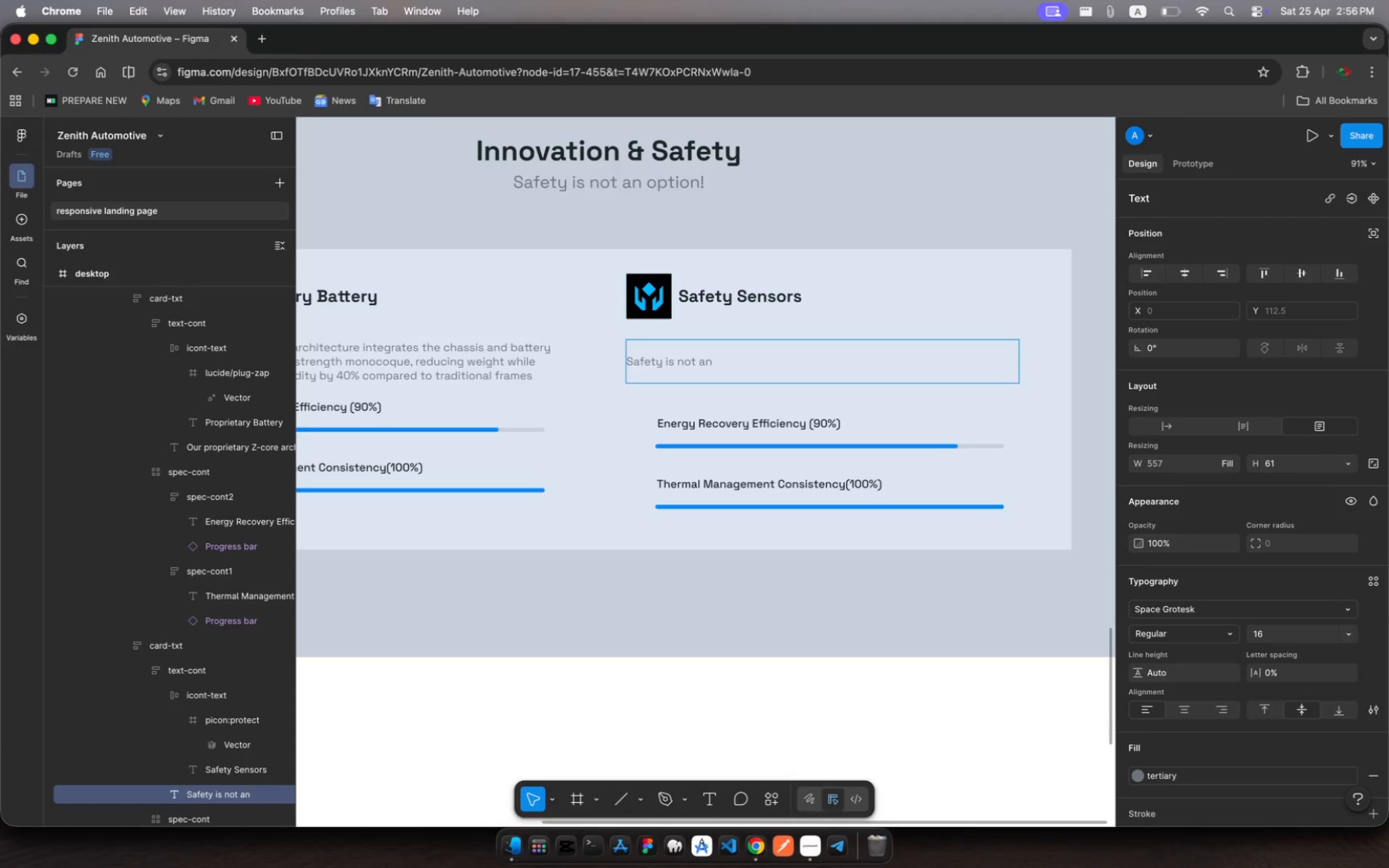 
type(option )
 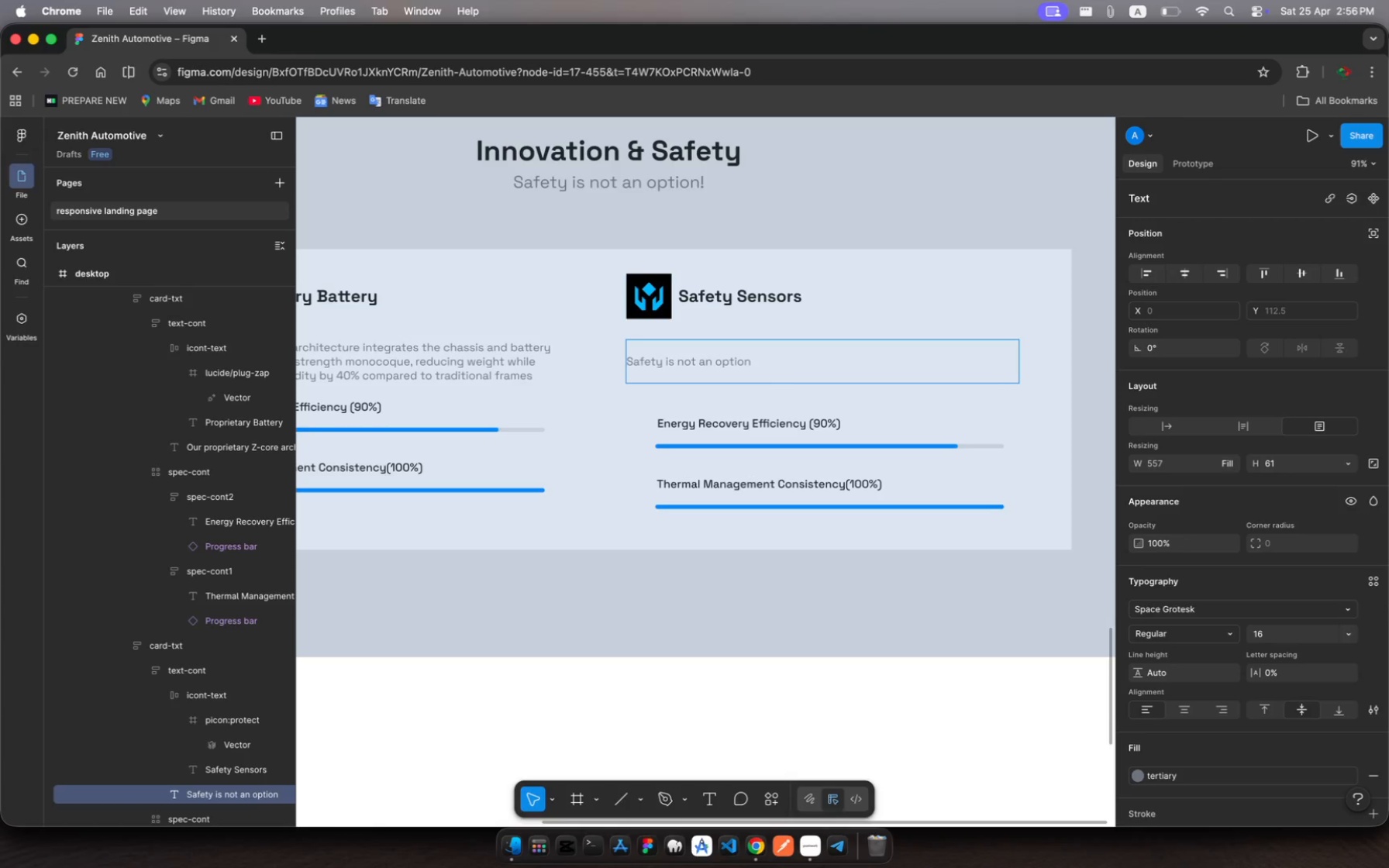 
wait(5.92)
 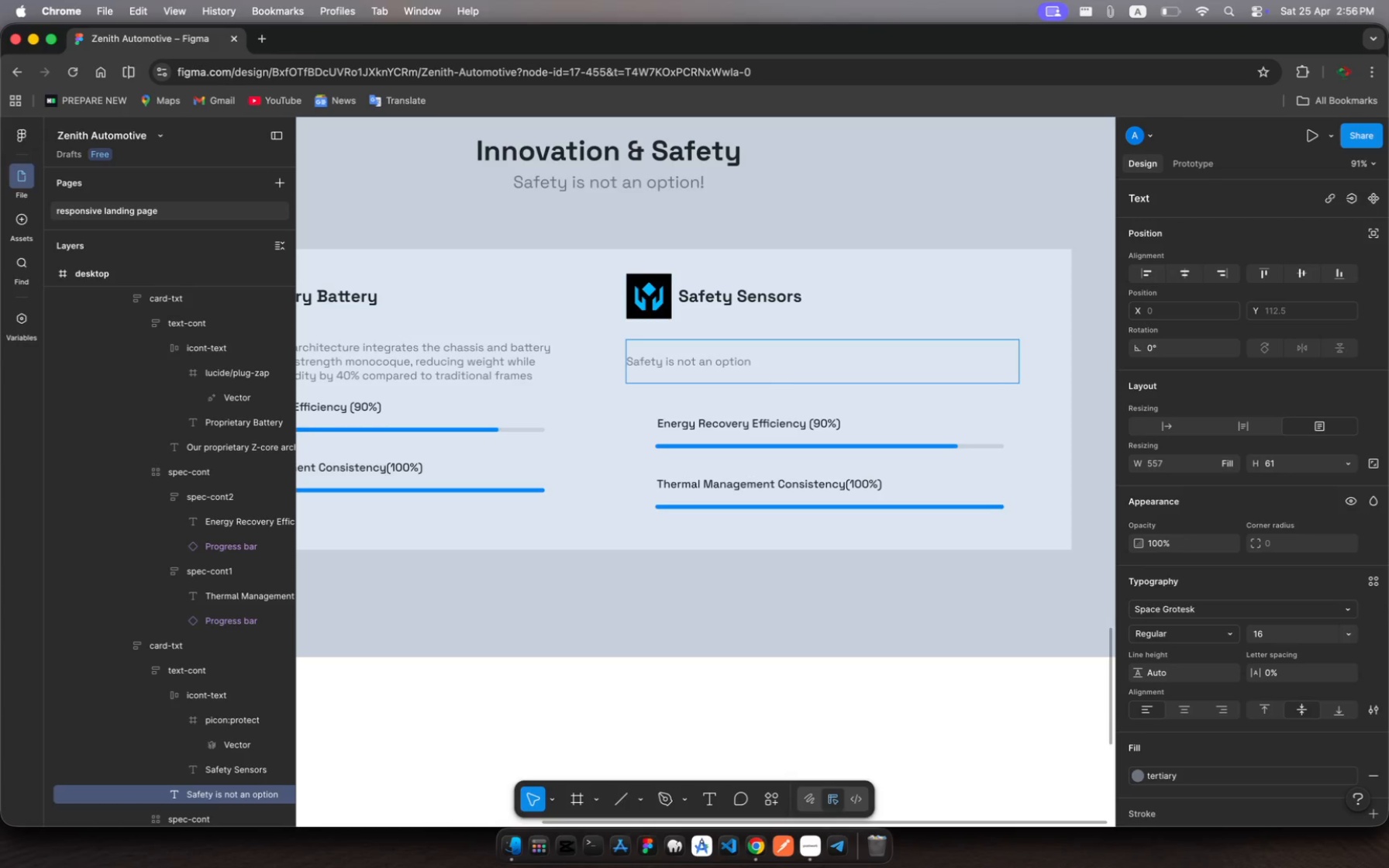 
key(Backspace)
type(; it is )
 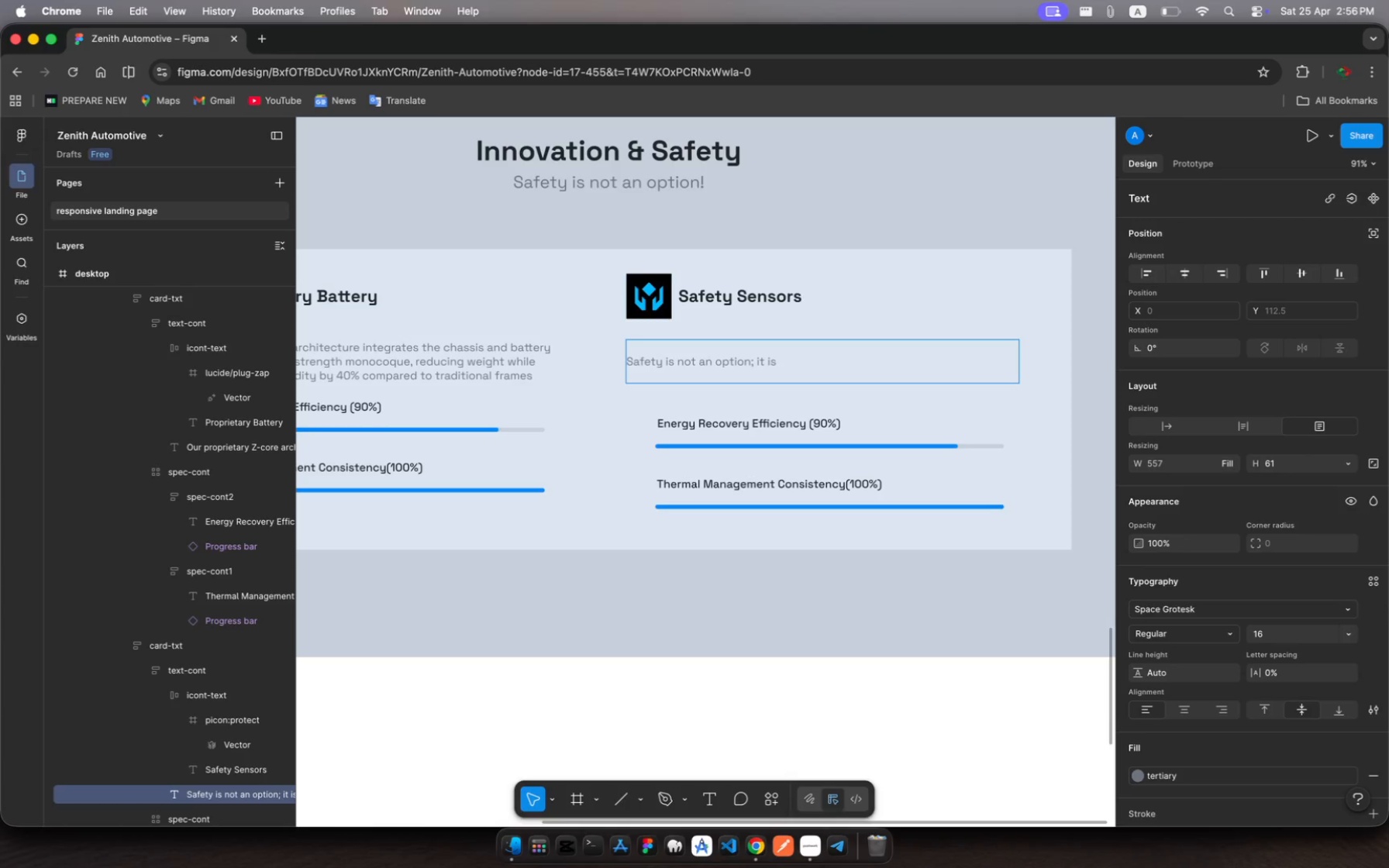 
wait(5.06)
 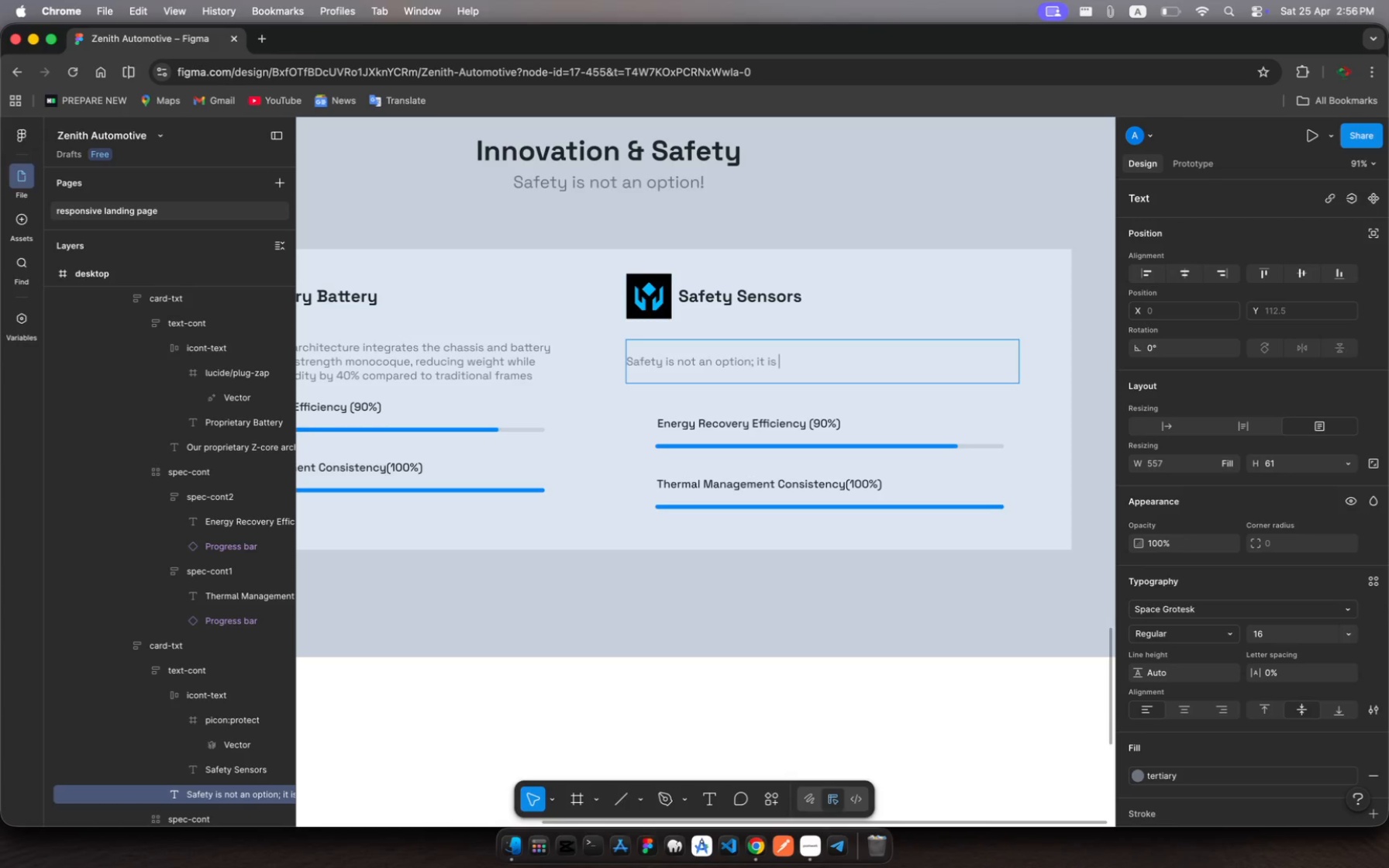 
type(te foundation)
 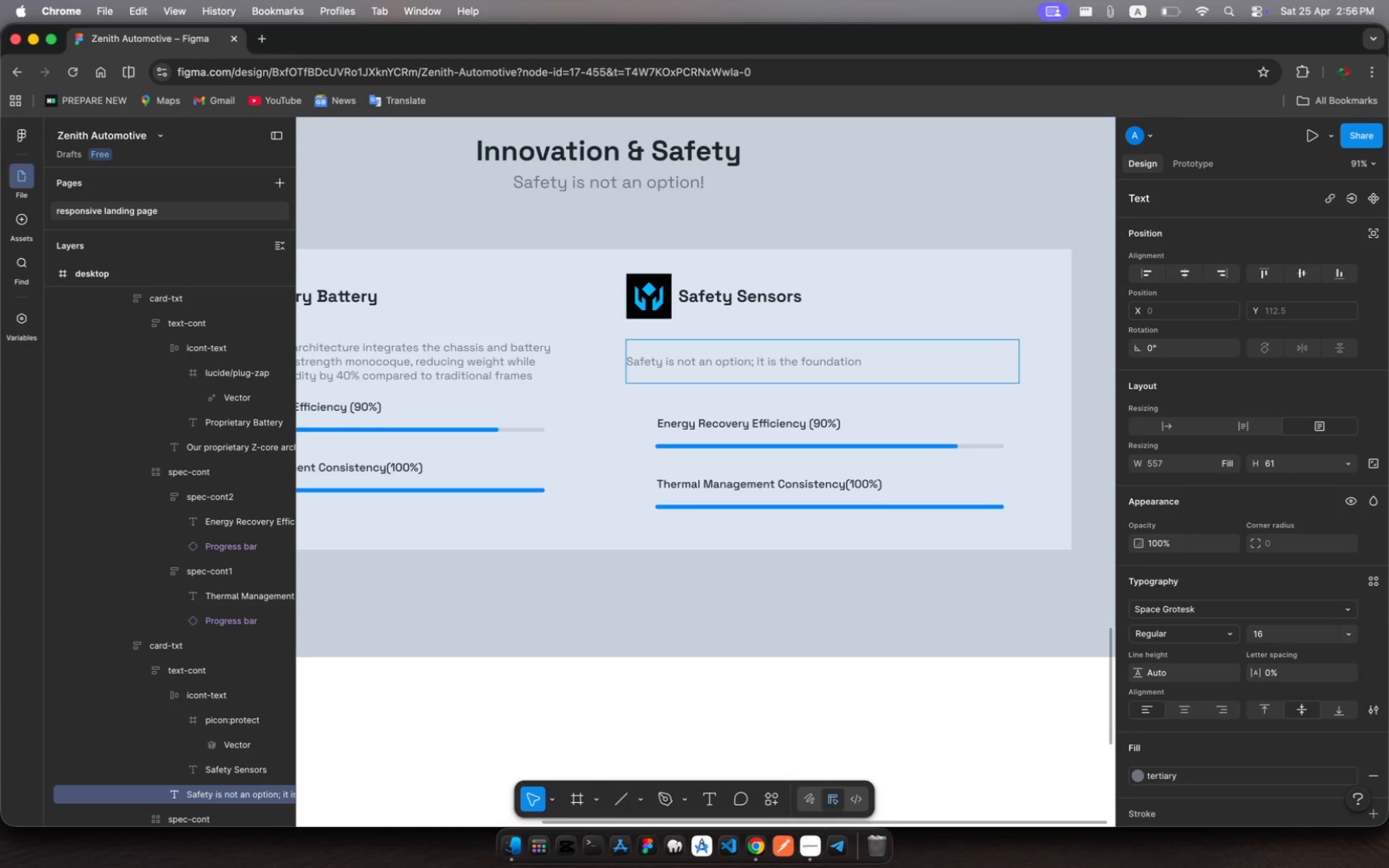 
hold_key(key=H, duration=0.36)
 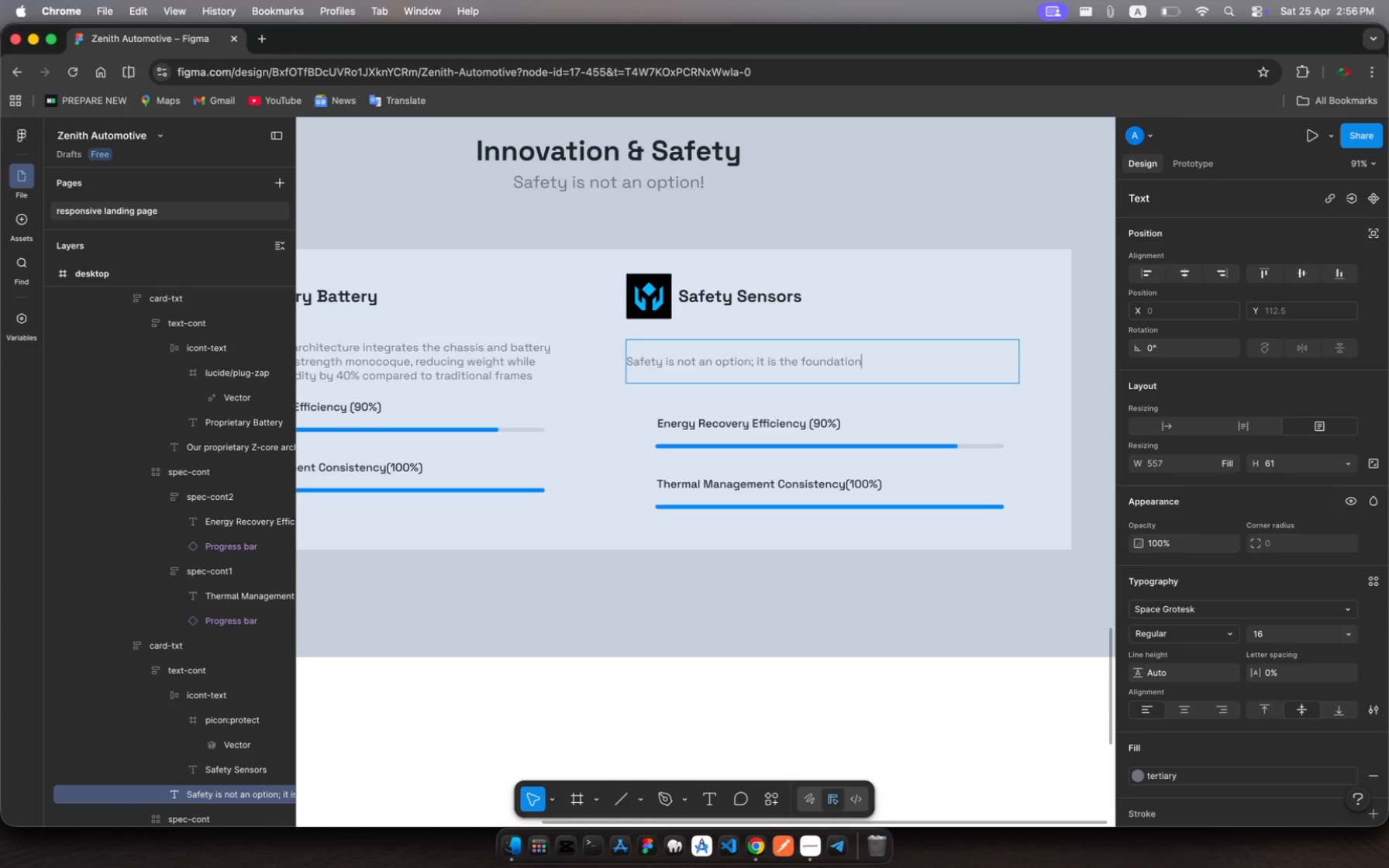 
type(. Zent)
key(Backspace)
type(ith )
 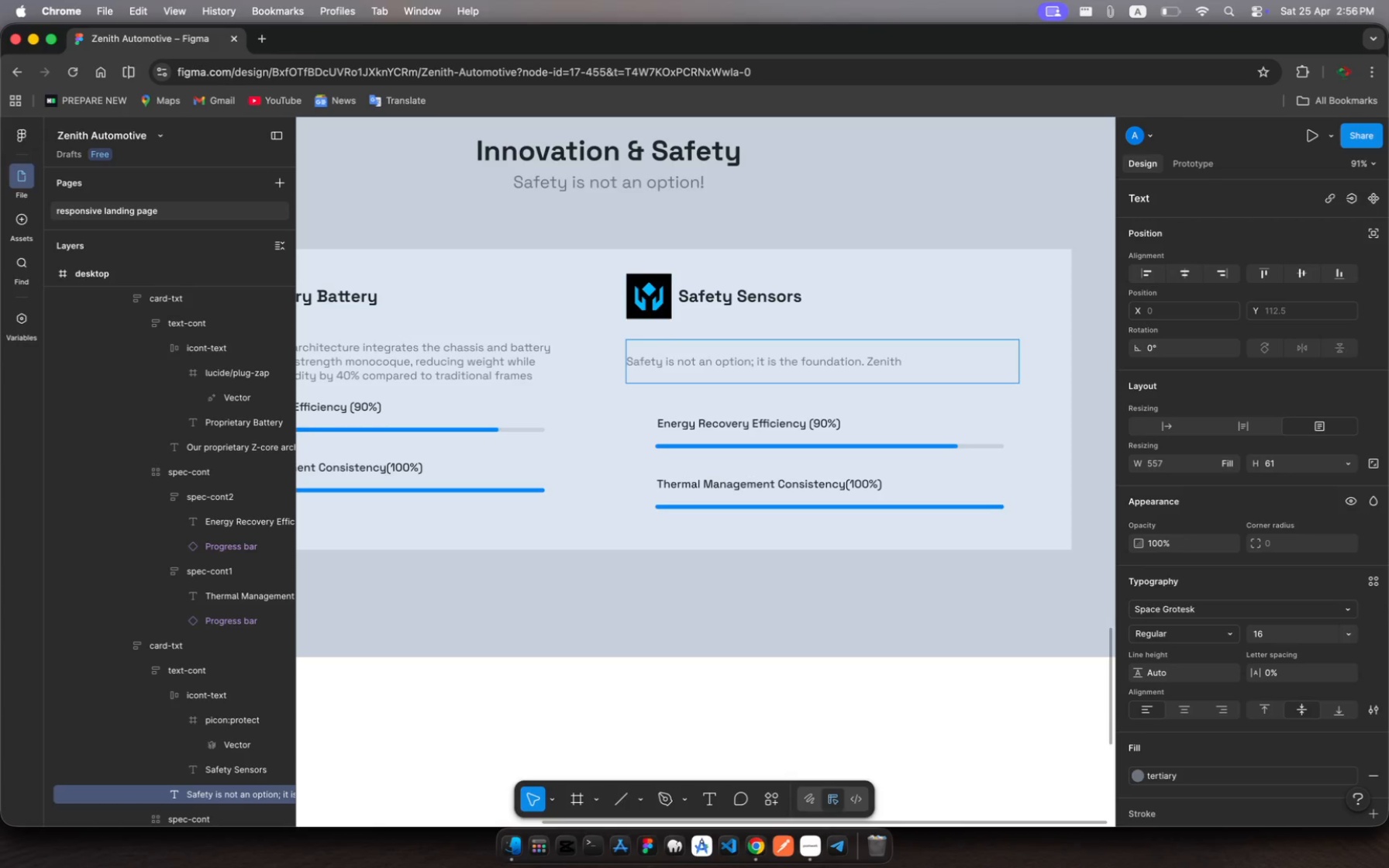 
wait(5.48)
 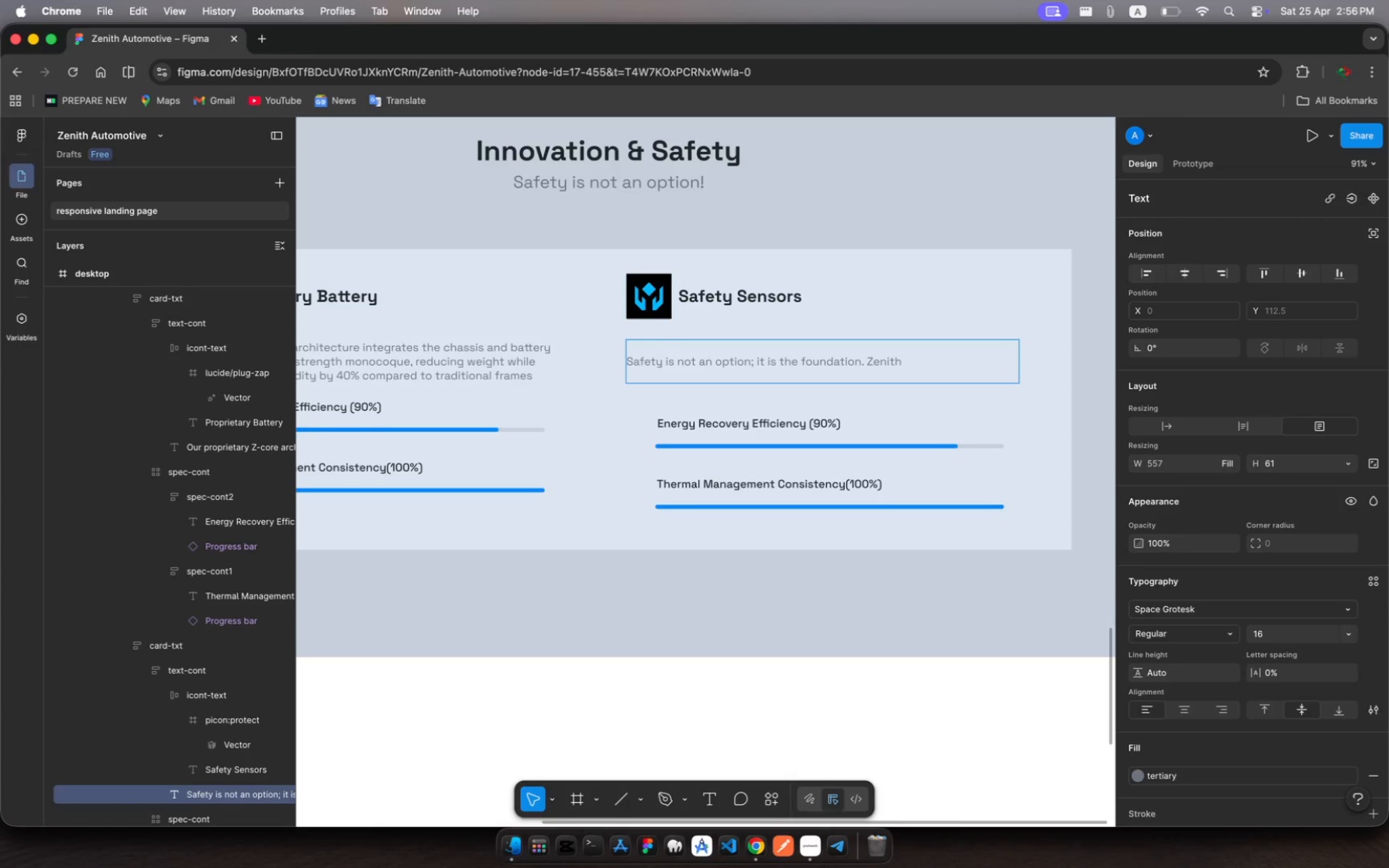 
type(vehicles utilize )
 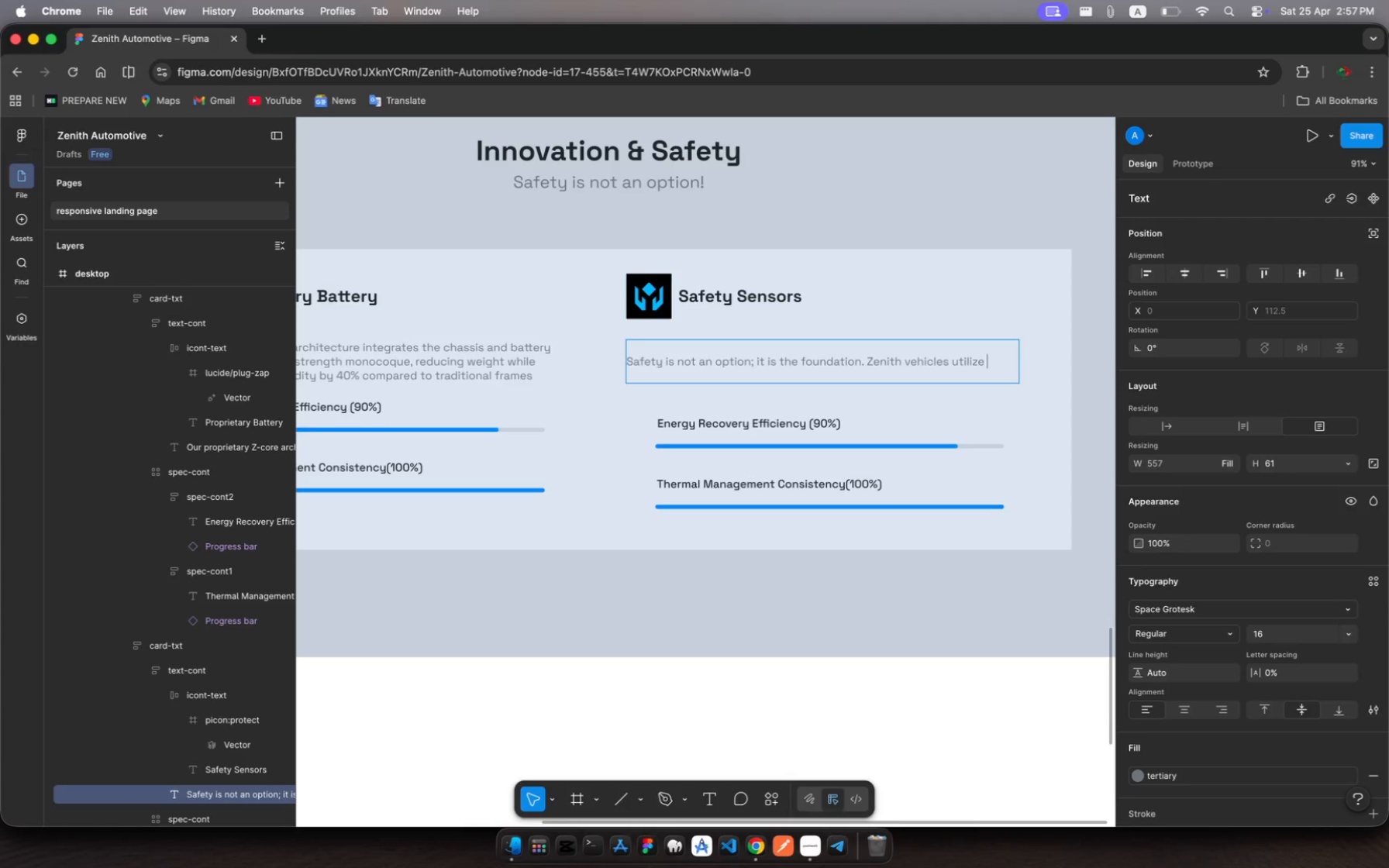 
type(aerospace )
 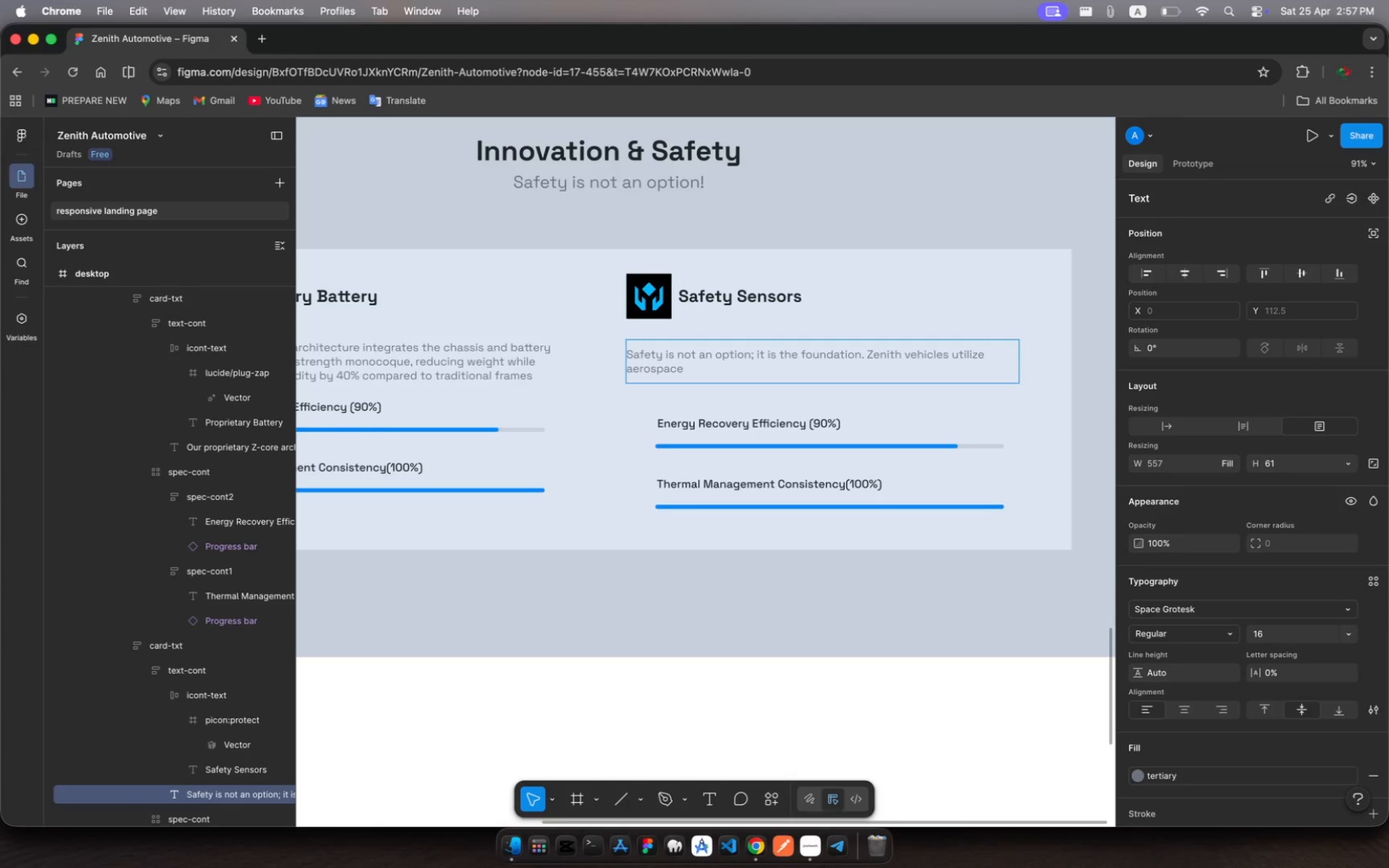 
key(Backspace)
type(-graade)
key(Backspace)
key(Backspace)
key(Backspace)
type(de boron )
 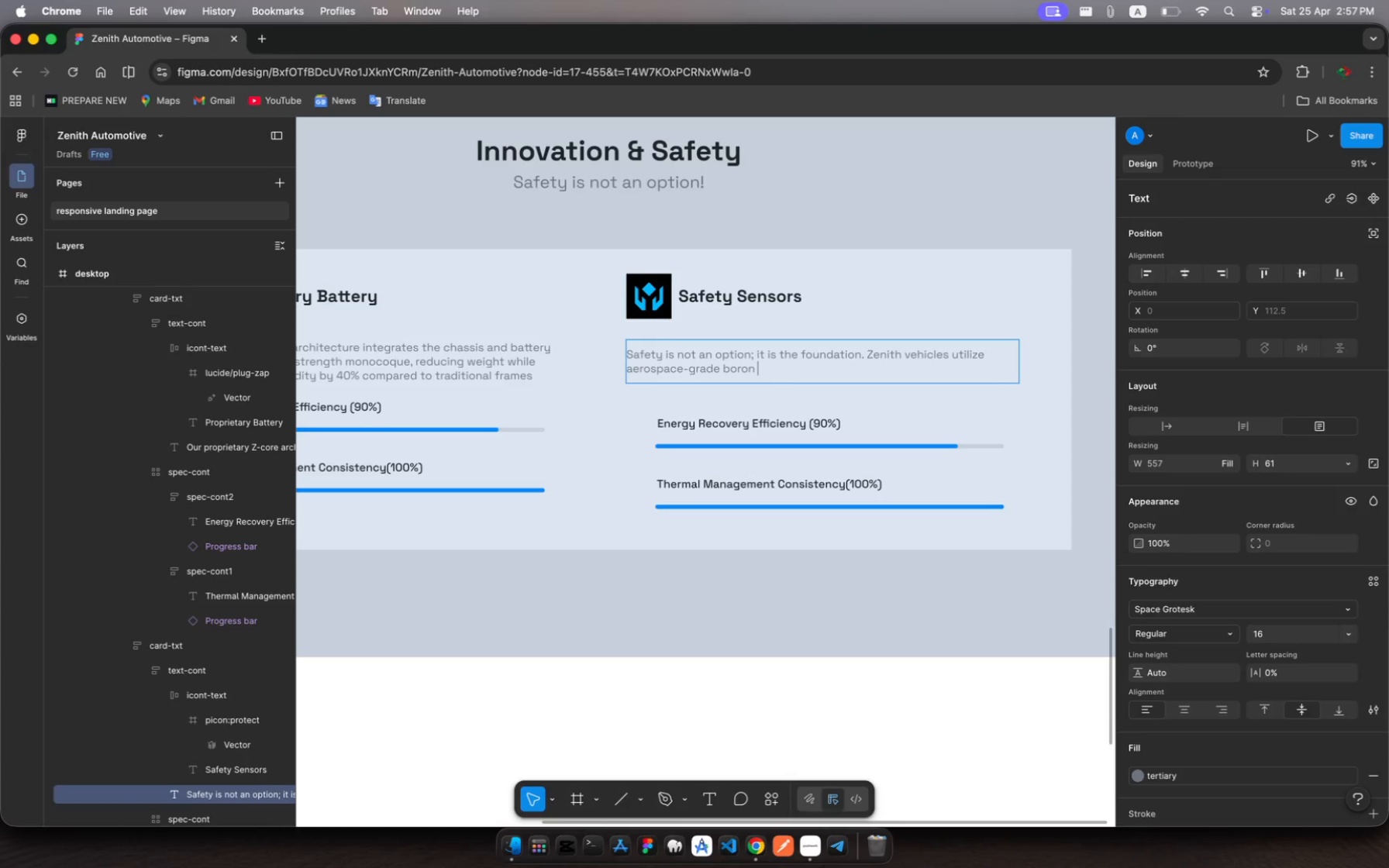 
wait(10.11)
 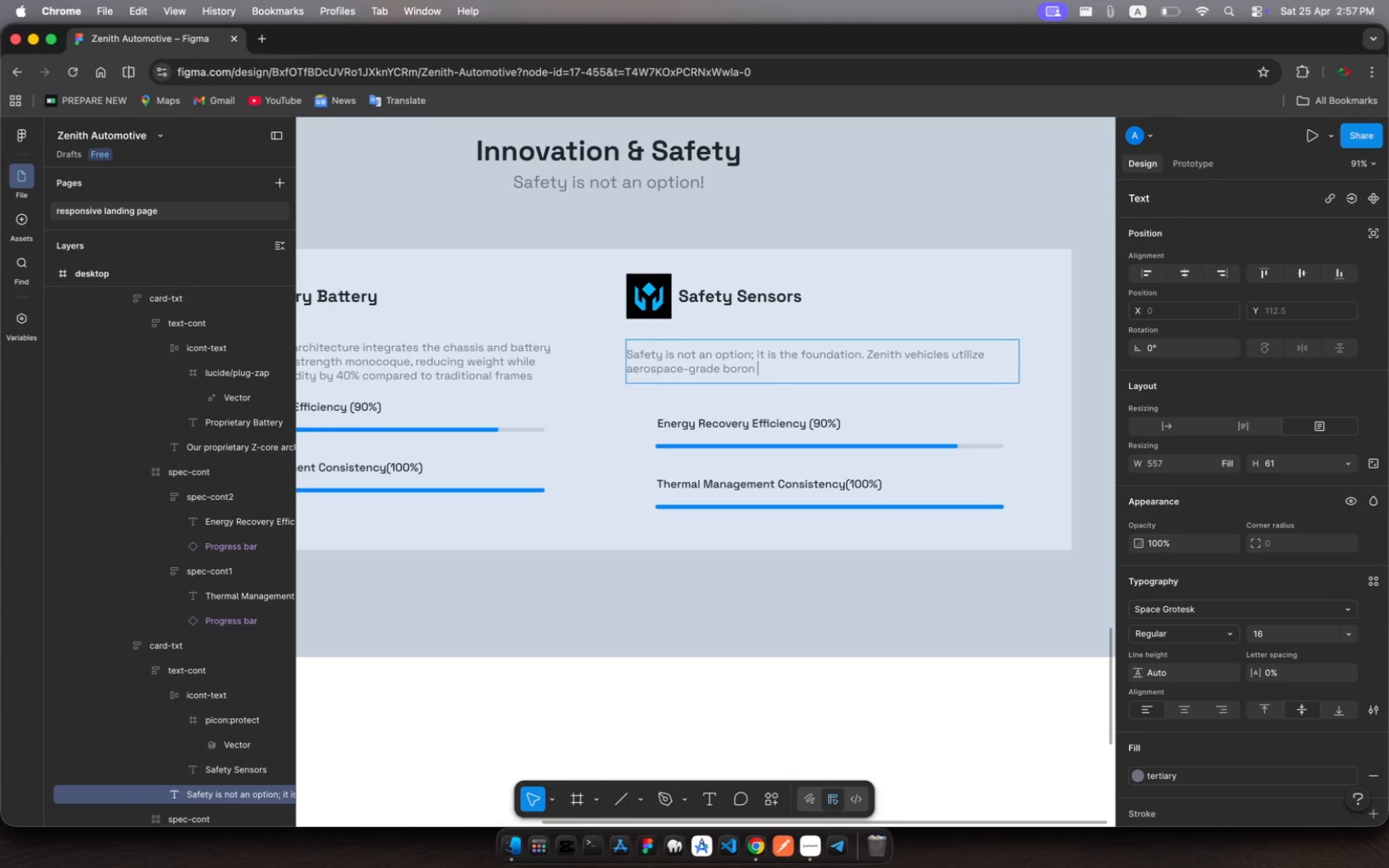 
type(steel re)
 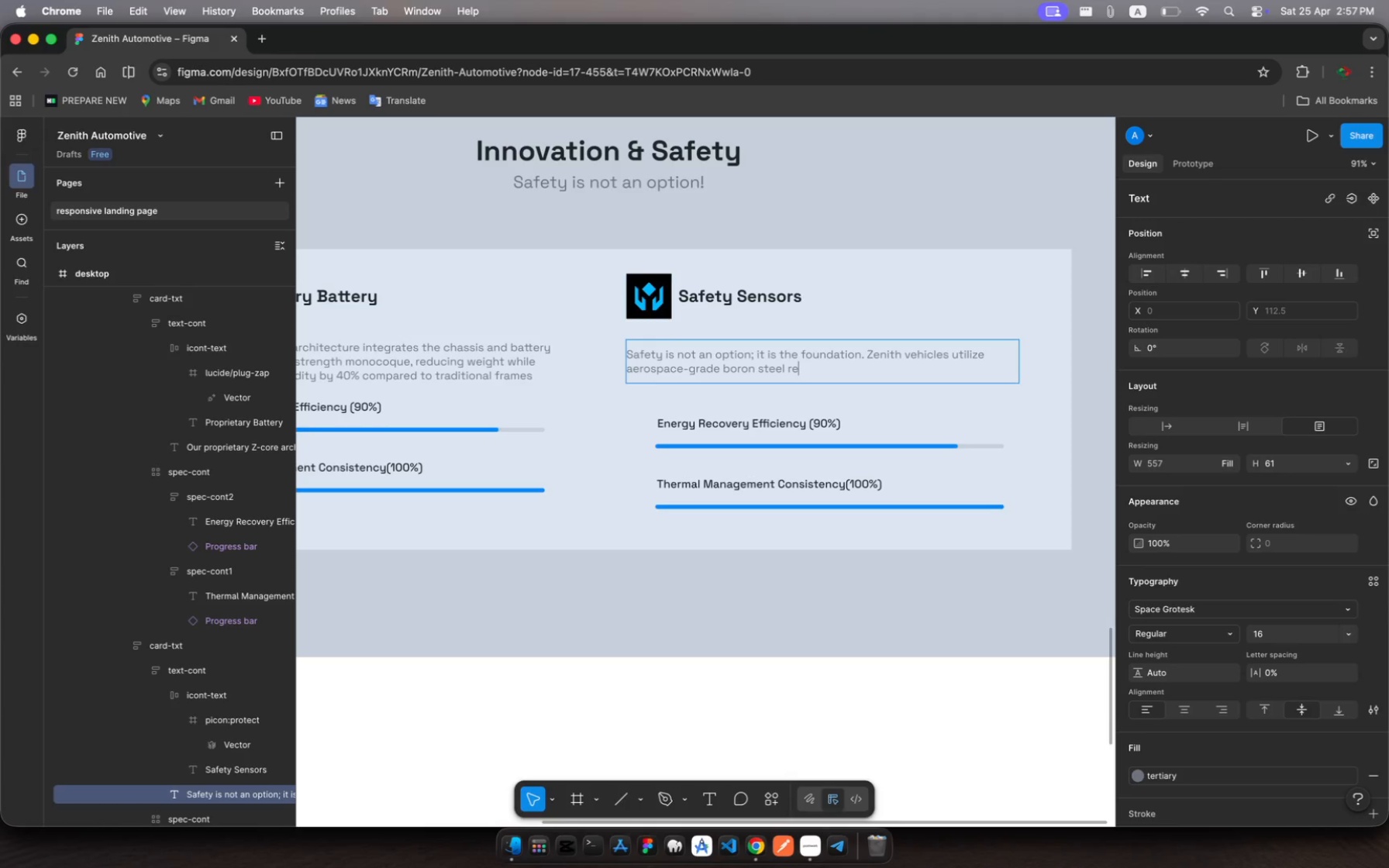 
wait(8.25)
 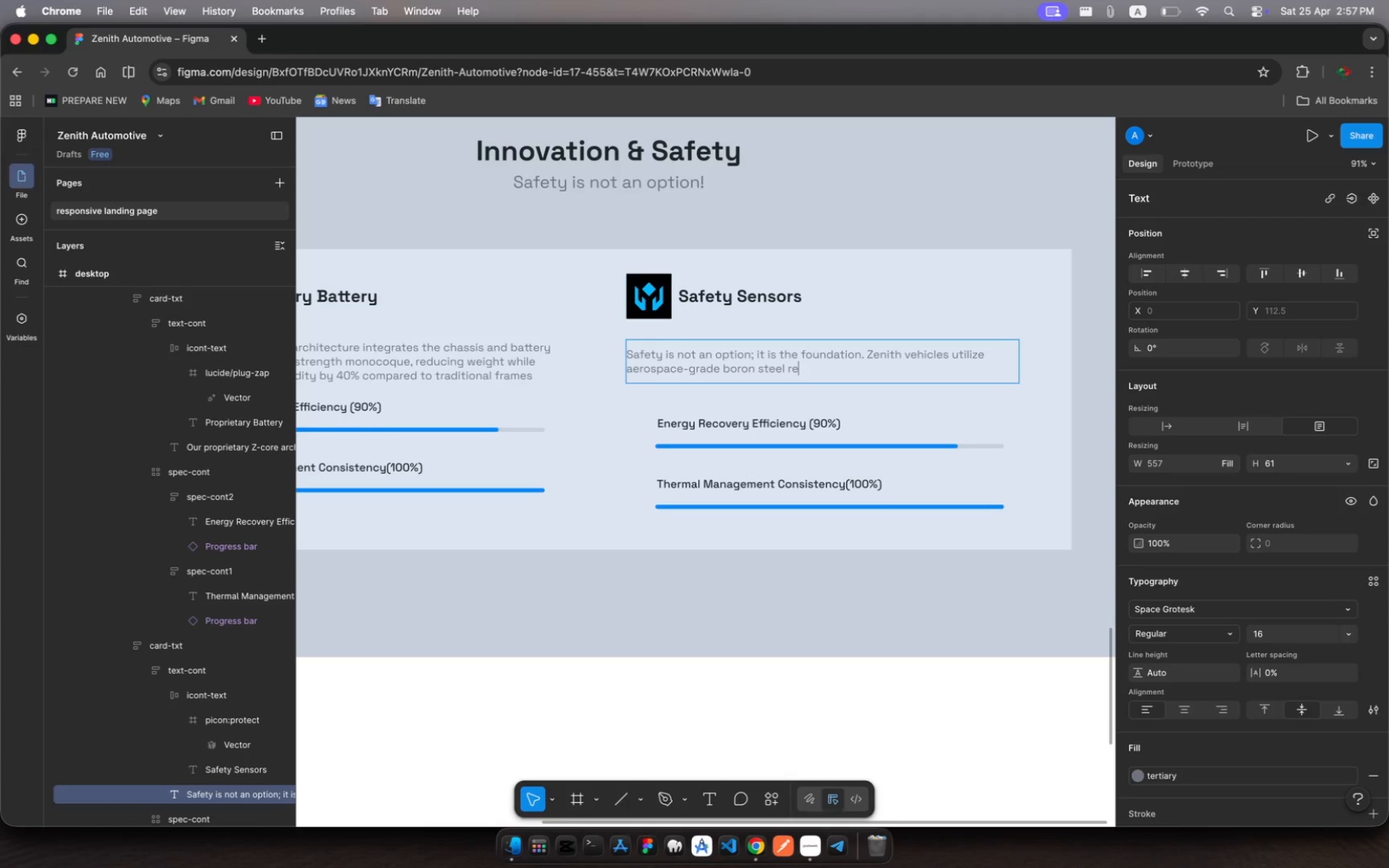 
type(info)
 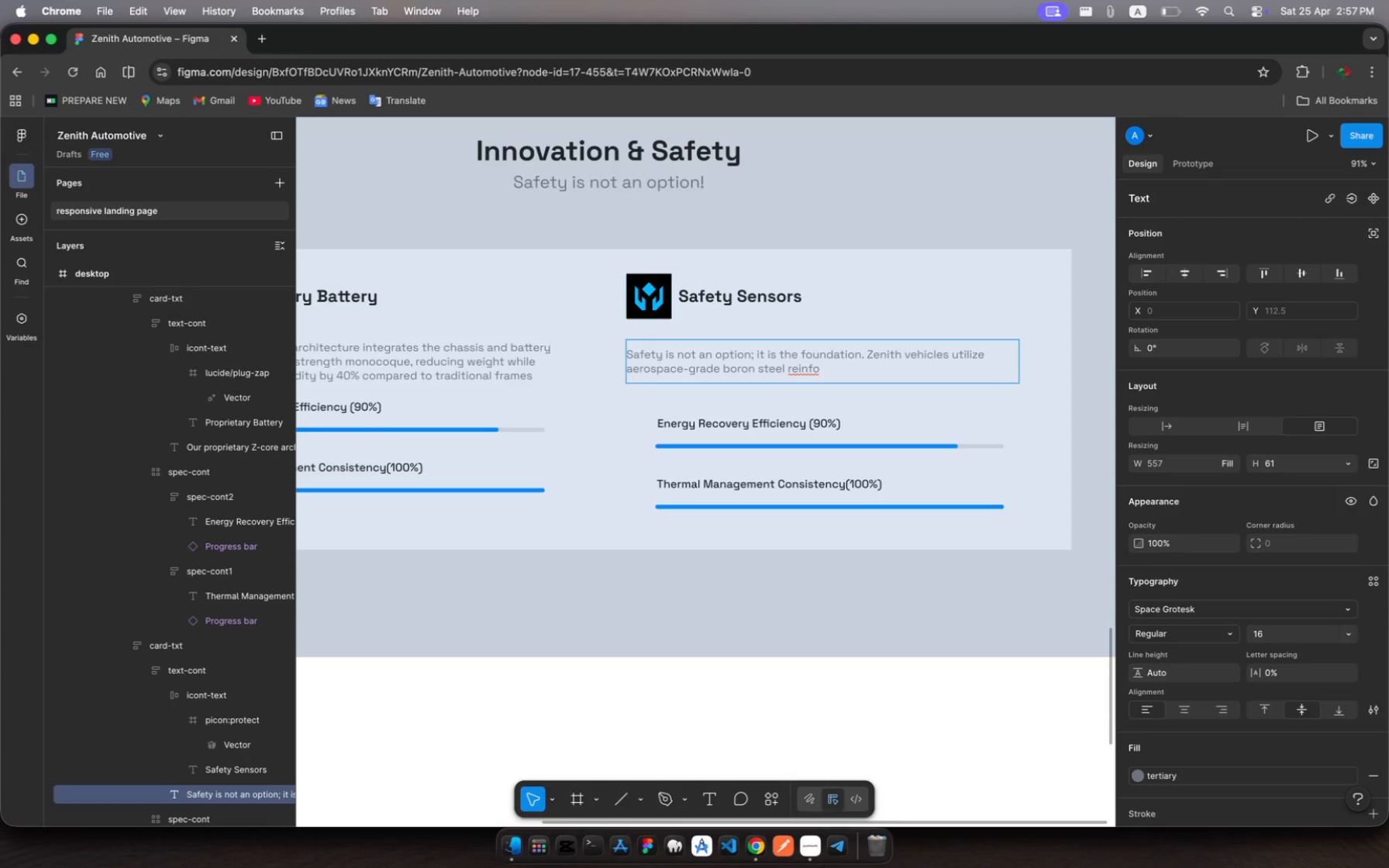 
type(rces)
 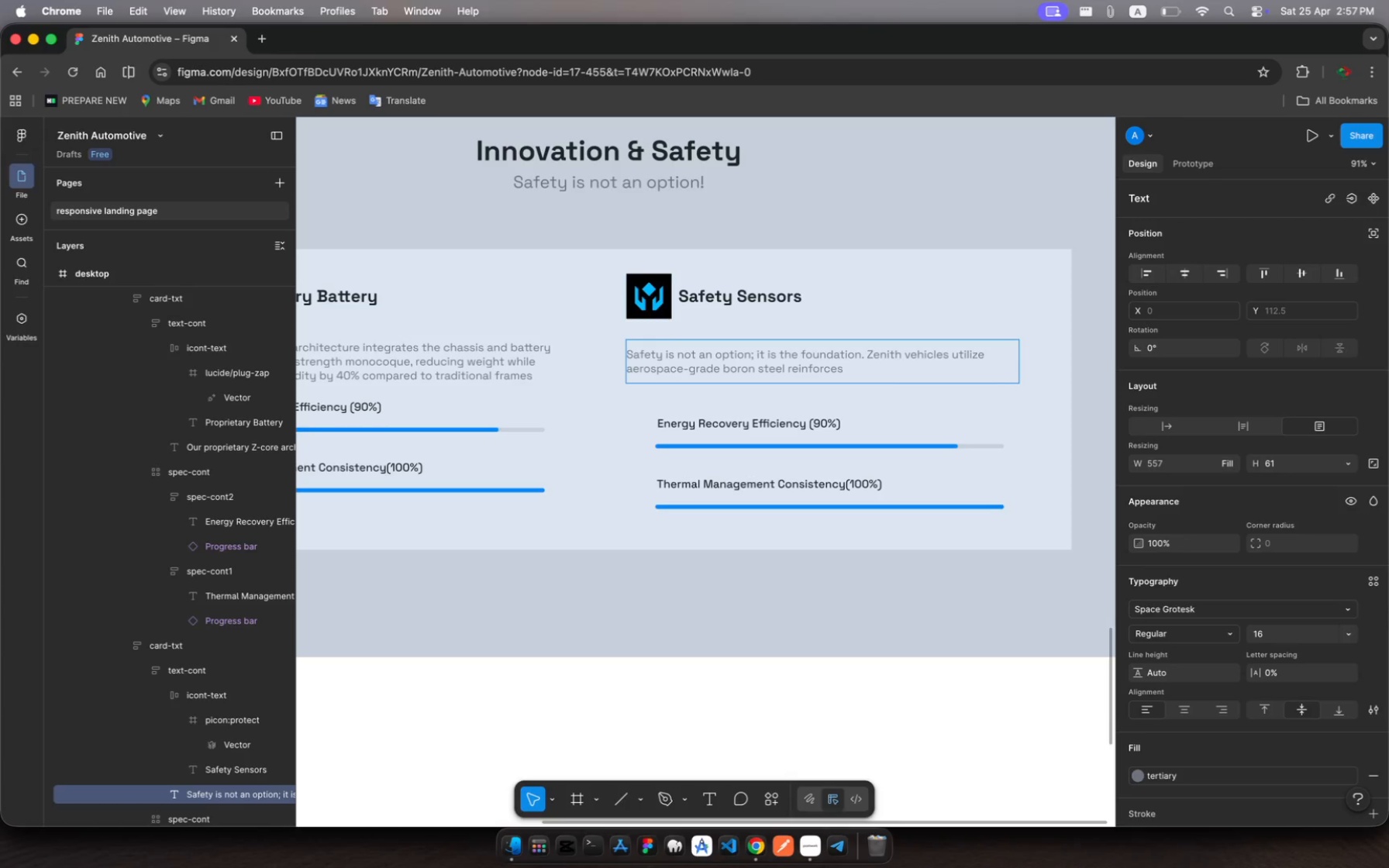 
type( and a predictive )
 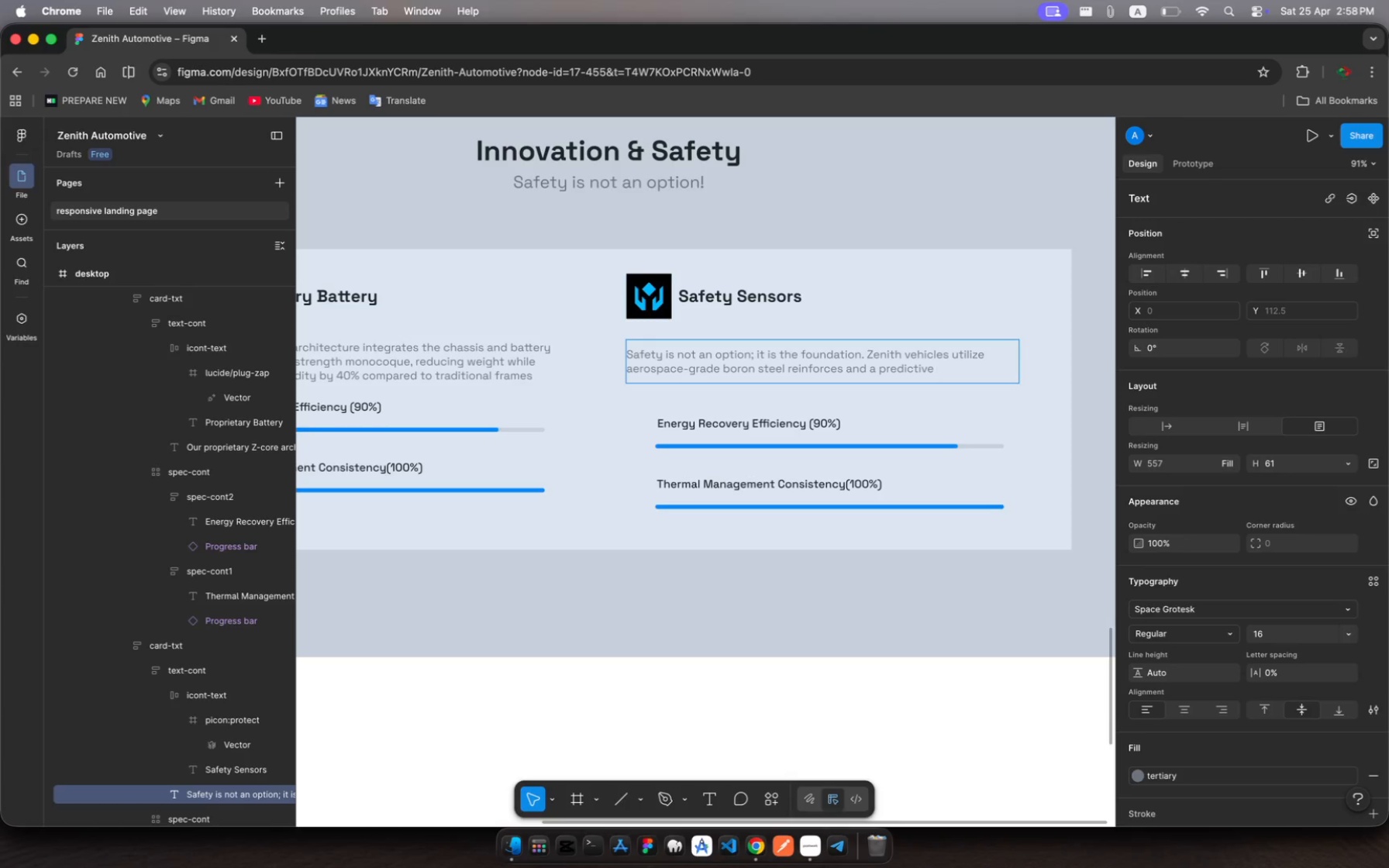 
wait(5.96)
 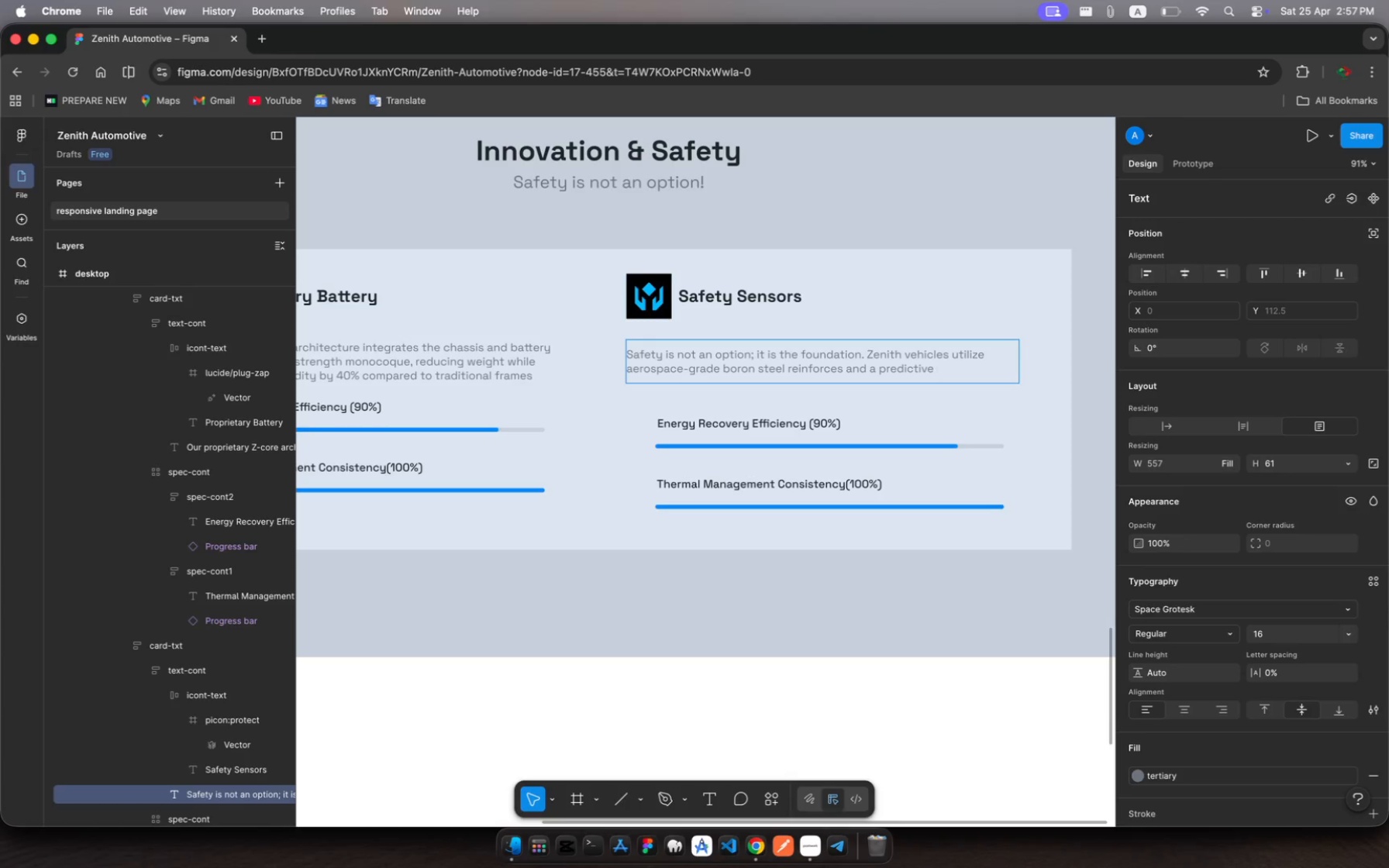 
type(I COLLISSI)
key(Backspace)
key(Backspace)
key(Backspace)
key(Backspace)
key(Backspace)
key(Backspace)
key(Backspace)
key(Backspace)
type(collision)
 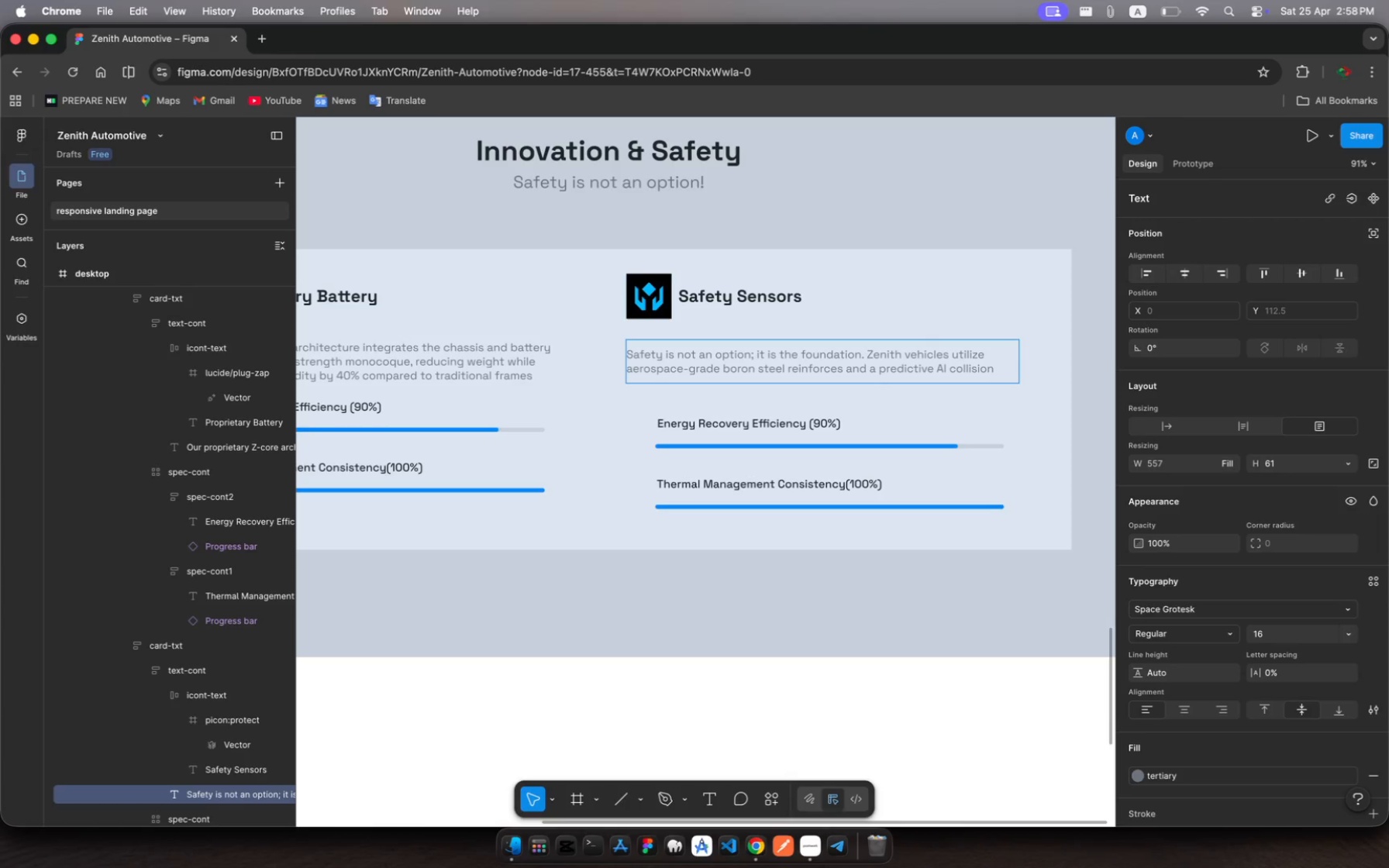 
hold_key(key=A, duration=0.35)
 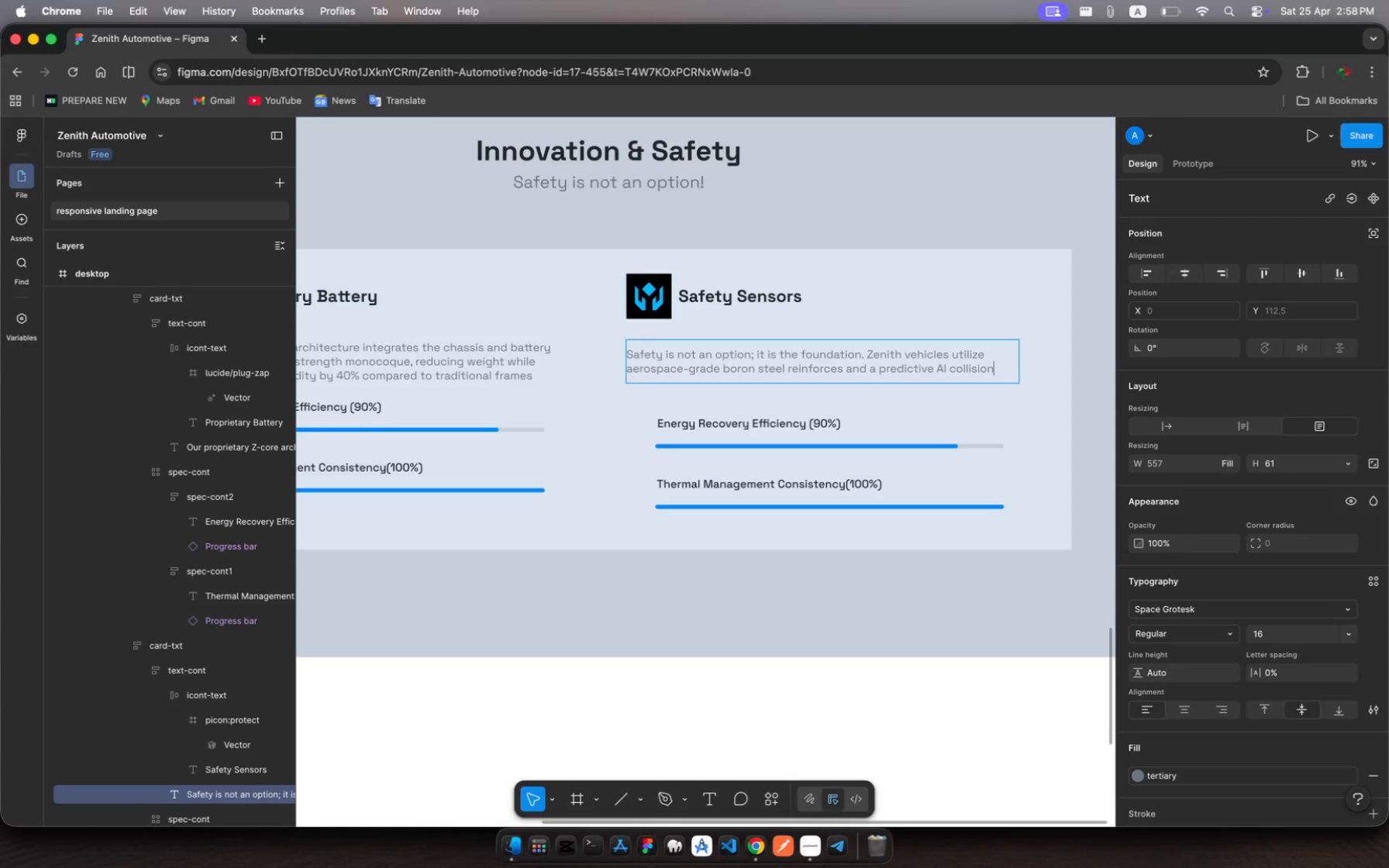 
wait(14.32)
 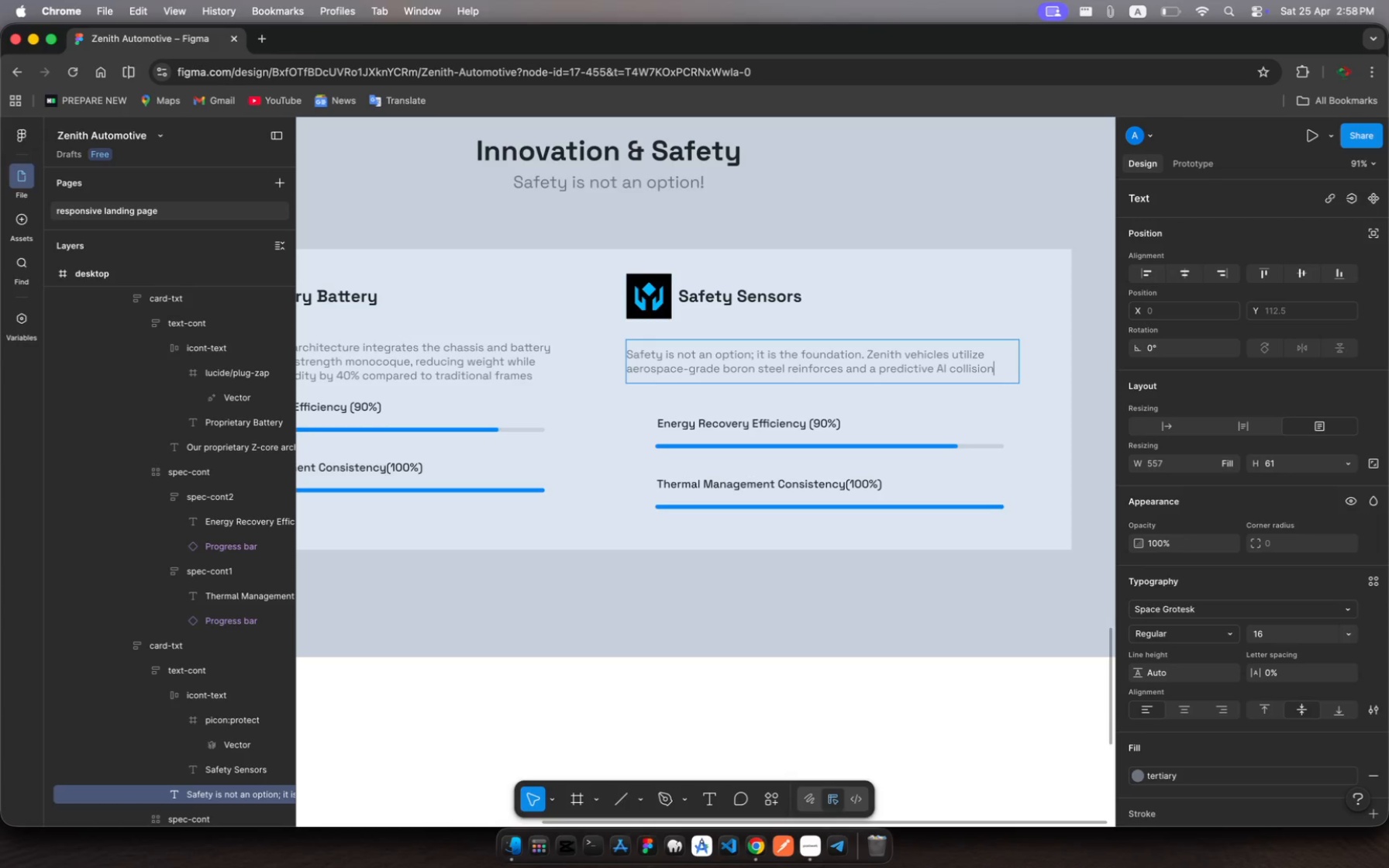 
type(avoi)
key(Backspace)
key(Backspace)
key(Backspace)
key(Backspace)
type( avoidance )
 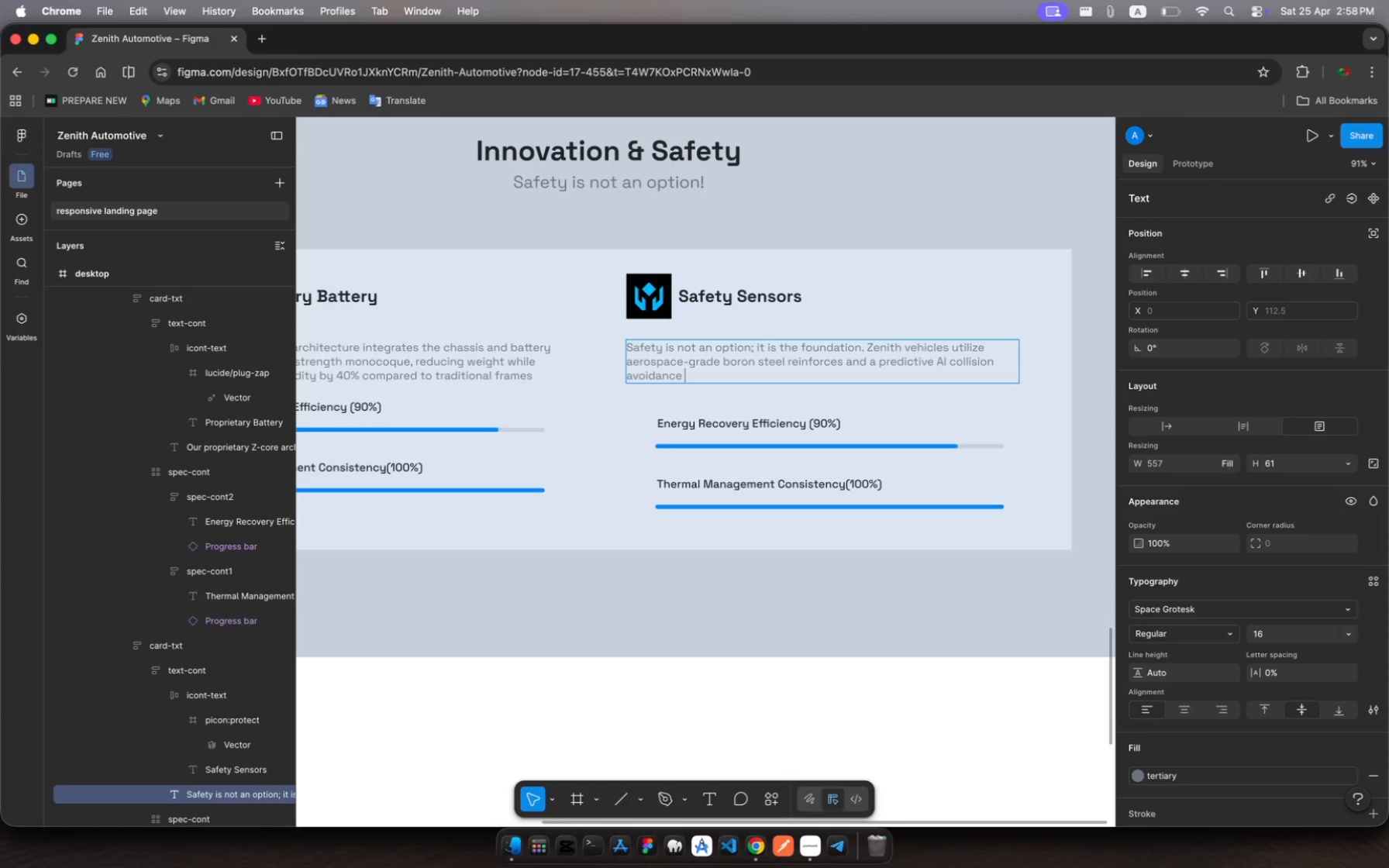 
wait(5.34)
 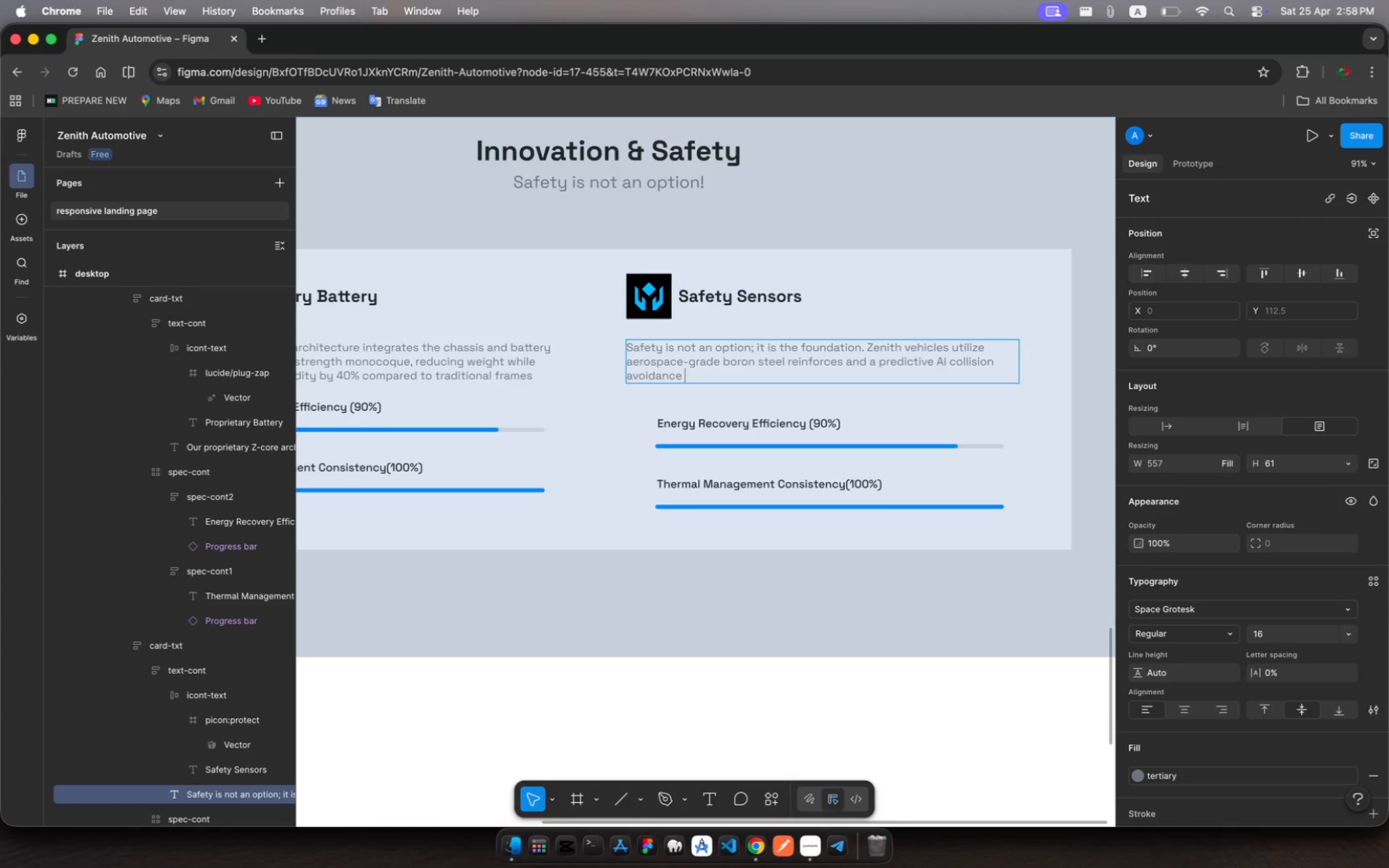 
type(system that reacts )
 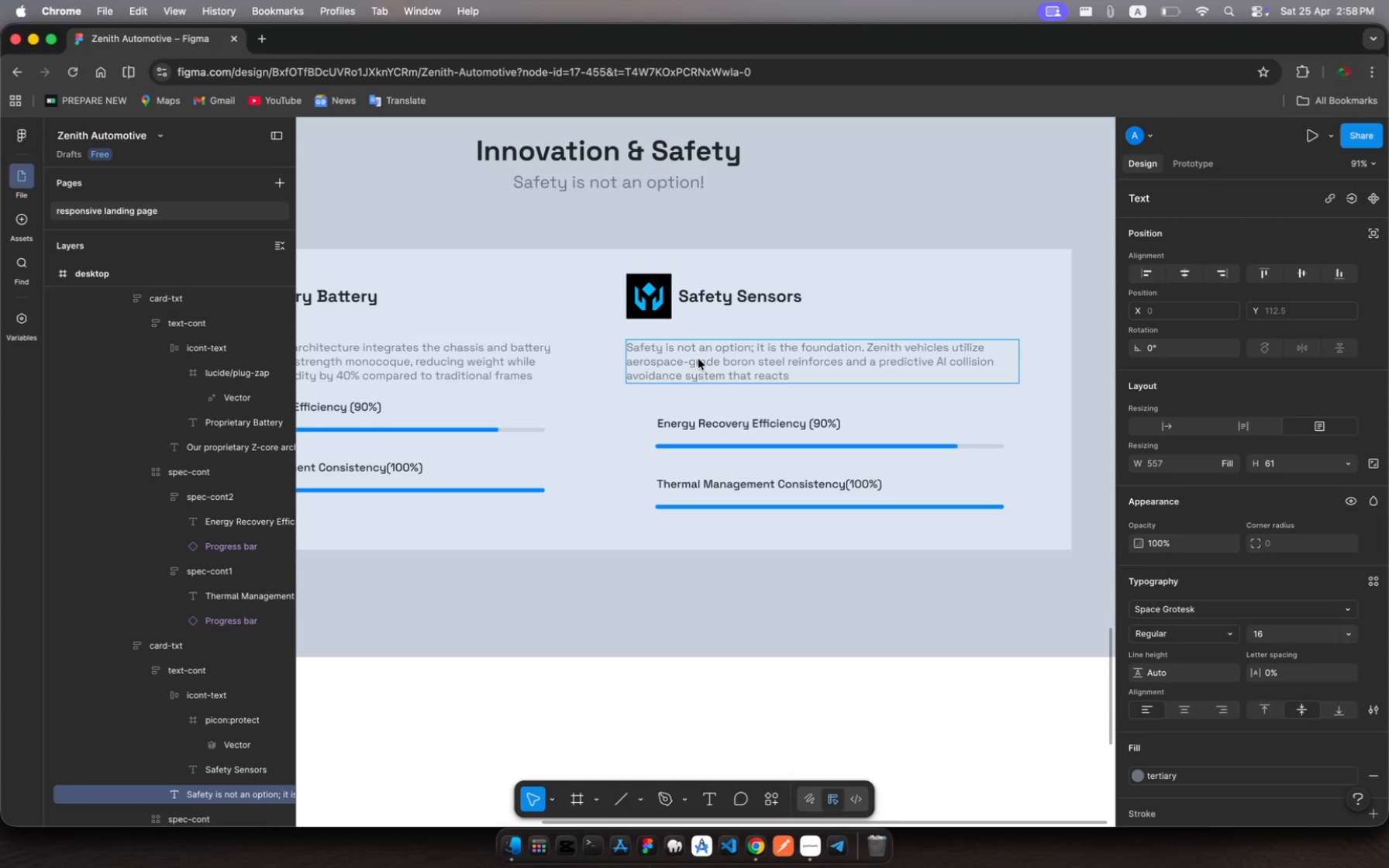 
wait(16.5)
 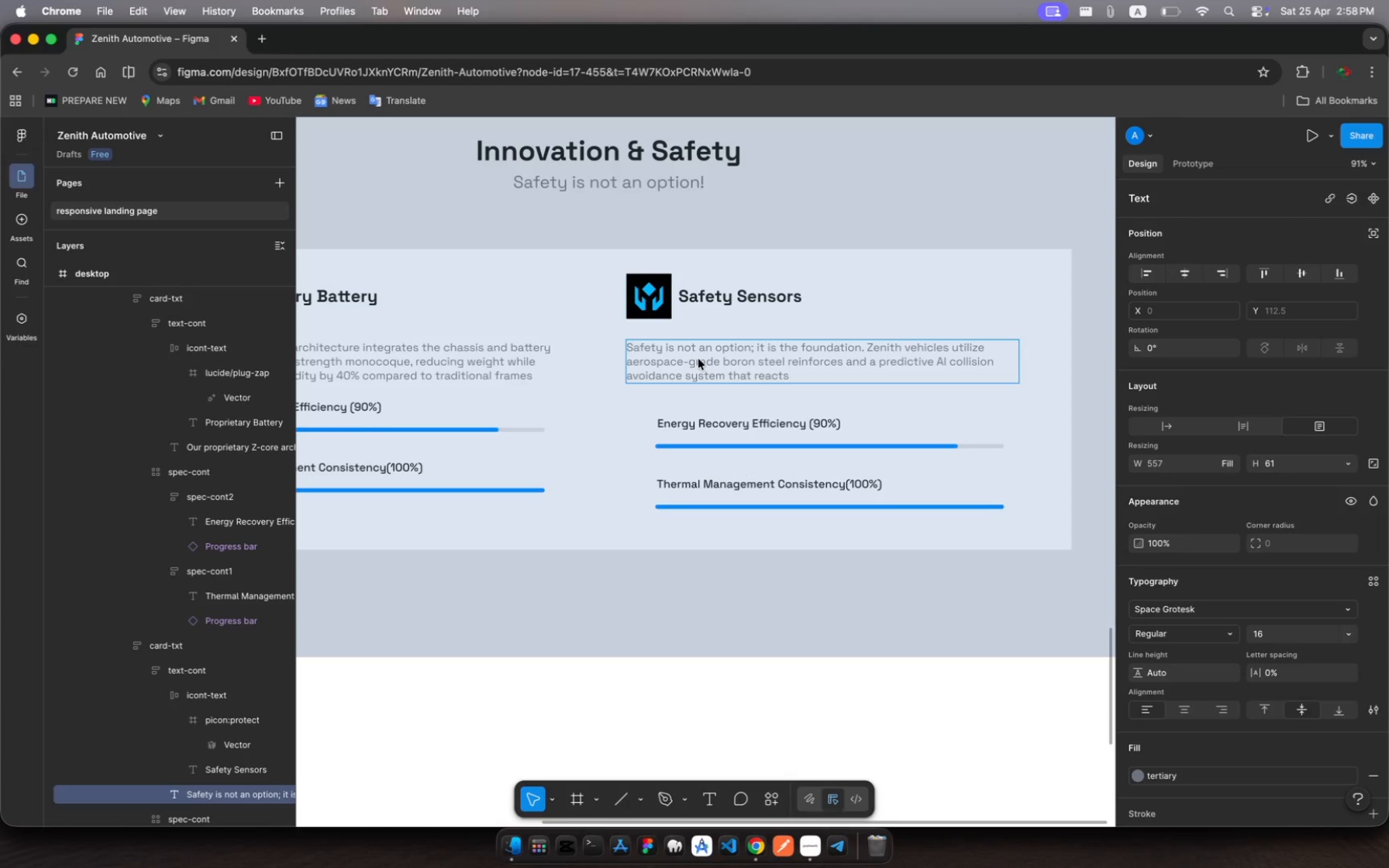 
type(3x faster than human)
 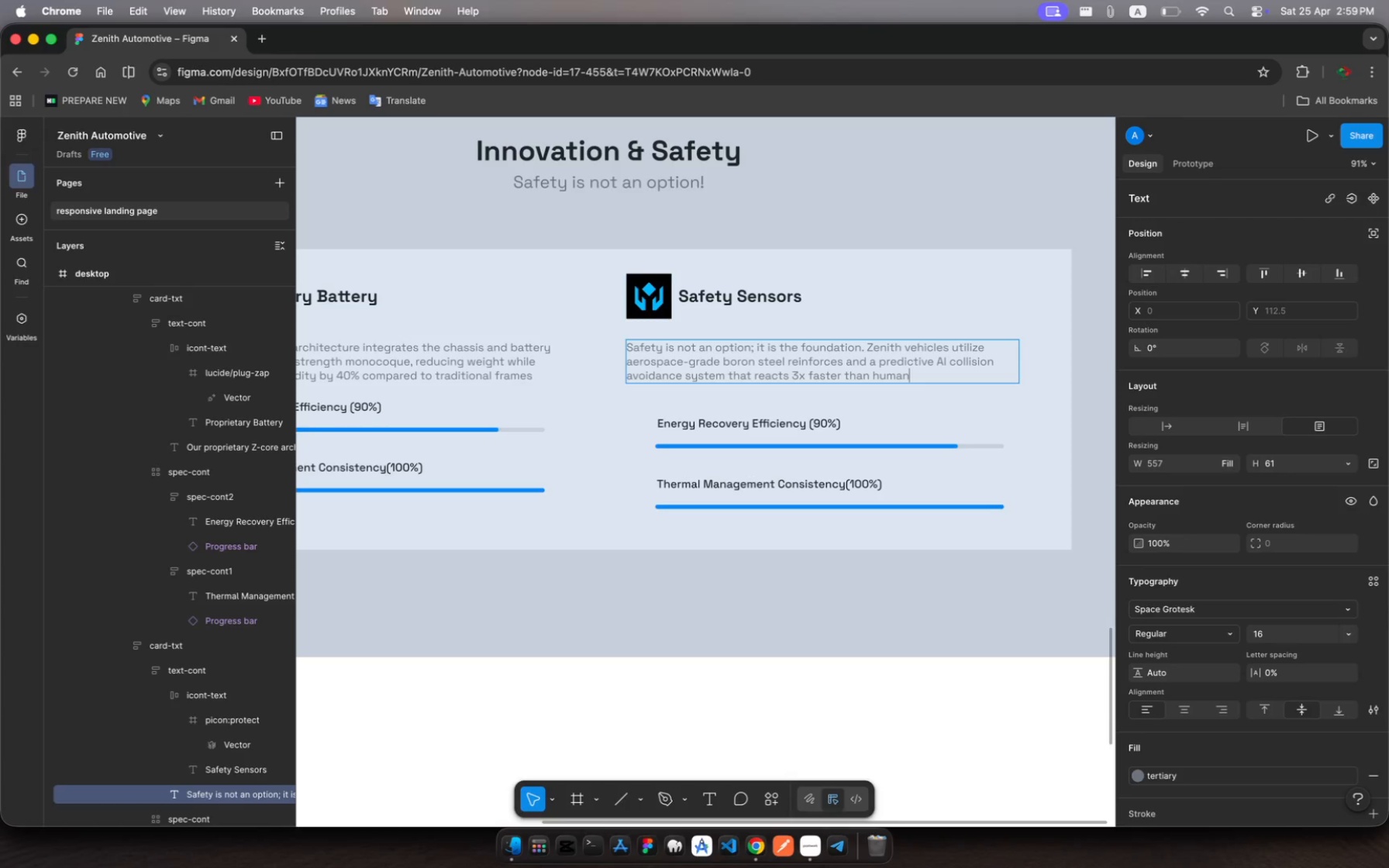 
key(Period)
 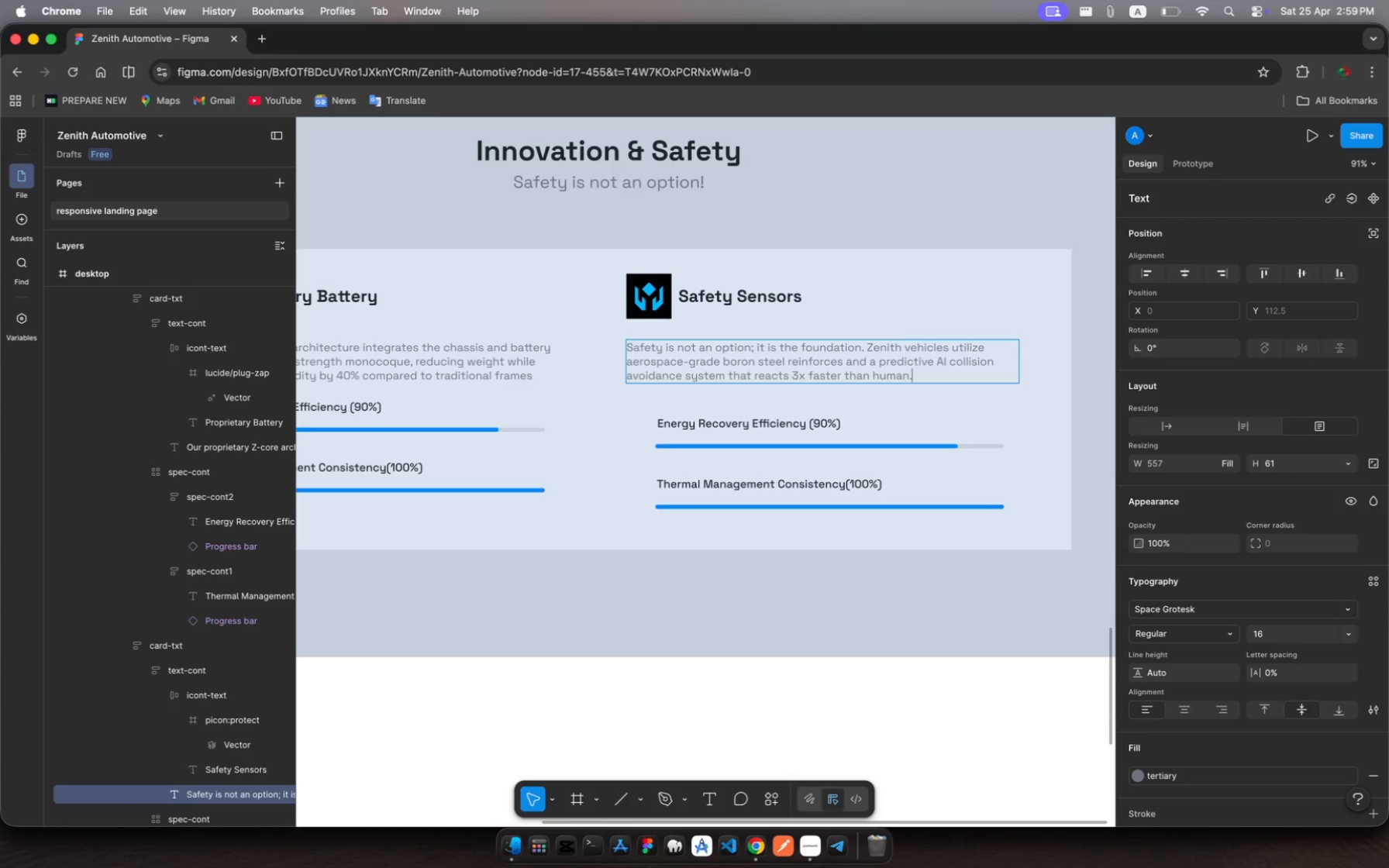 
wait(9.16)
 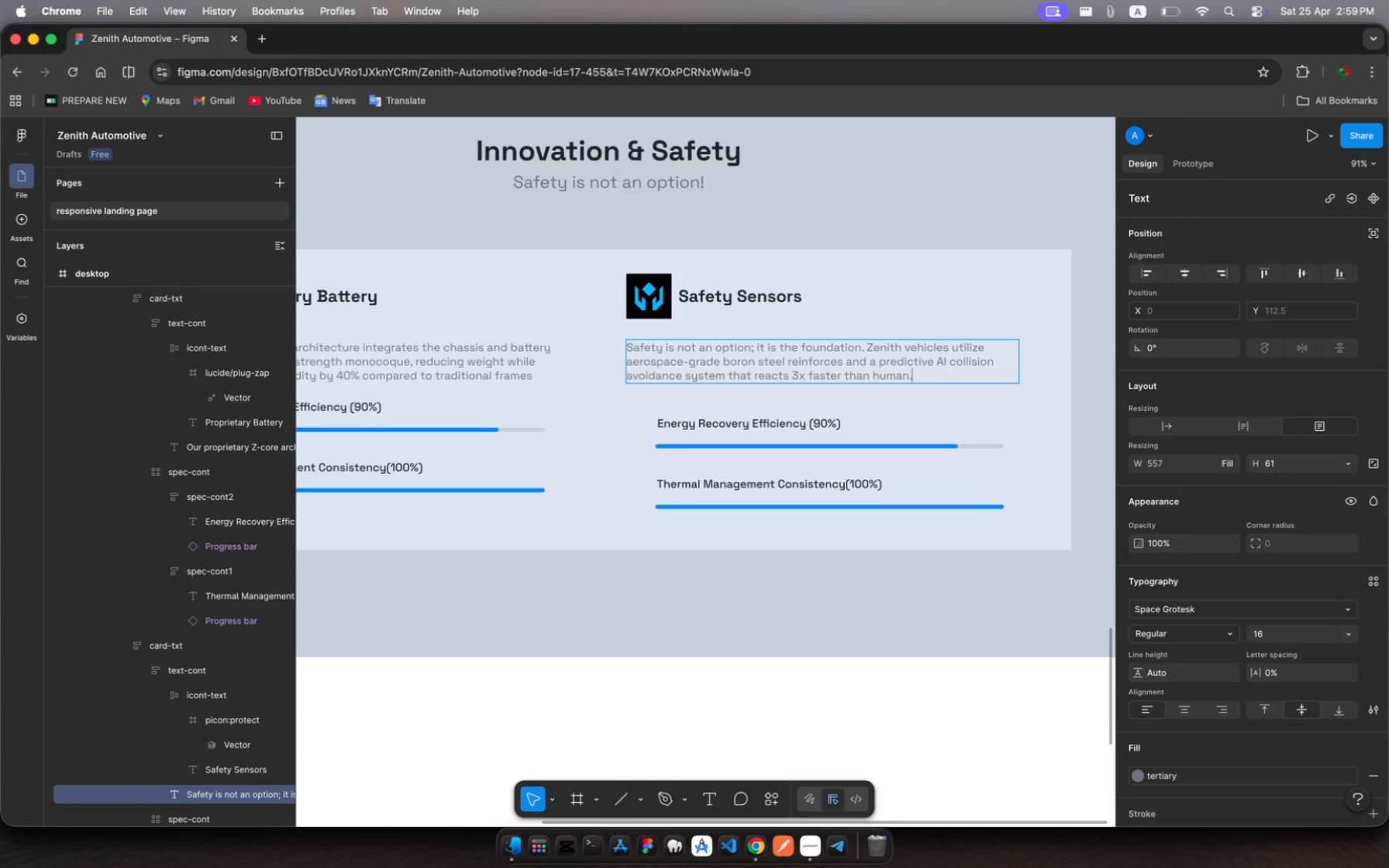 
scroll: coordinate [751, 376], scroll_direction: up, amount: 40.0
 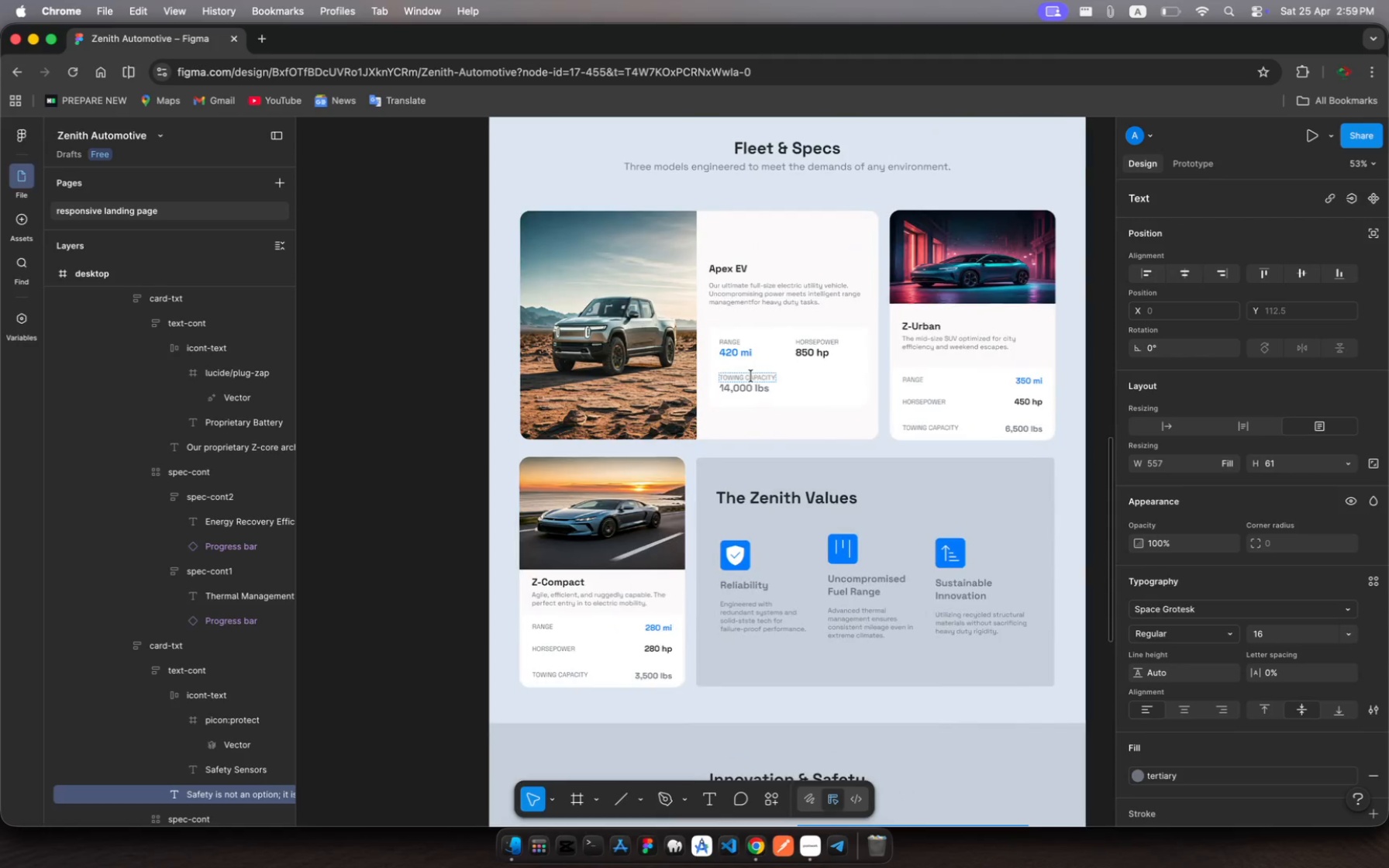 
scroll: coordinate [751, 376], scroll_direction: down, amount: 33.0
 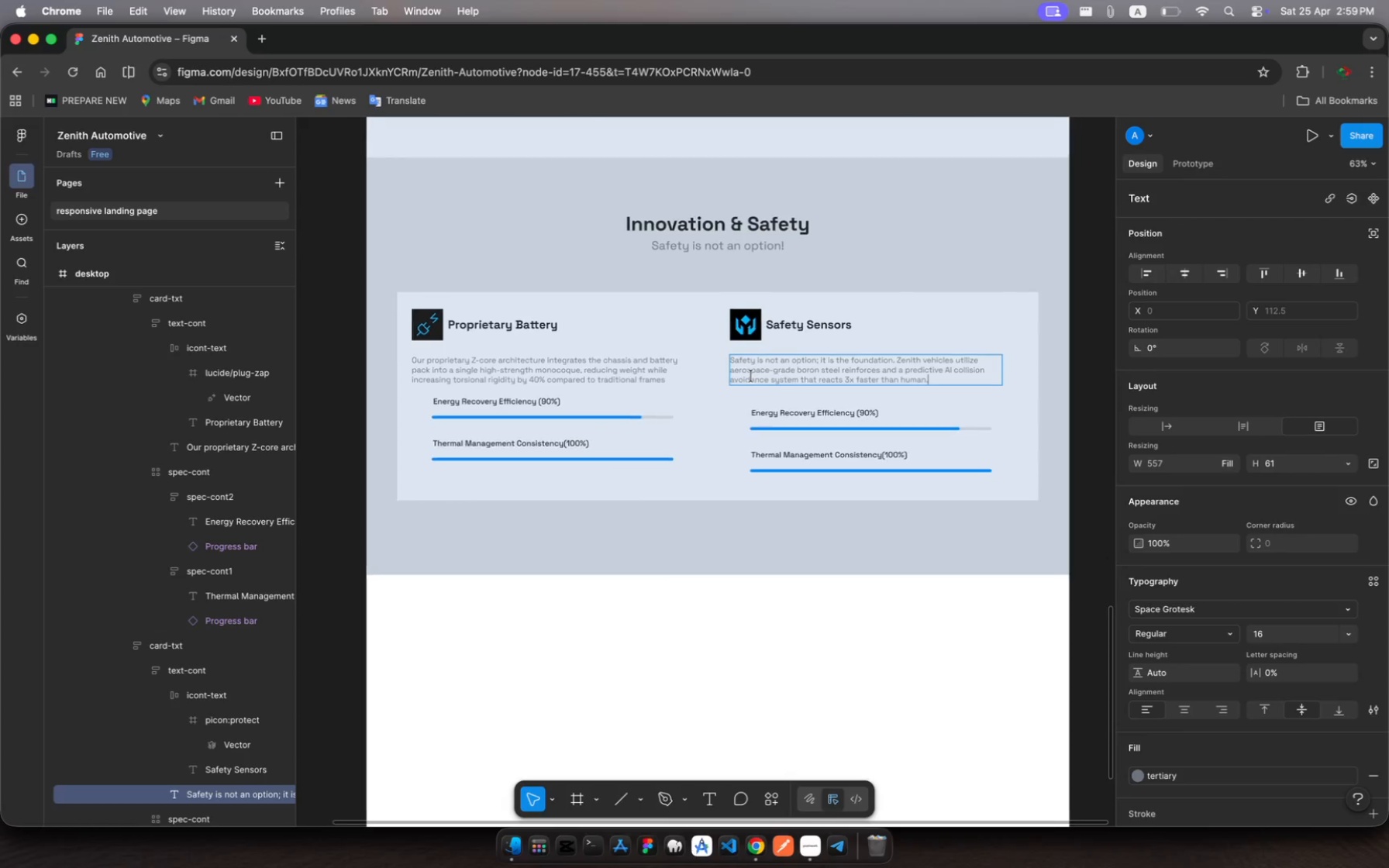 
left_click([815, 428])
 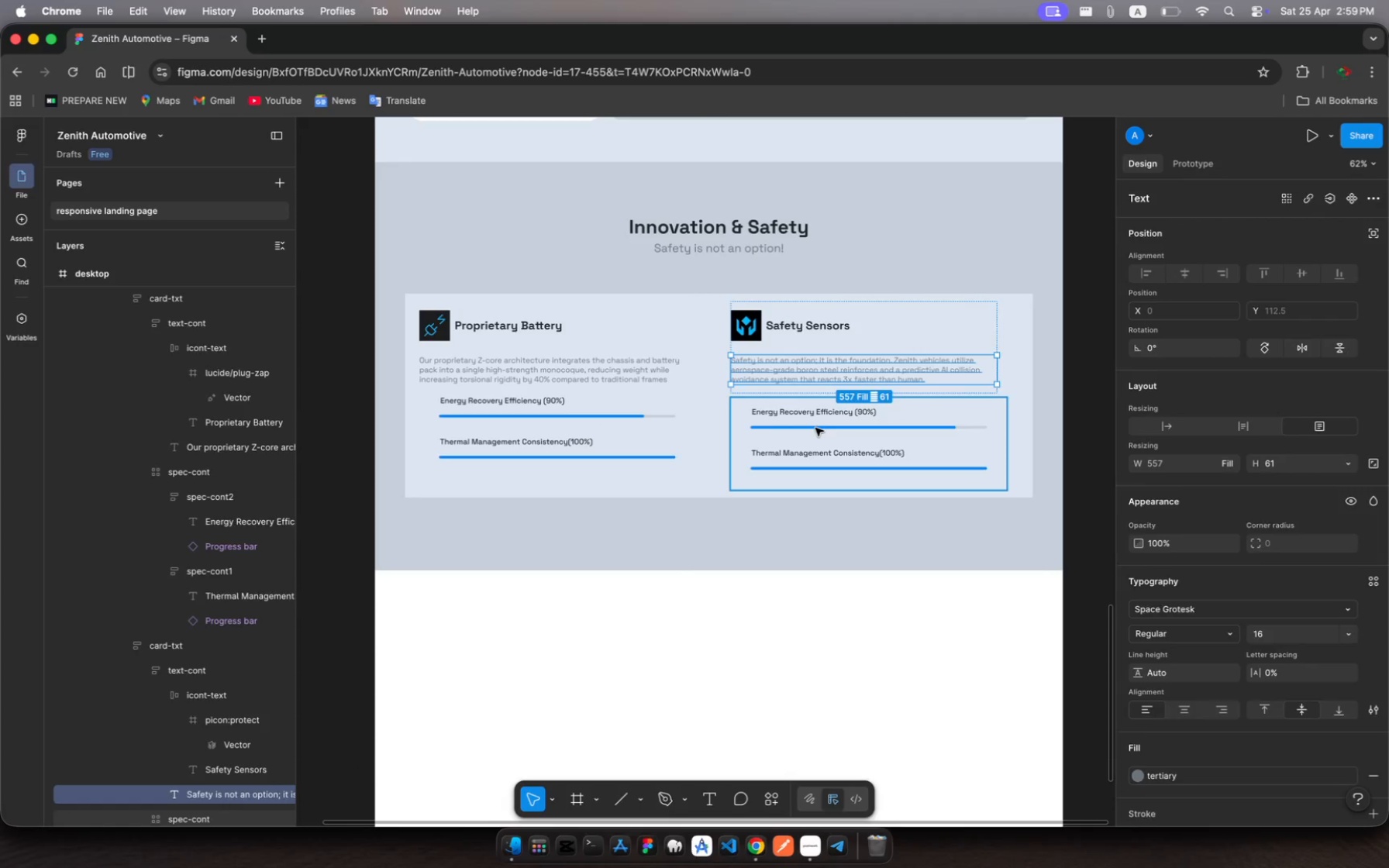 
left_click([815, 428])
 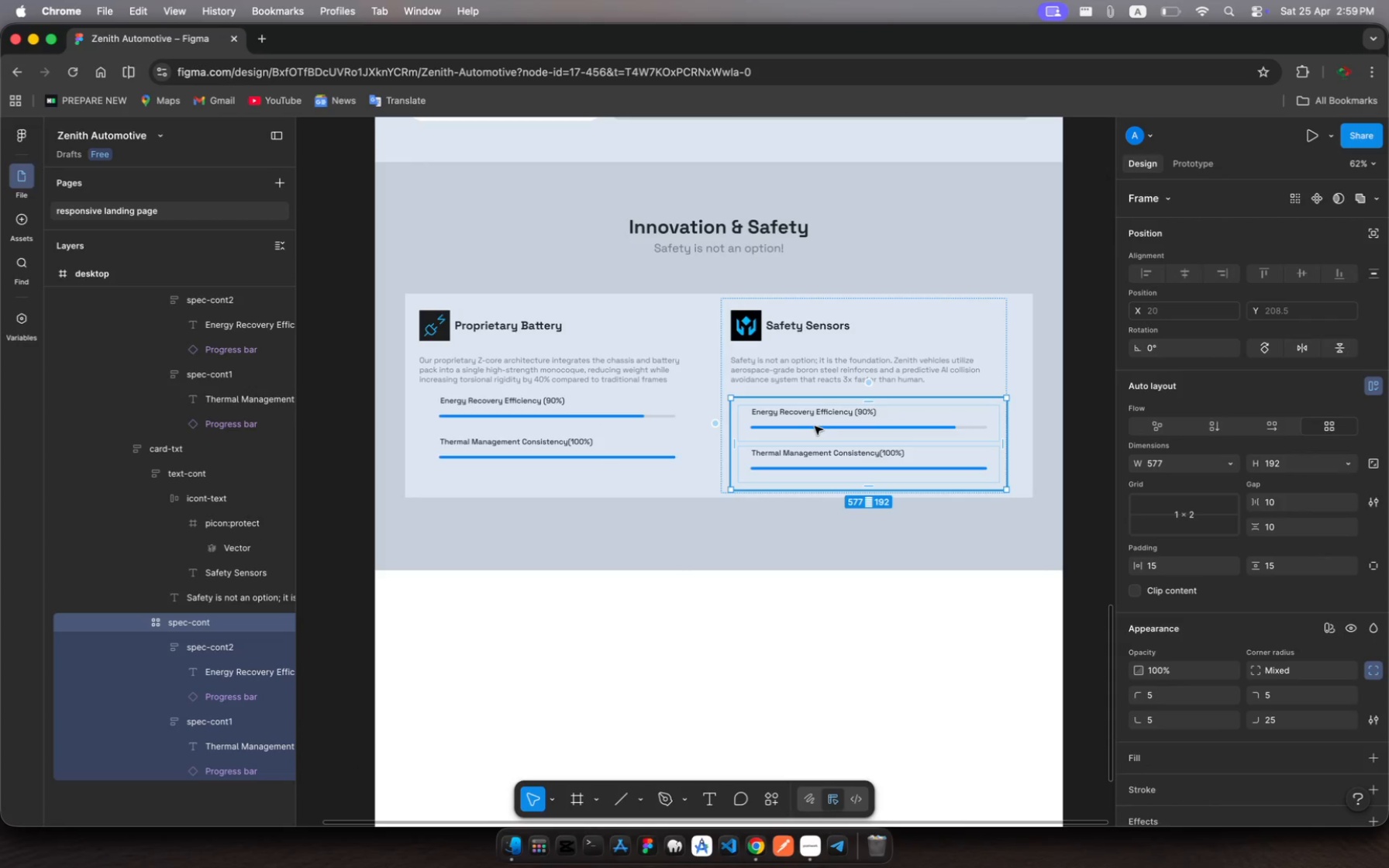 
left_click([815, 426])
 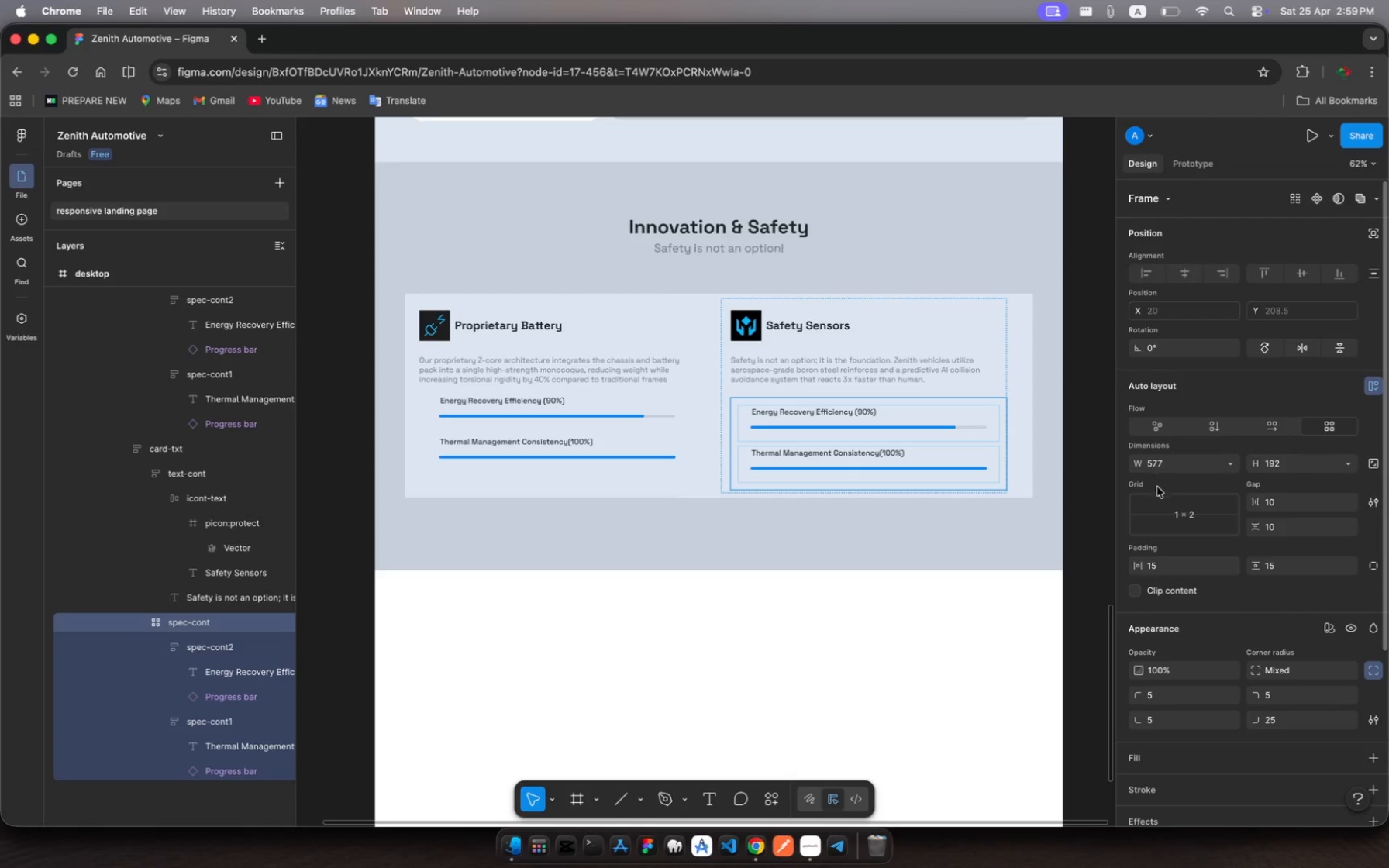 
left_click([1190, 515])
 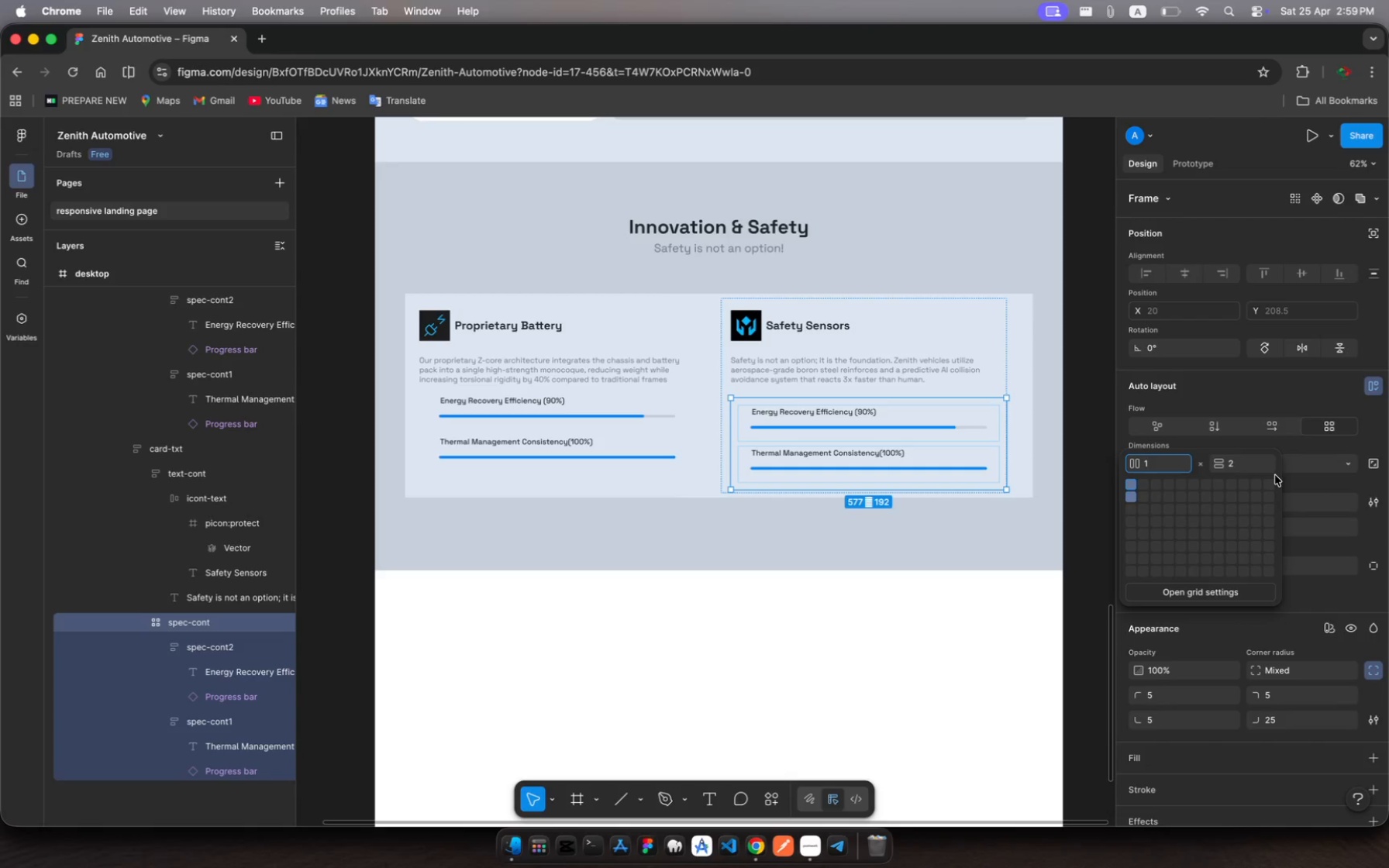 
key(Backspace)
 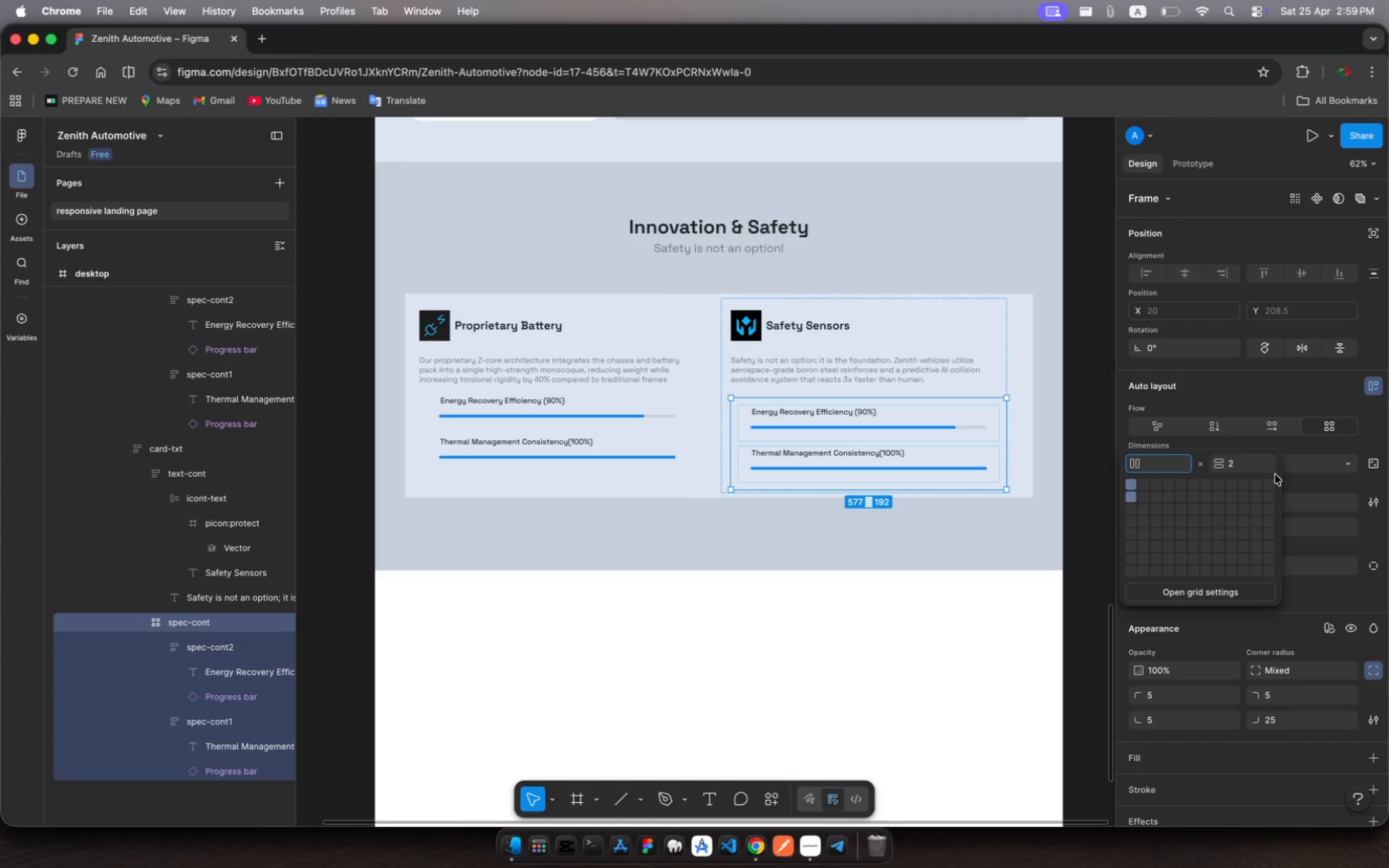 
key(2)
 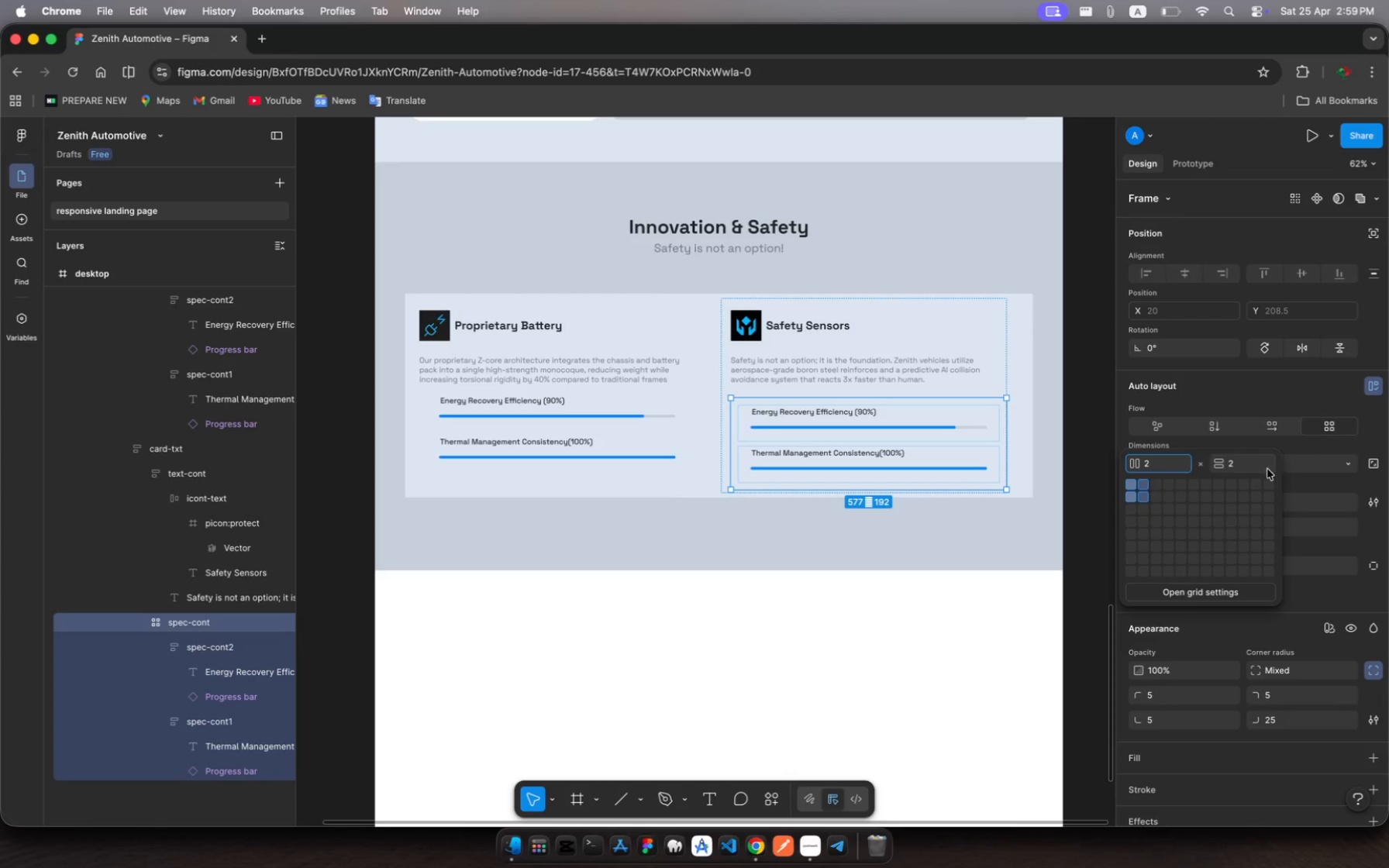 
left_click([1236, 470])
 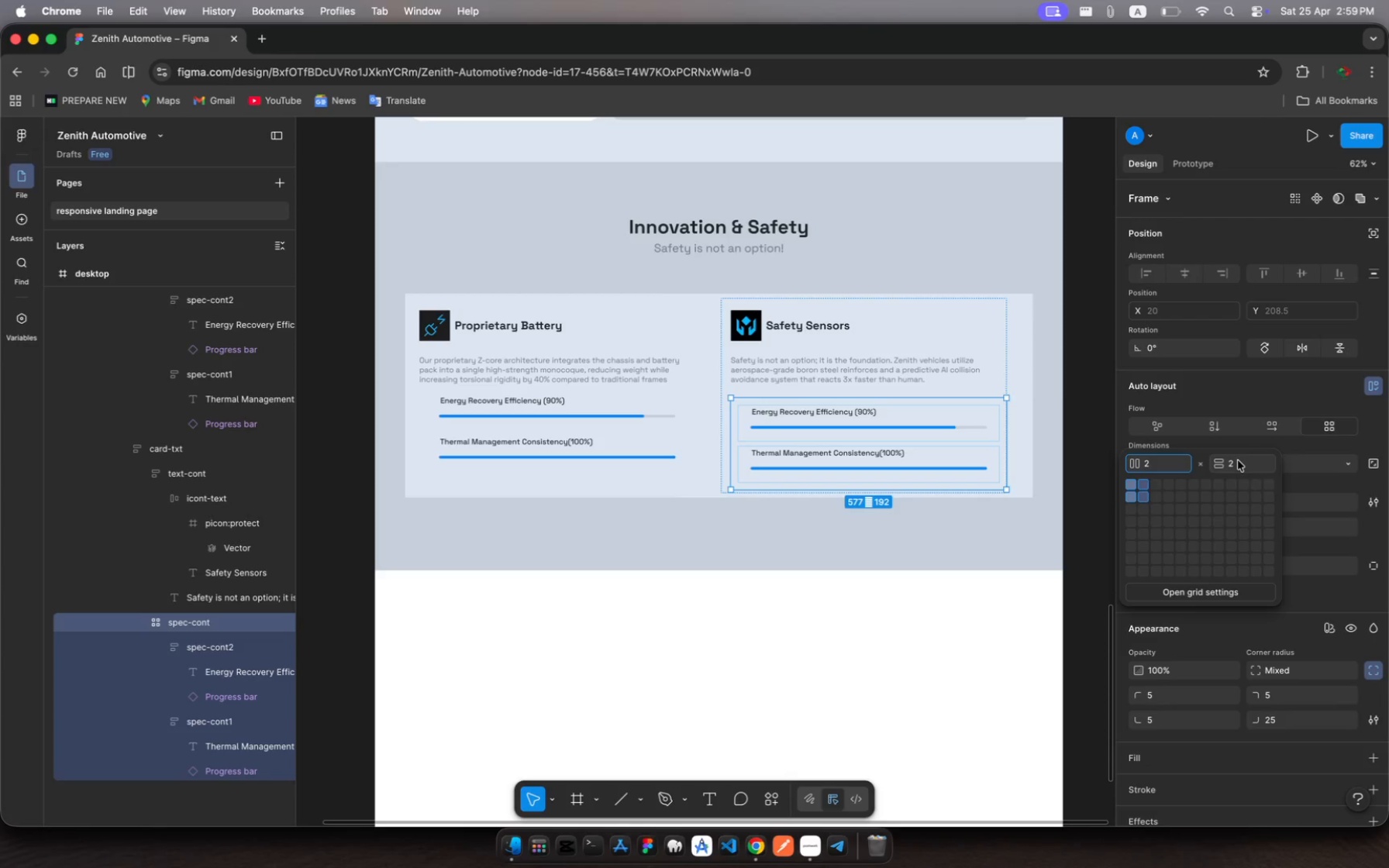 
left_click([1238, 460])
 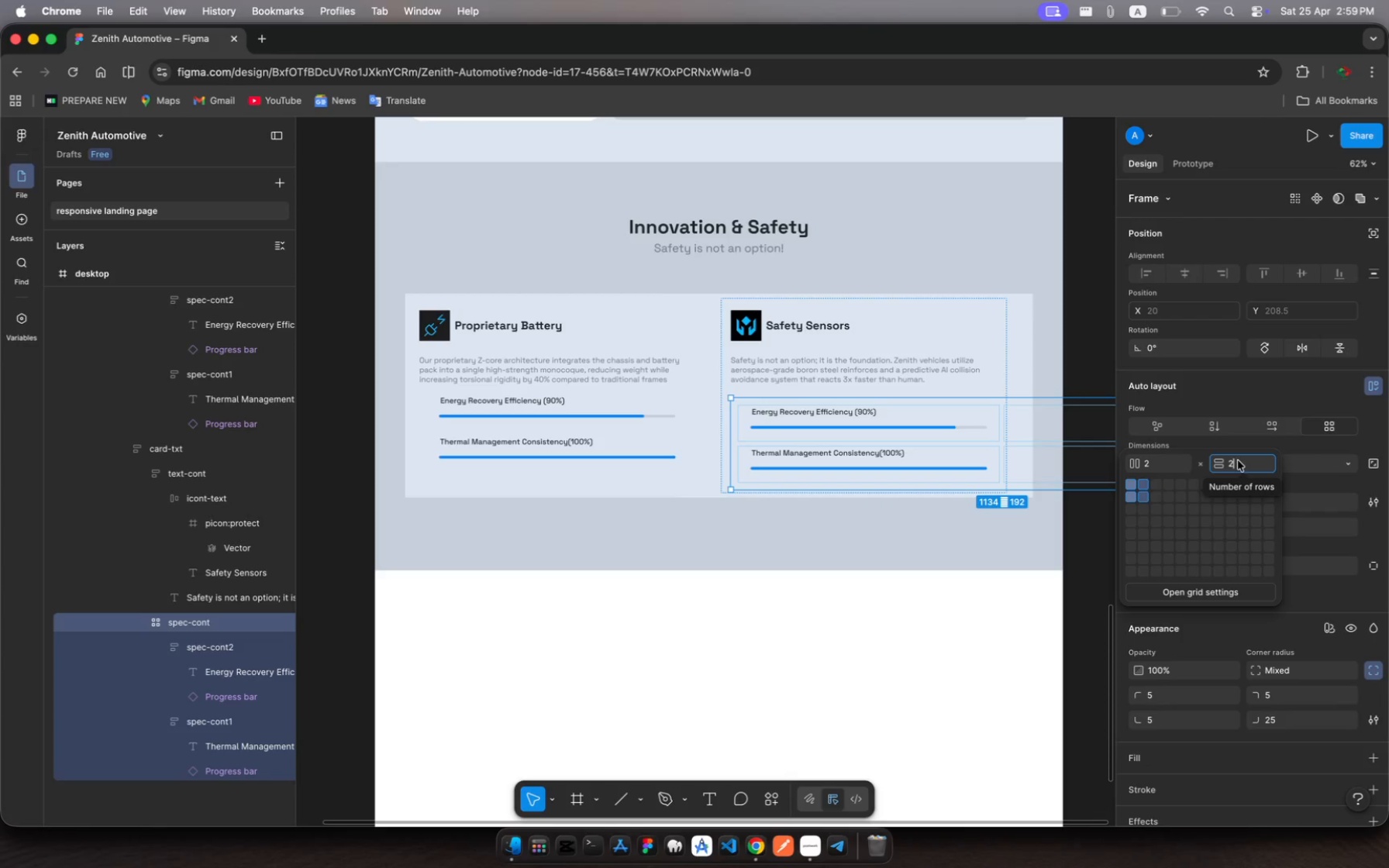 
key(Backspace)
 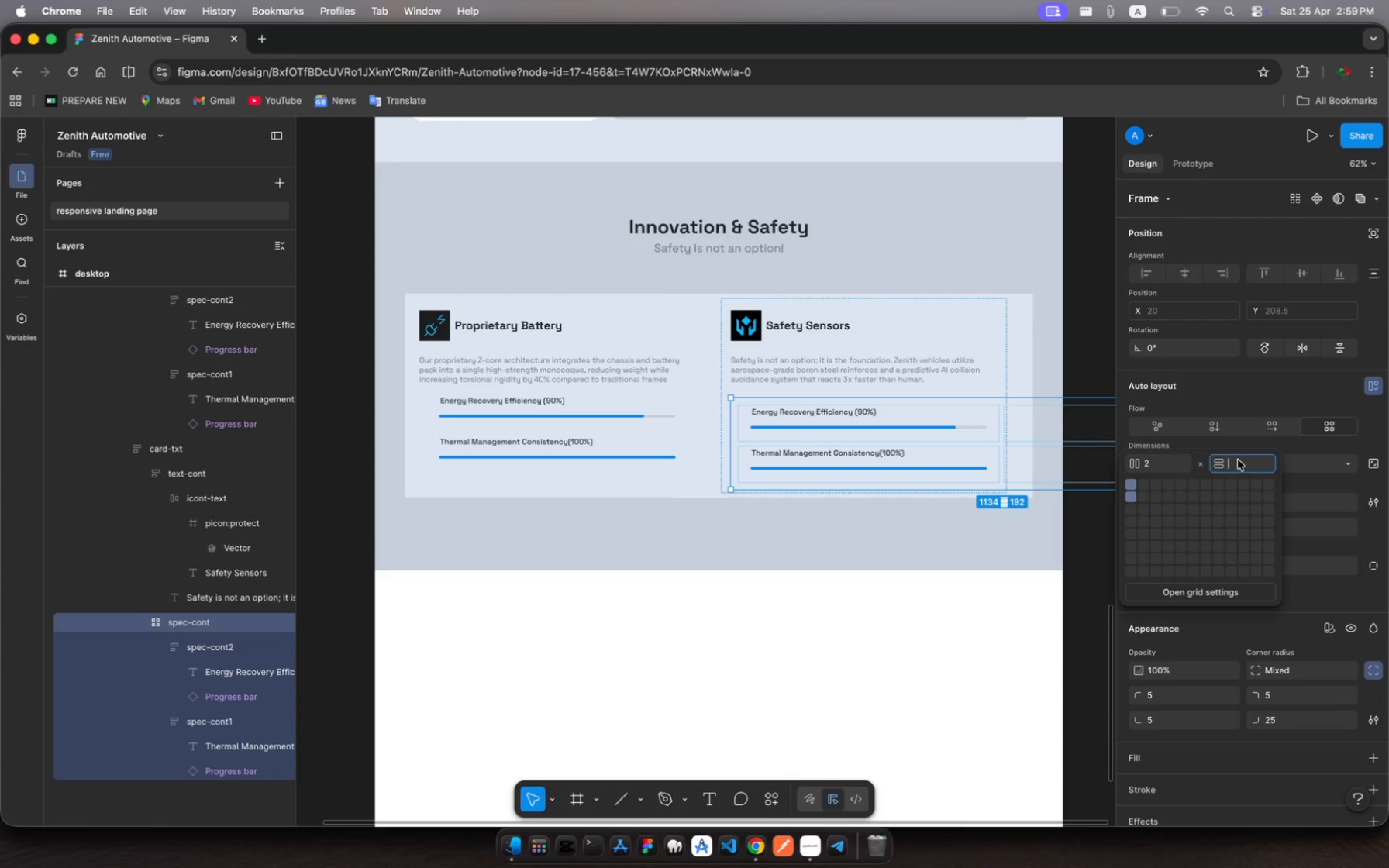 
key(1)
 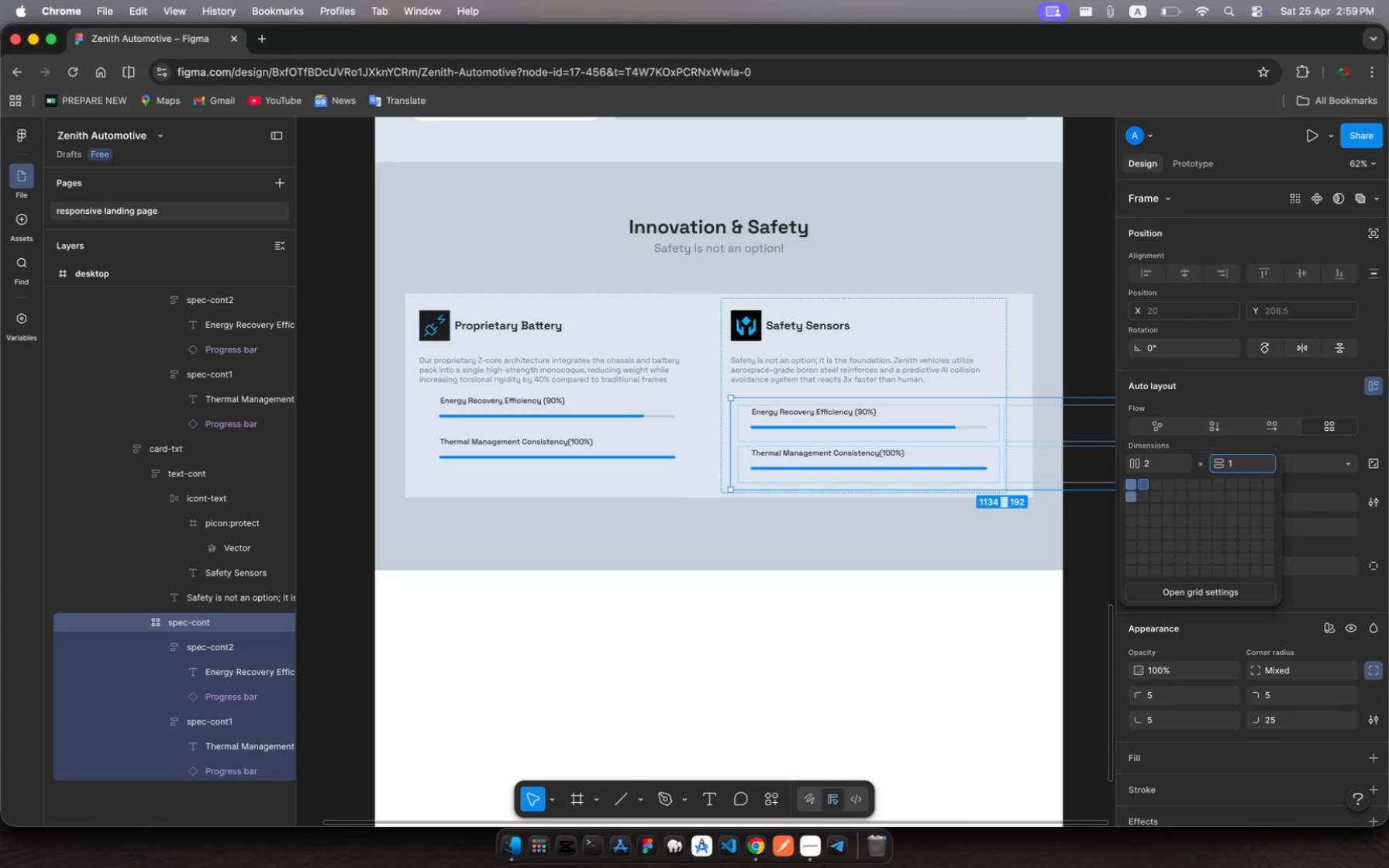 
key(Enter)
 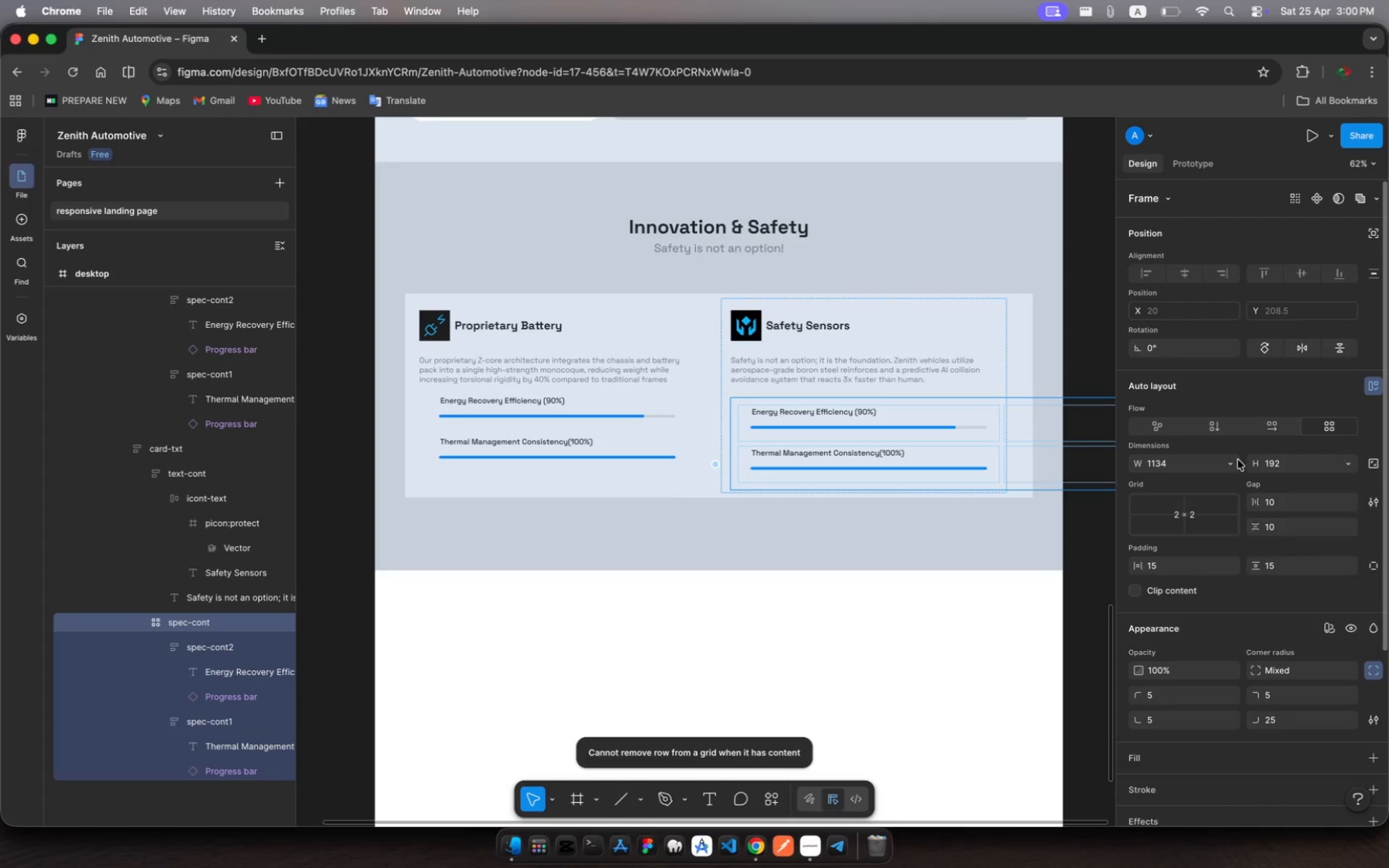 
left_click([1211, 510])
 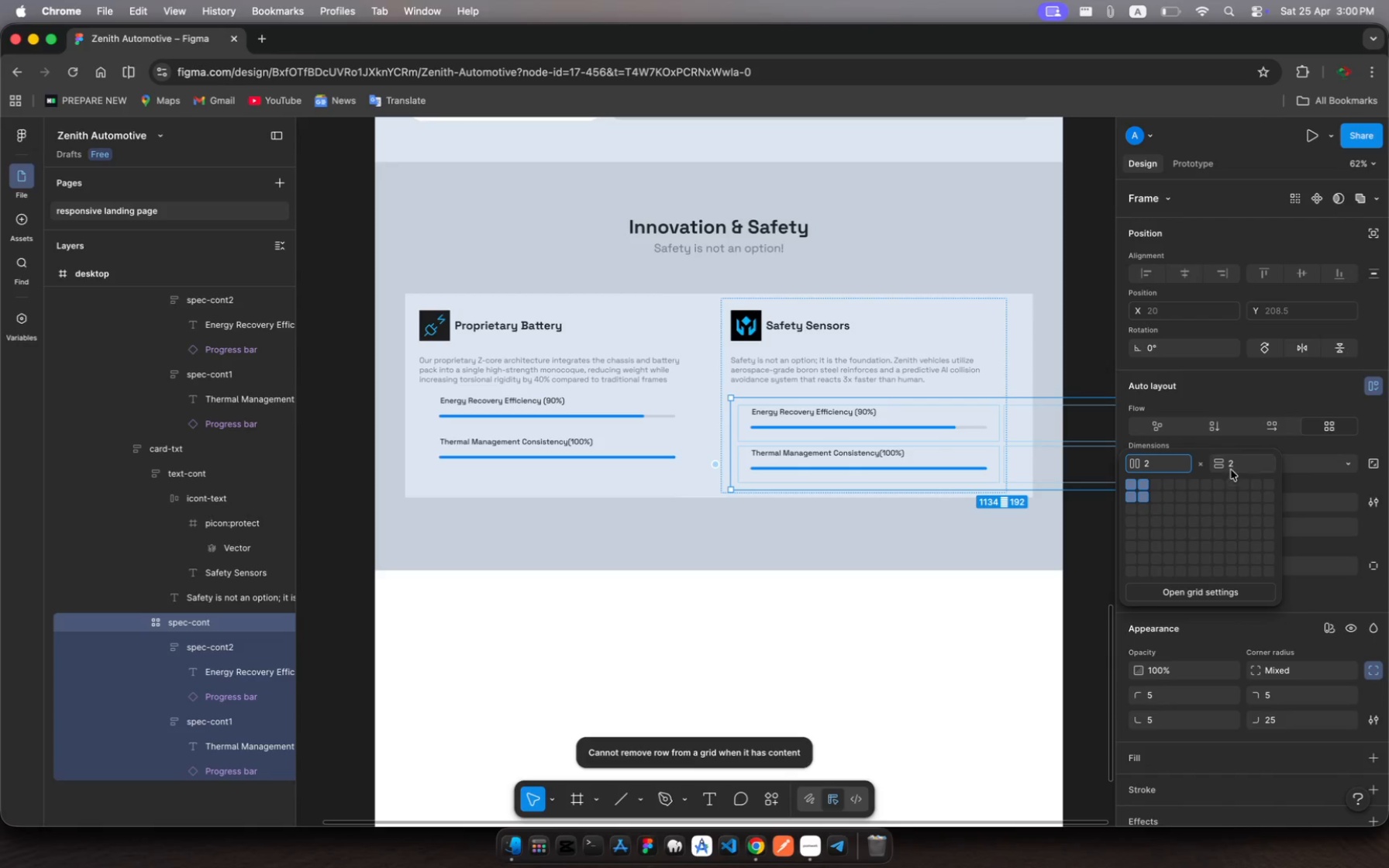 
left_click([1232, 467])
 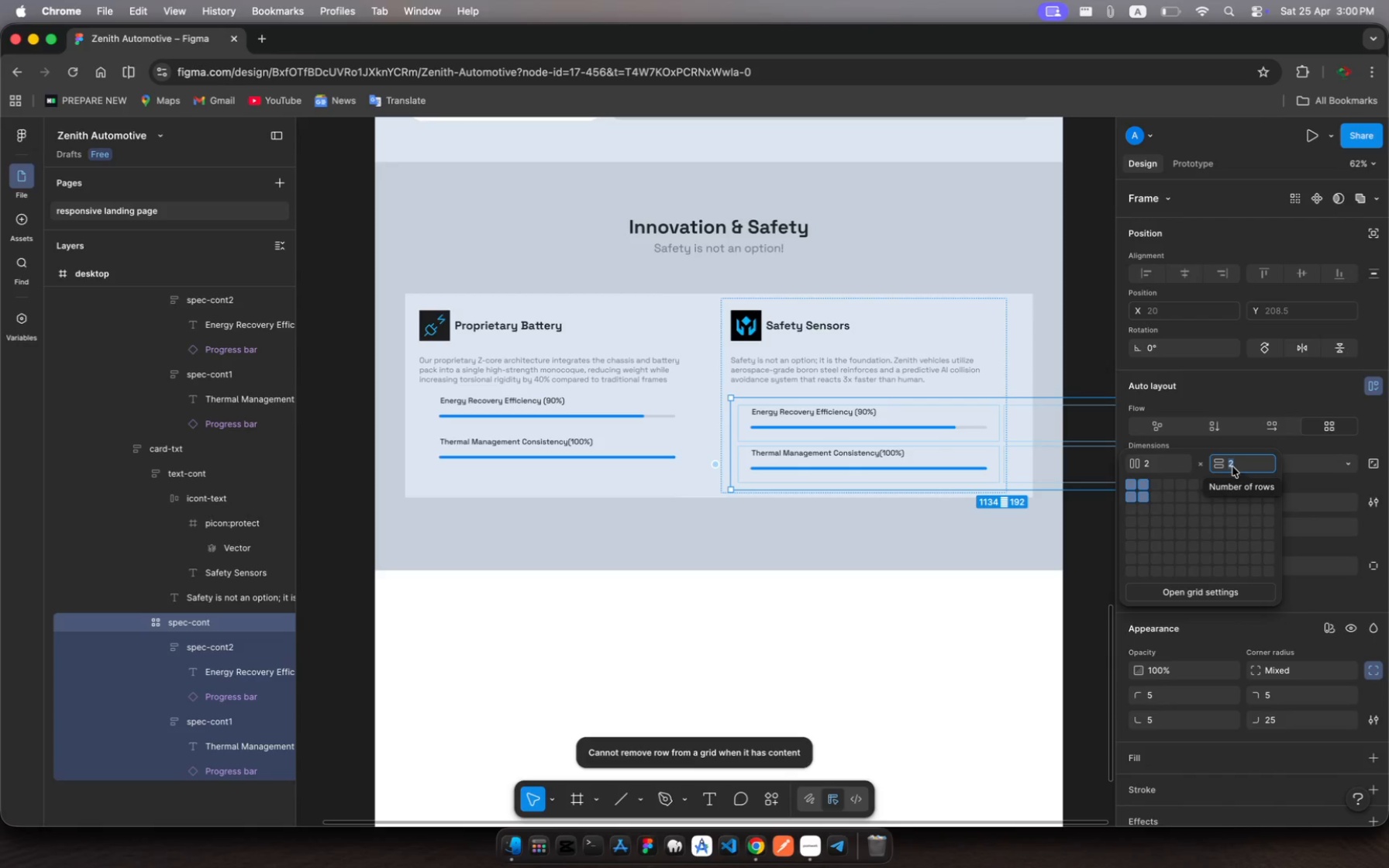 
key(Backspace)
 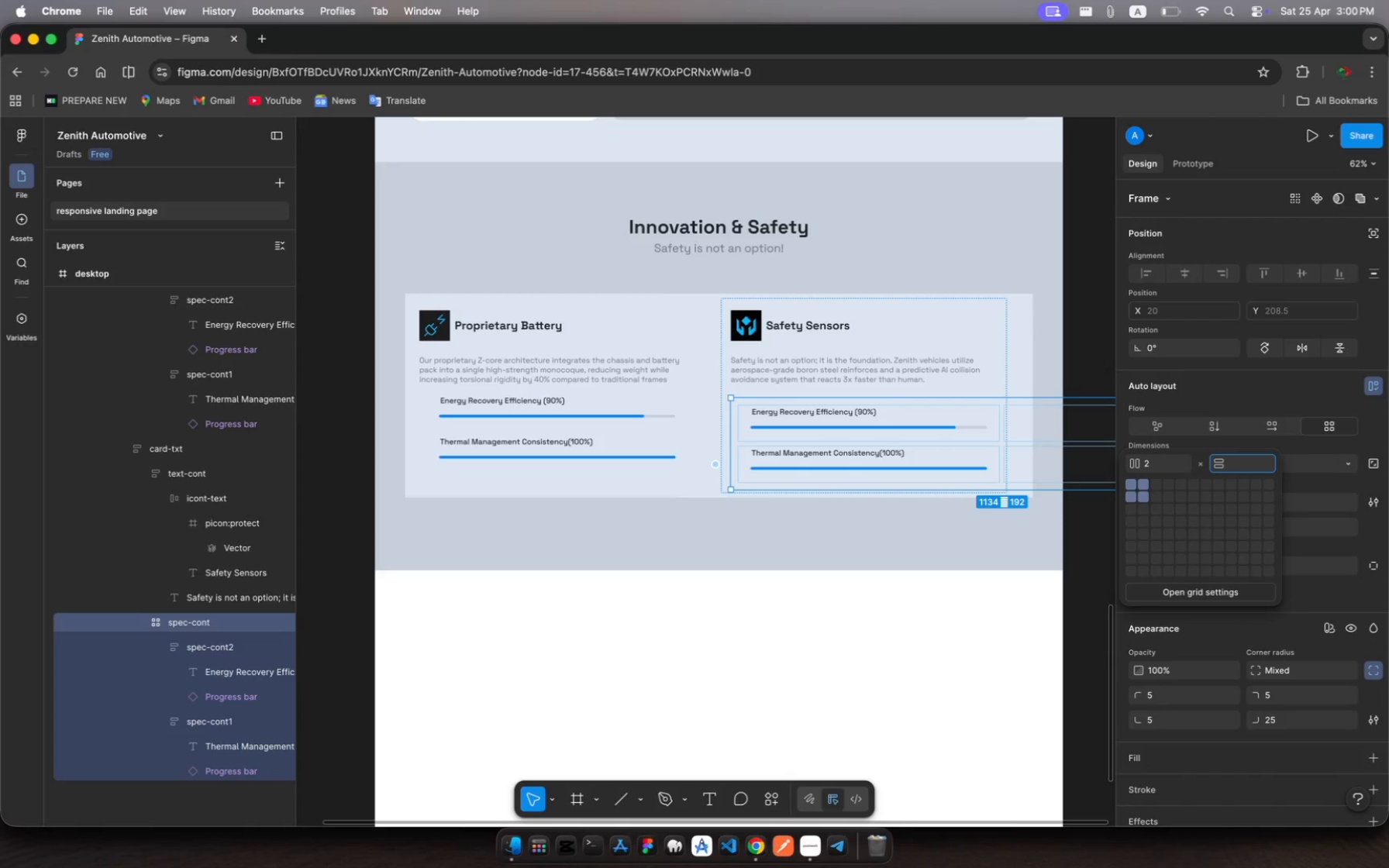 
key(1)
 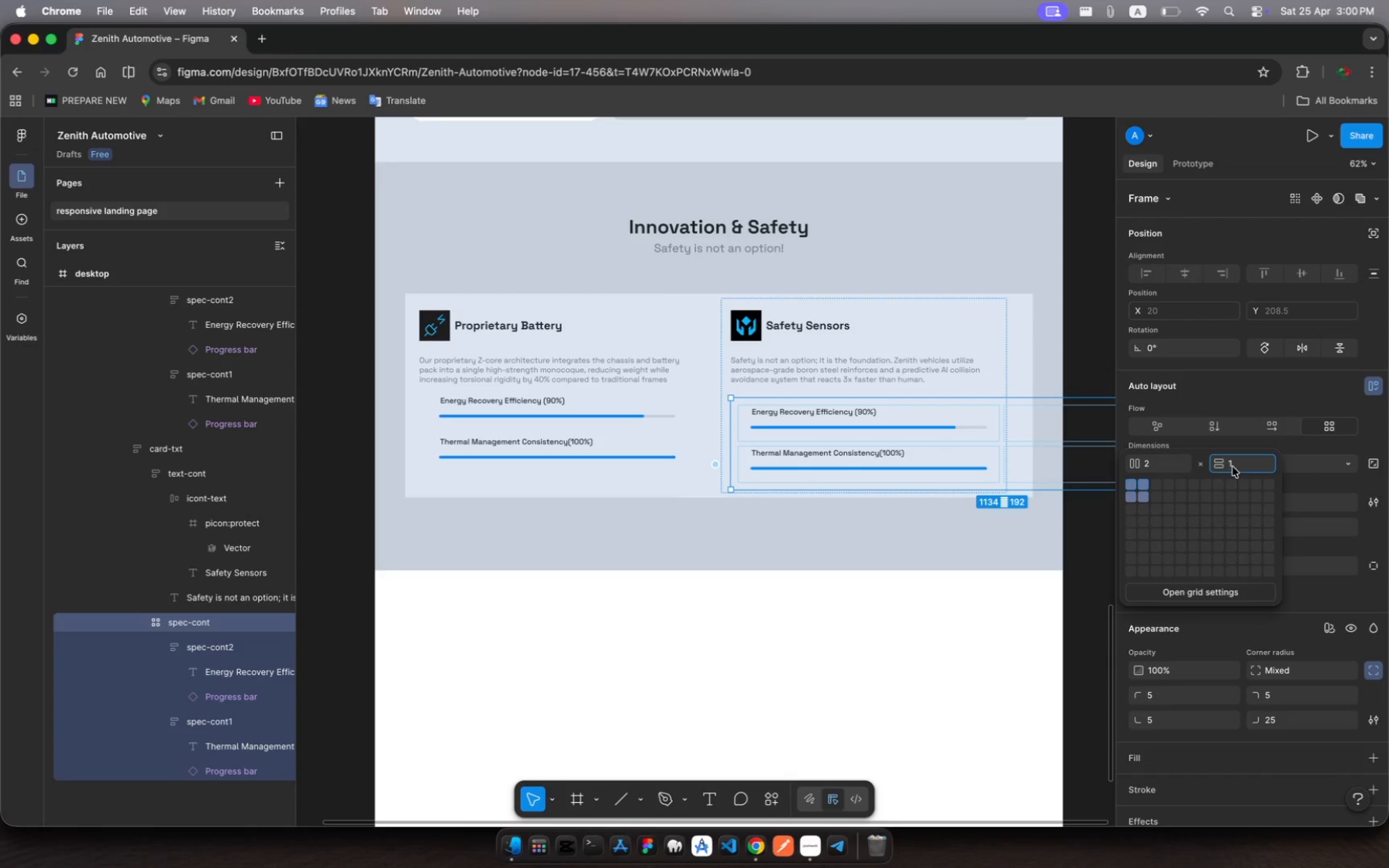 
key(Enter)
 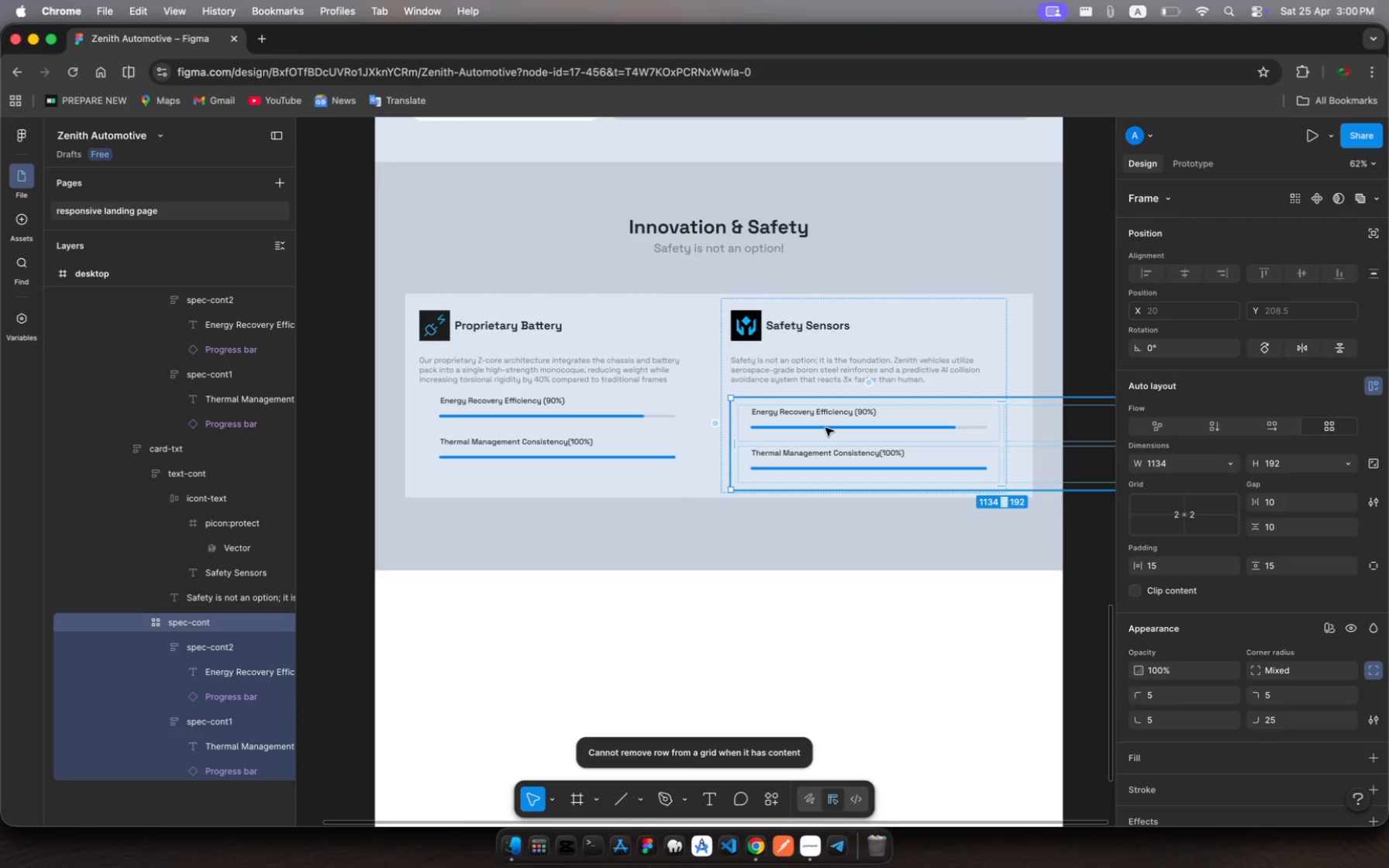 
left_click([832, 463])
 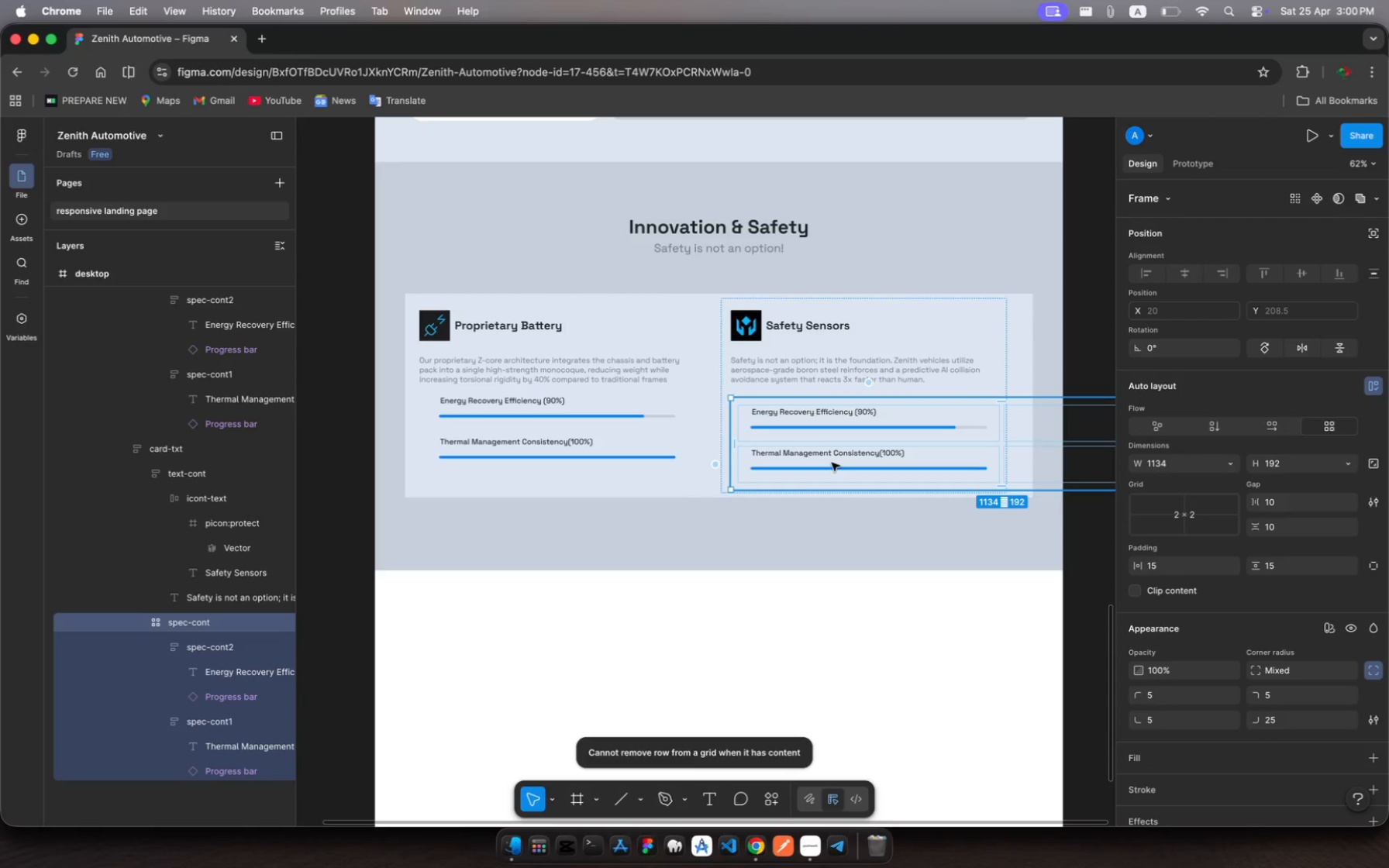 
scroll: coordinate [832, 463], scroll_direction: down, amount: 10.0
 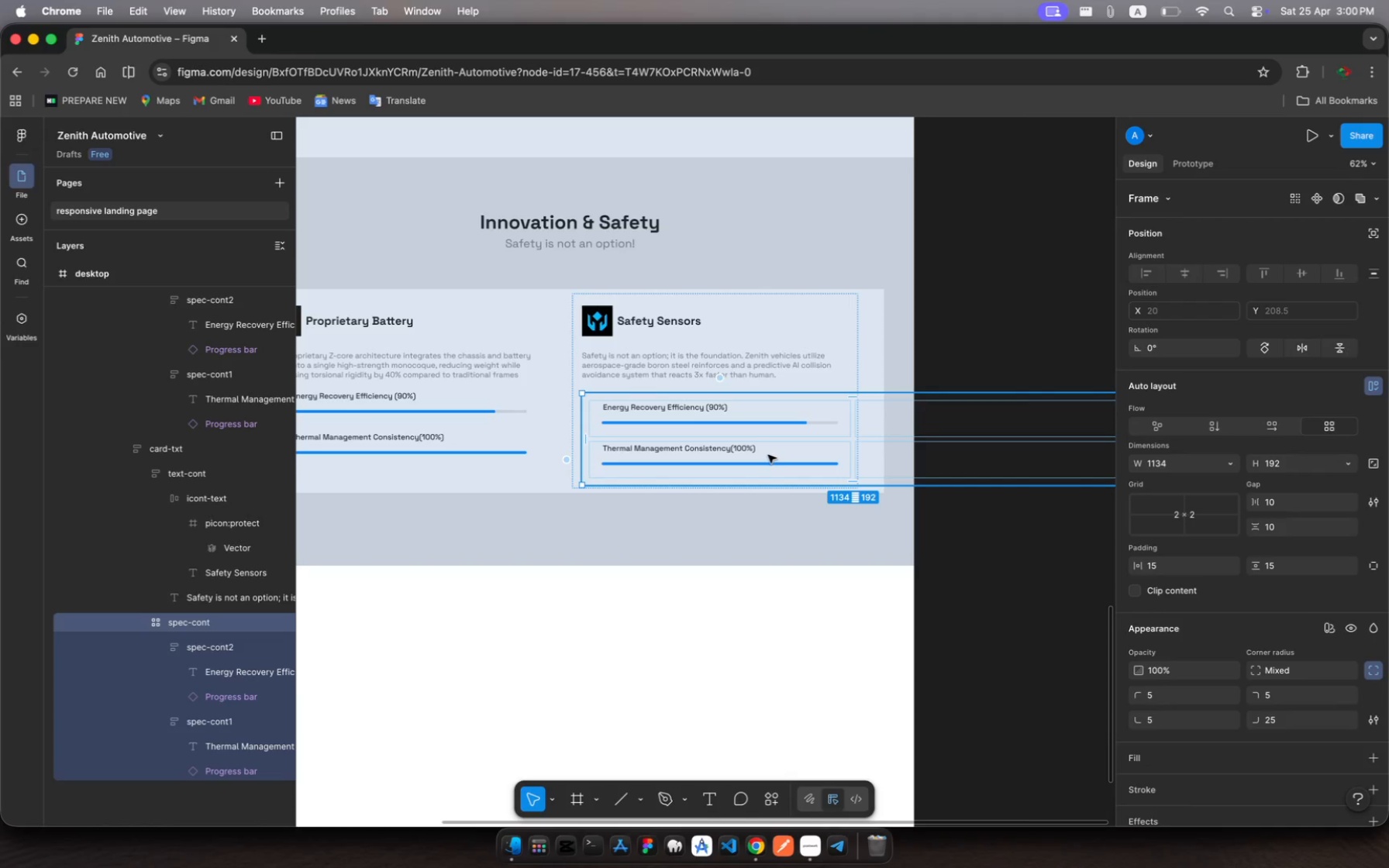 
left_click([765, 456])
 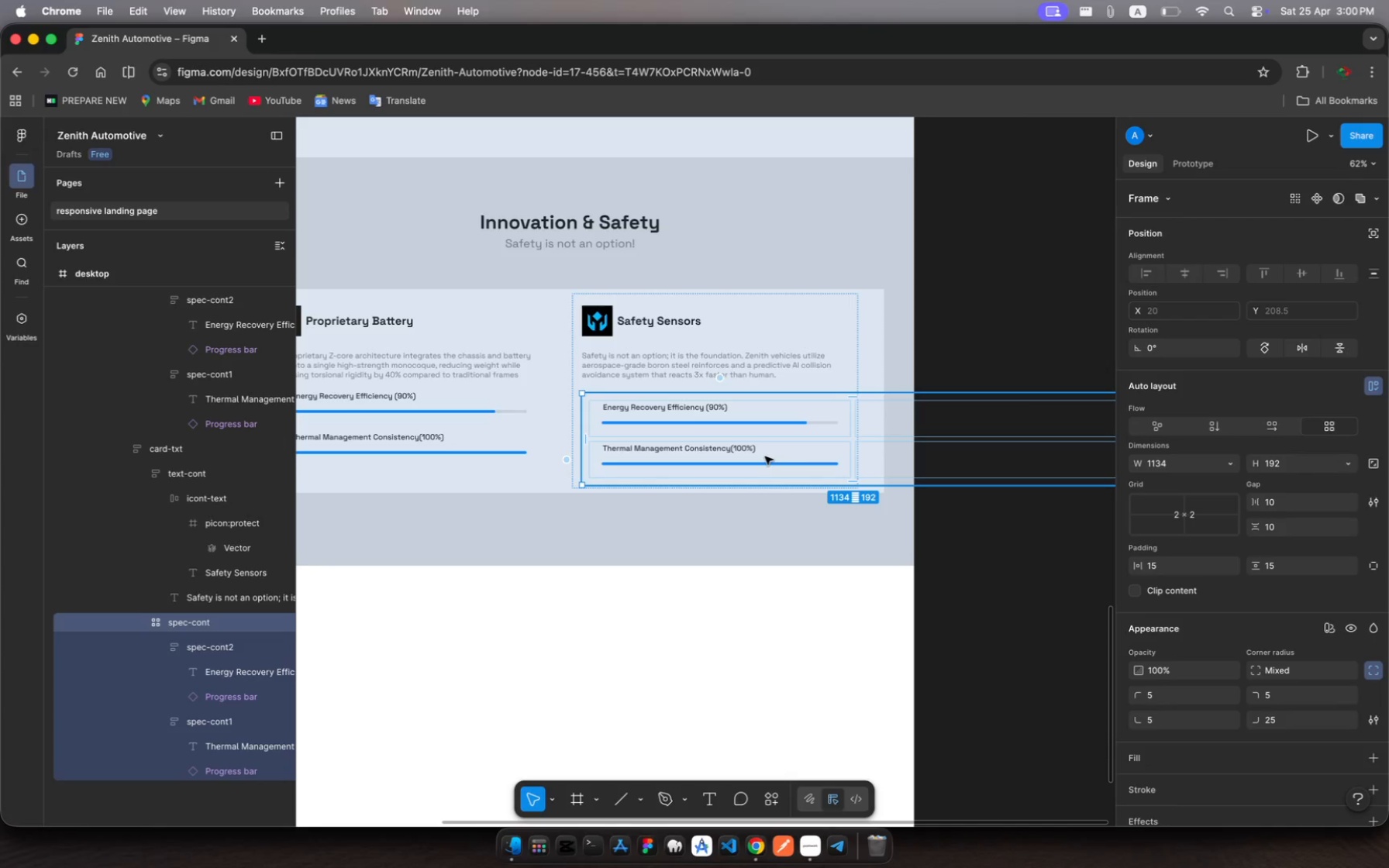 
left_click([765, 456])
 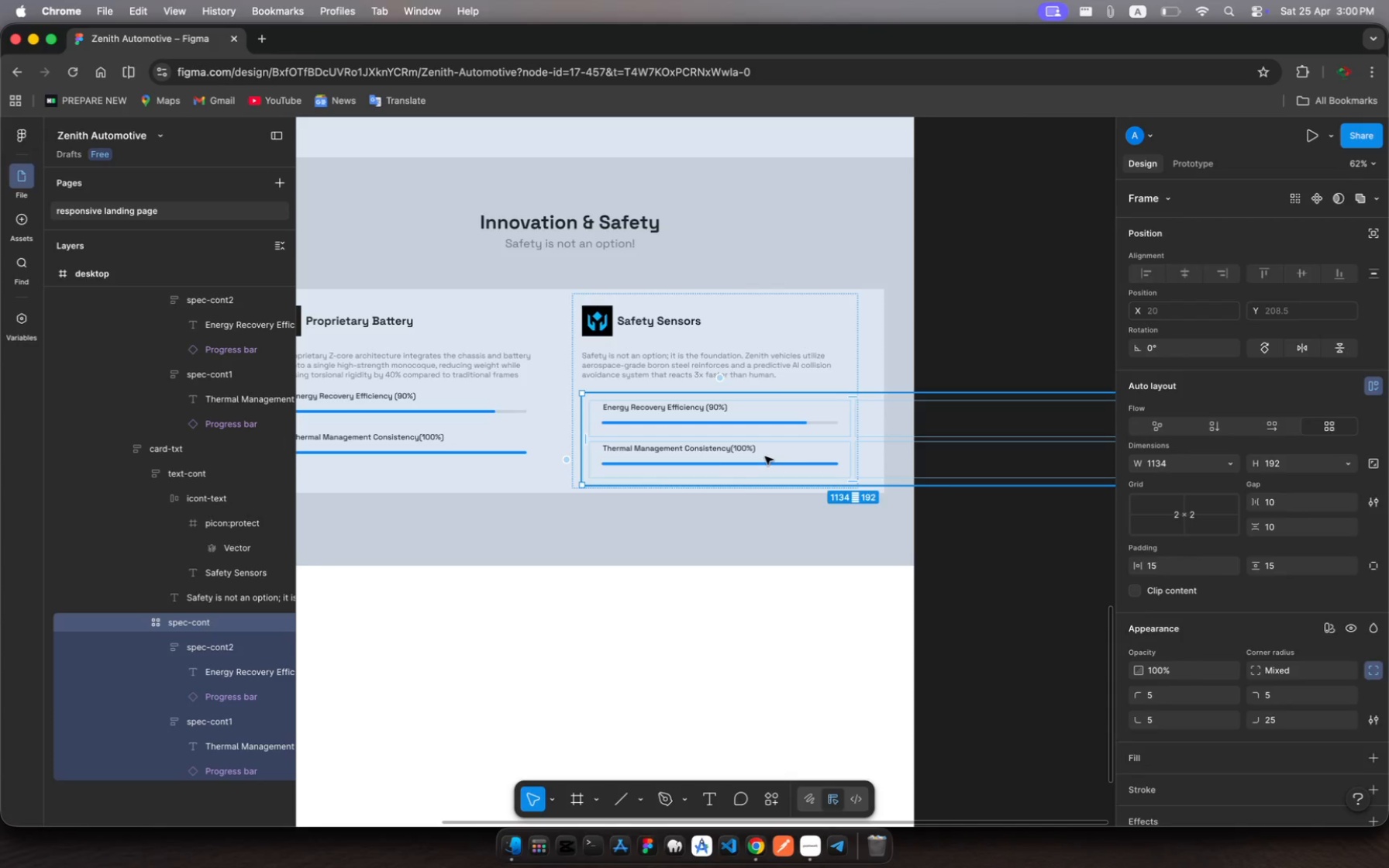 
left_click([765, 456])
 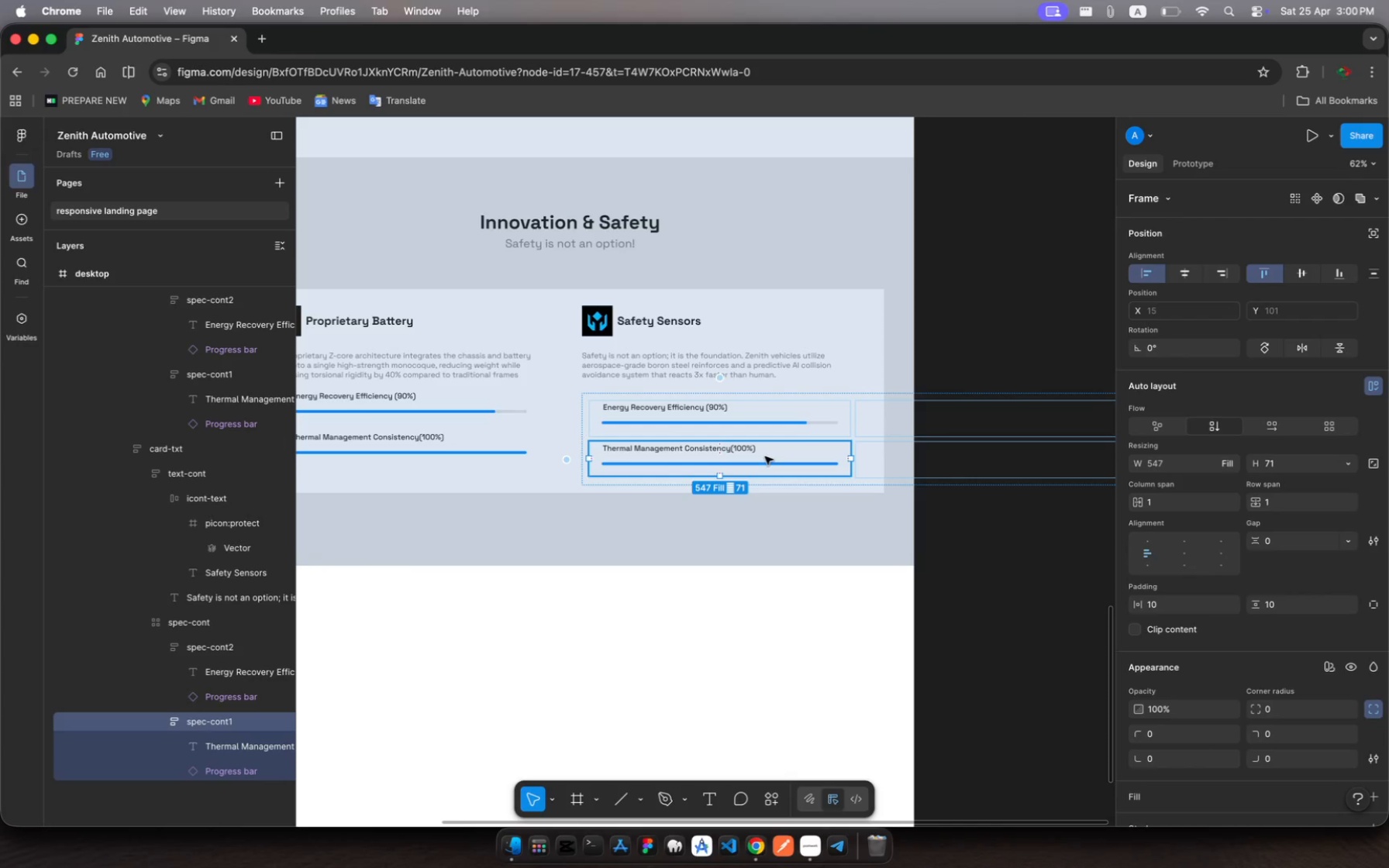 
left_click_drag(start_coordinate=[765, 456], to_coordinate=[1020, 414])
 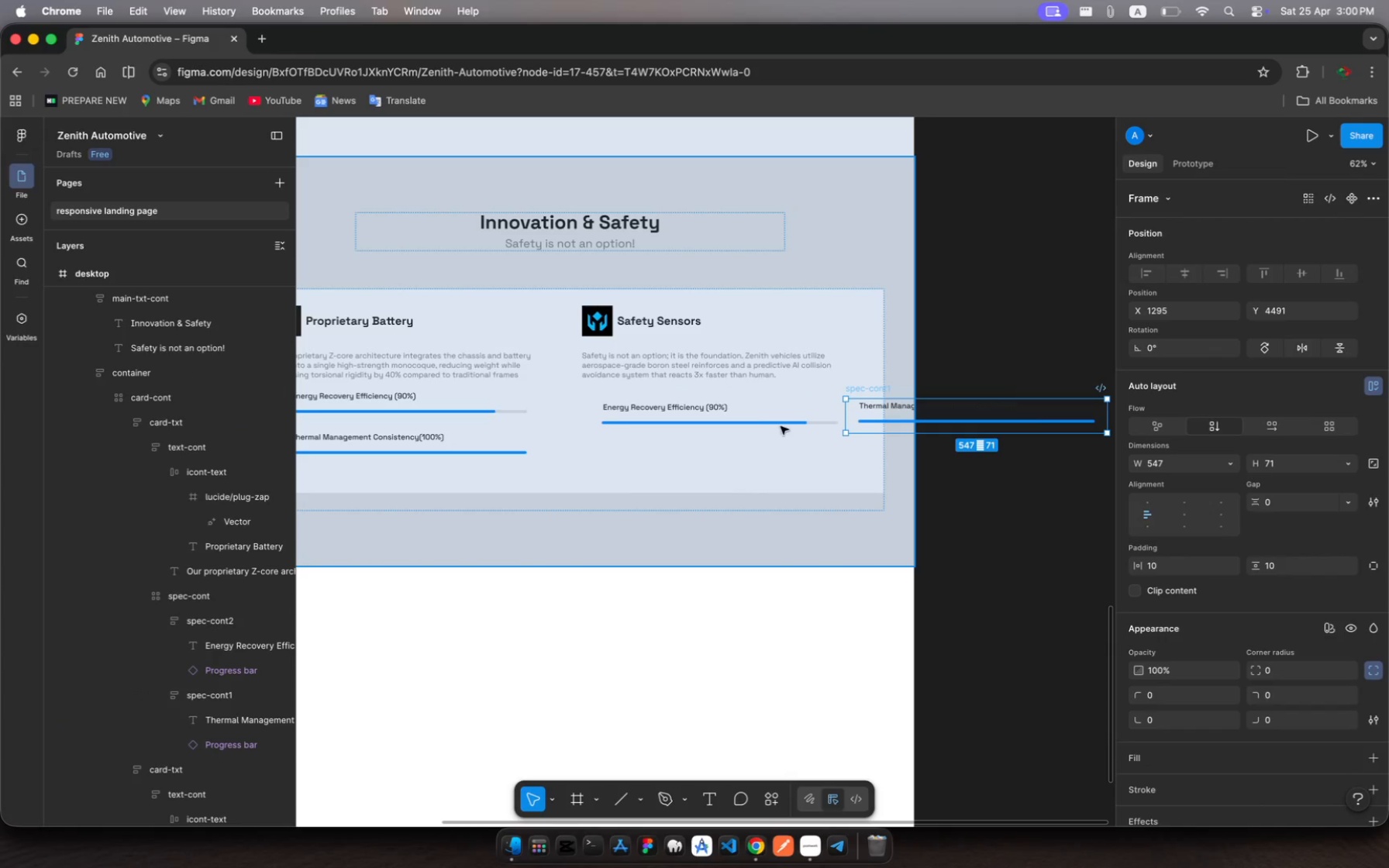 
left_click([766, 421])
 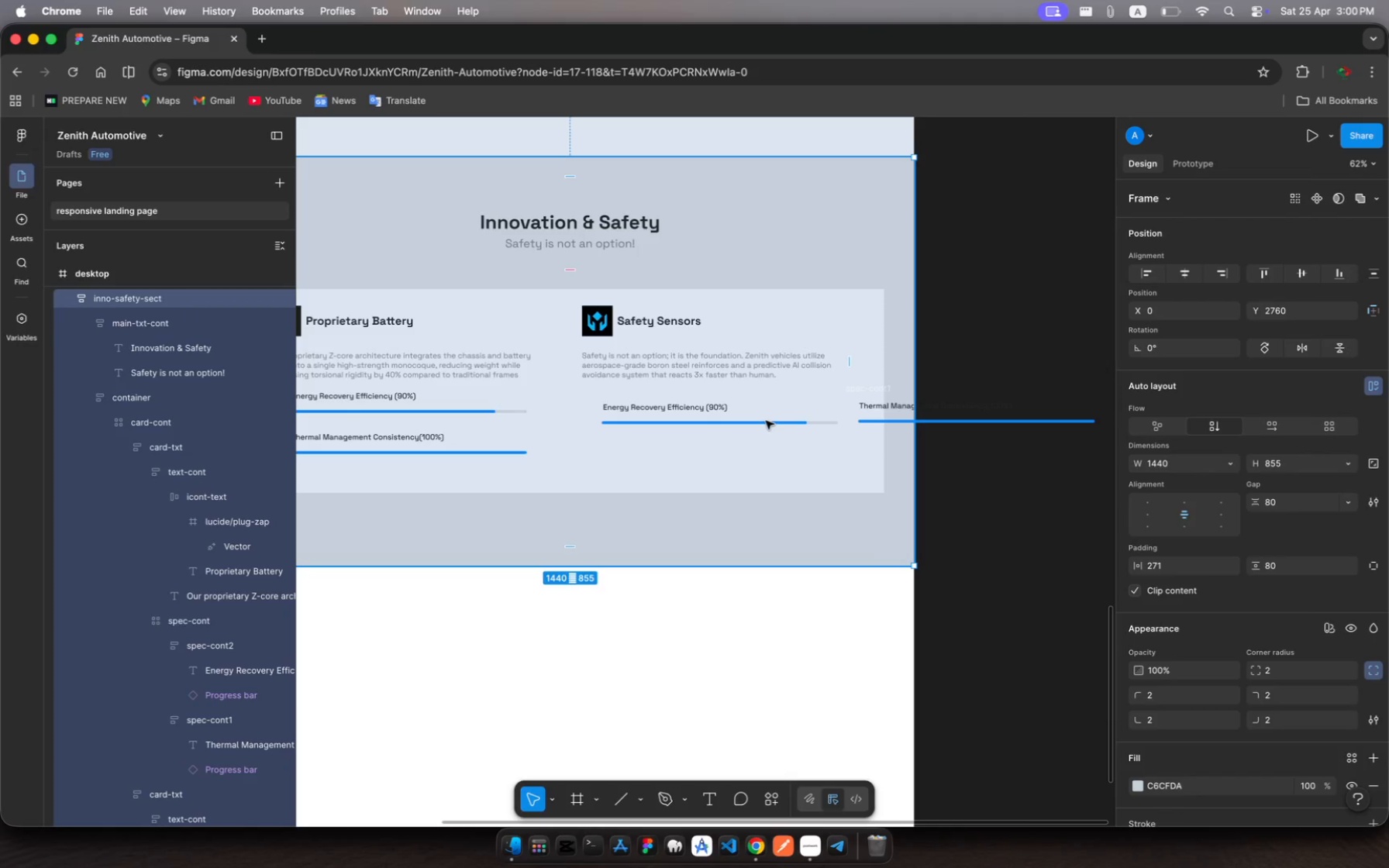 
double_click([766, 421])
 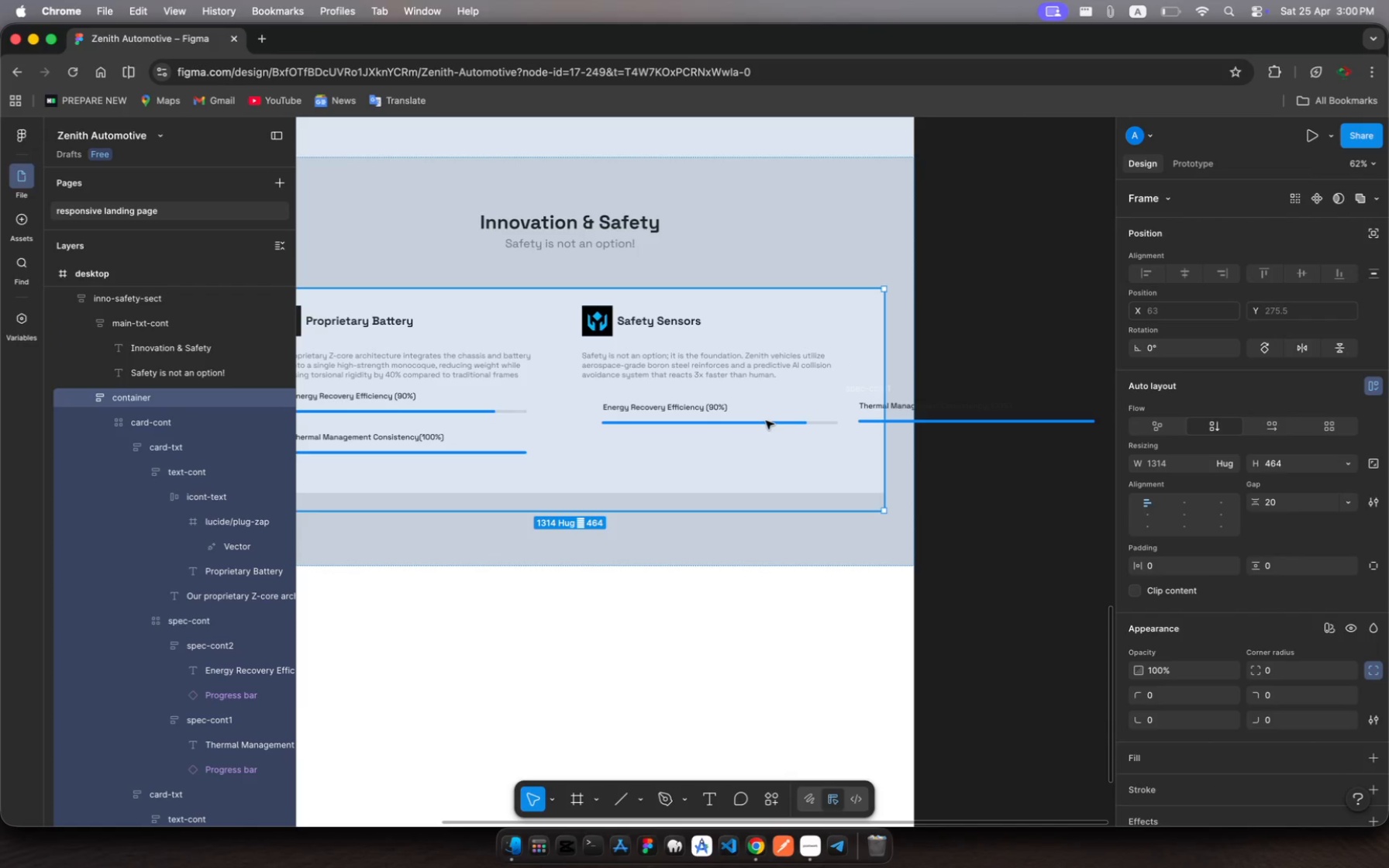 
double_click([766, 421])
 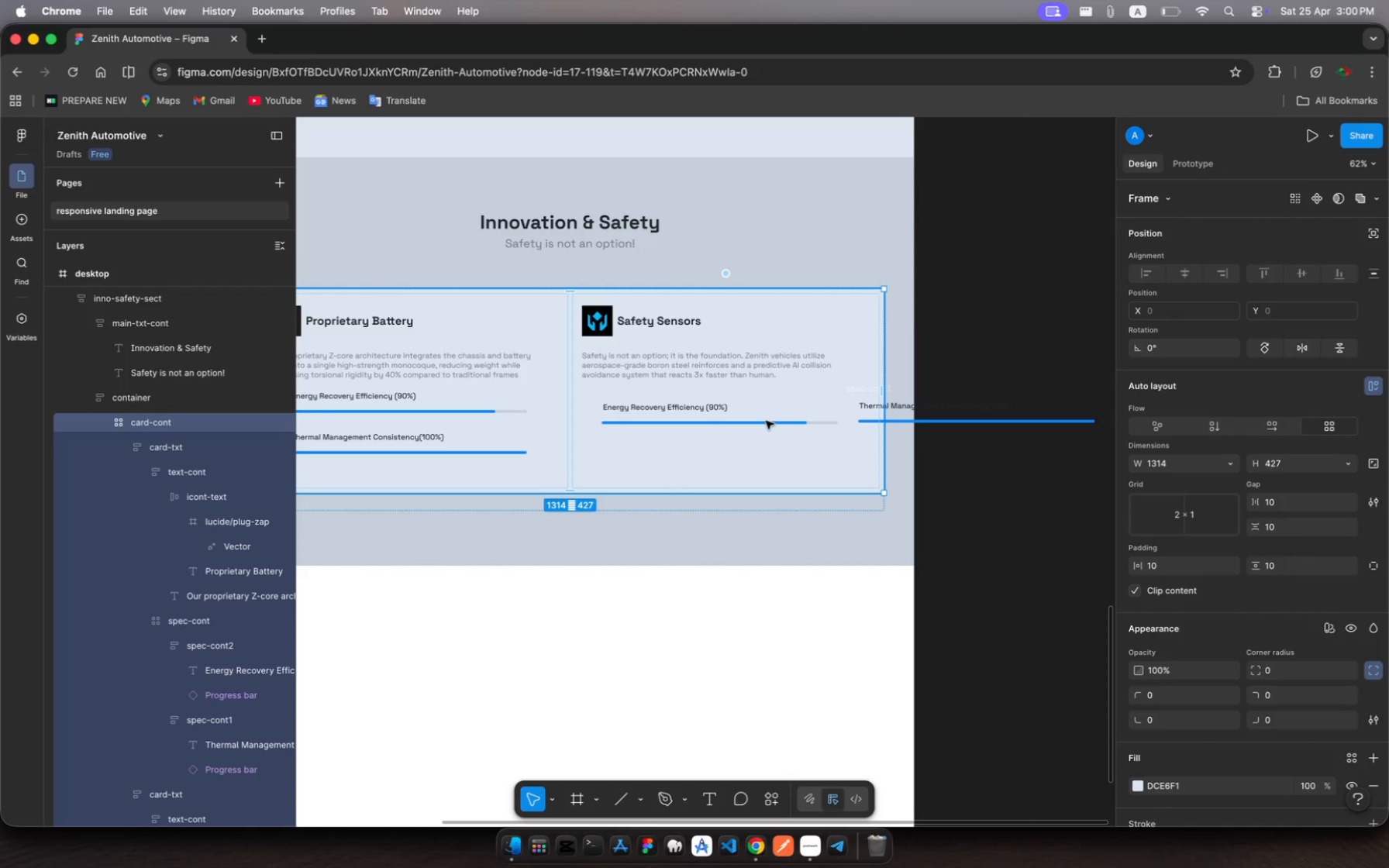 
left_click([766, 421])
 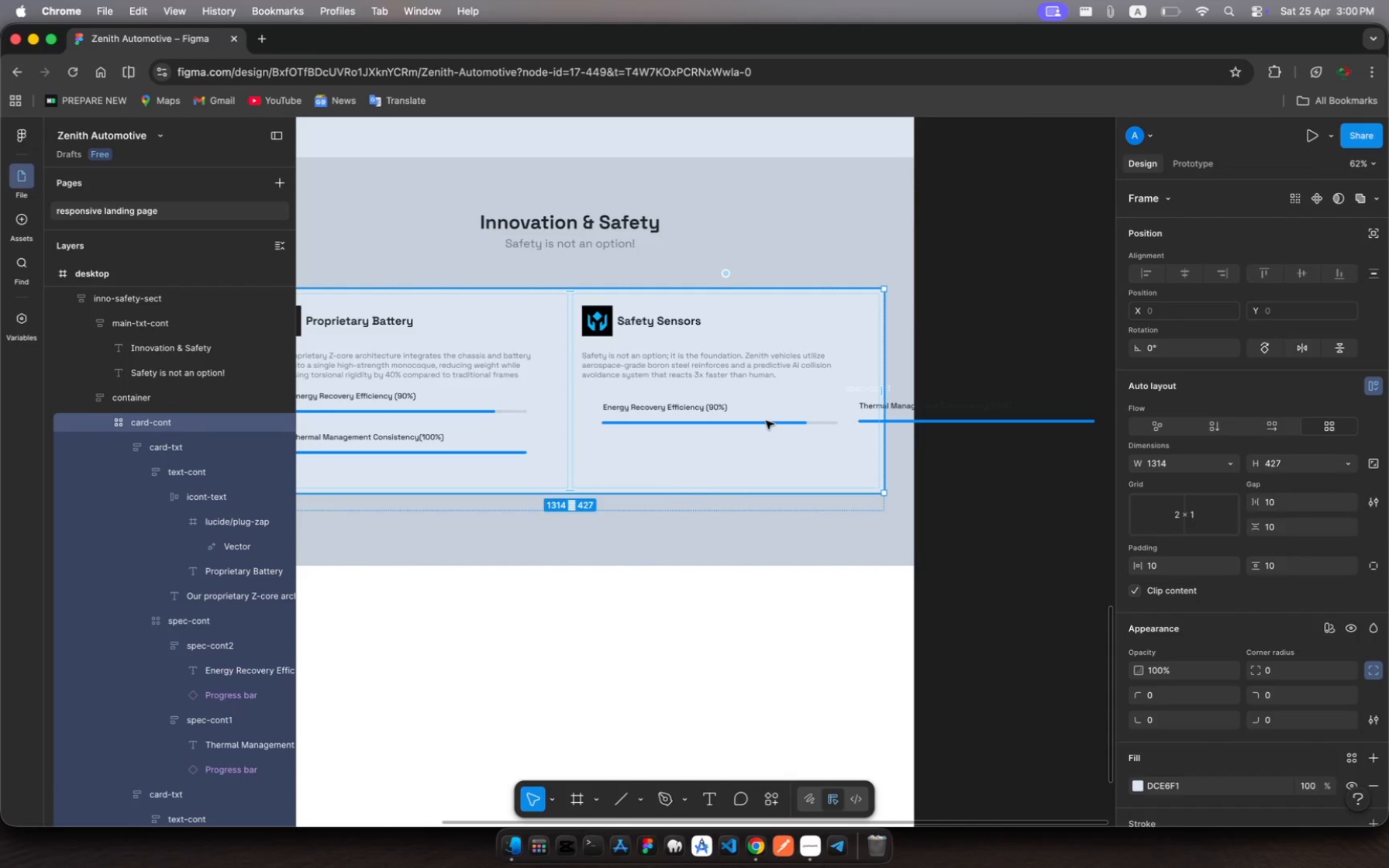 
left_click([766, 421])
 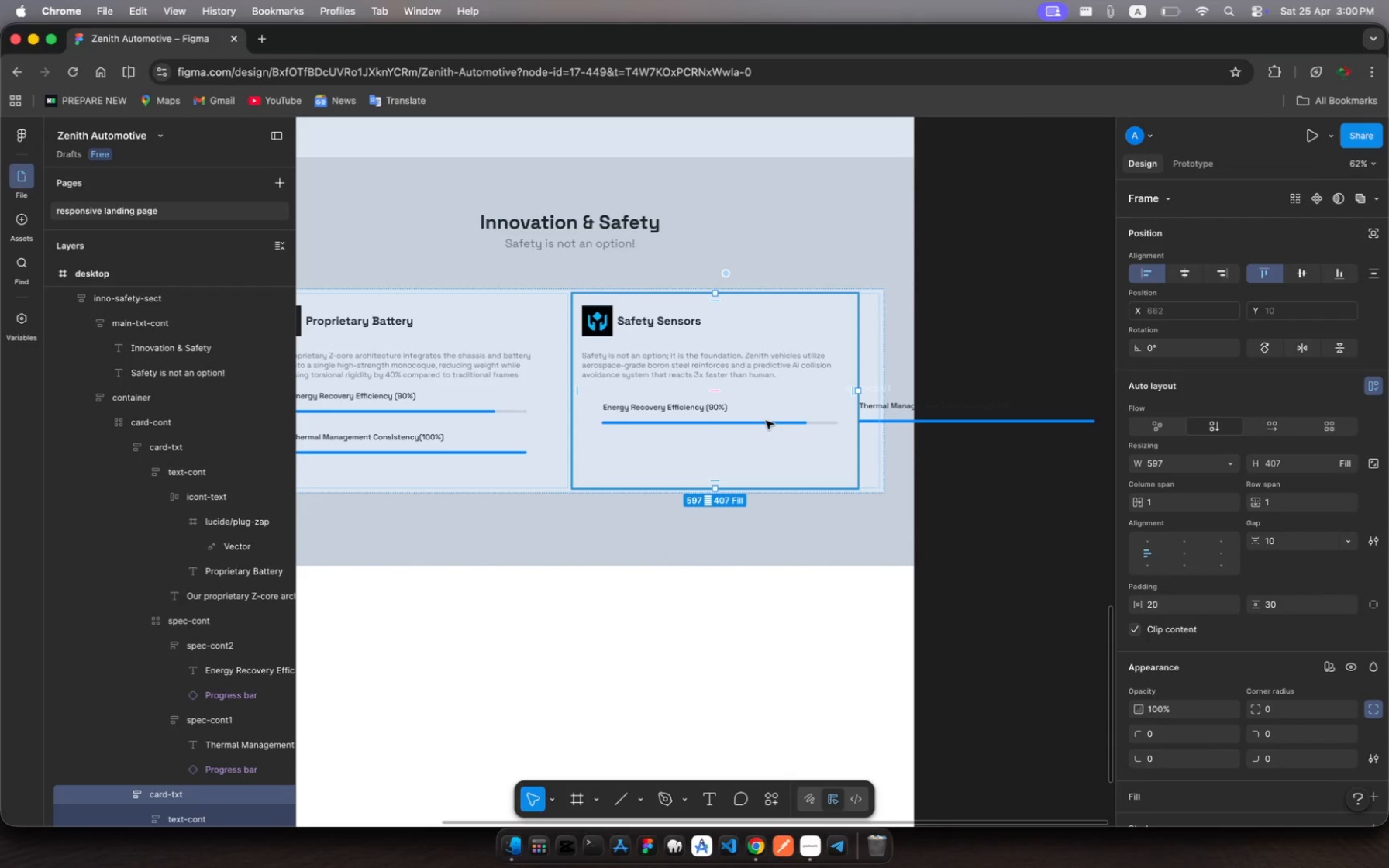 
left_click([766, 421])
 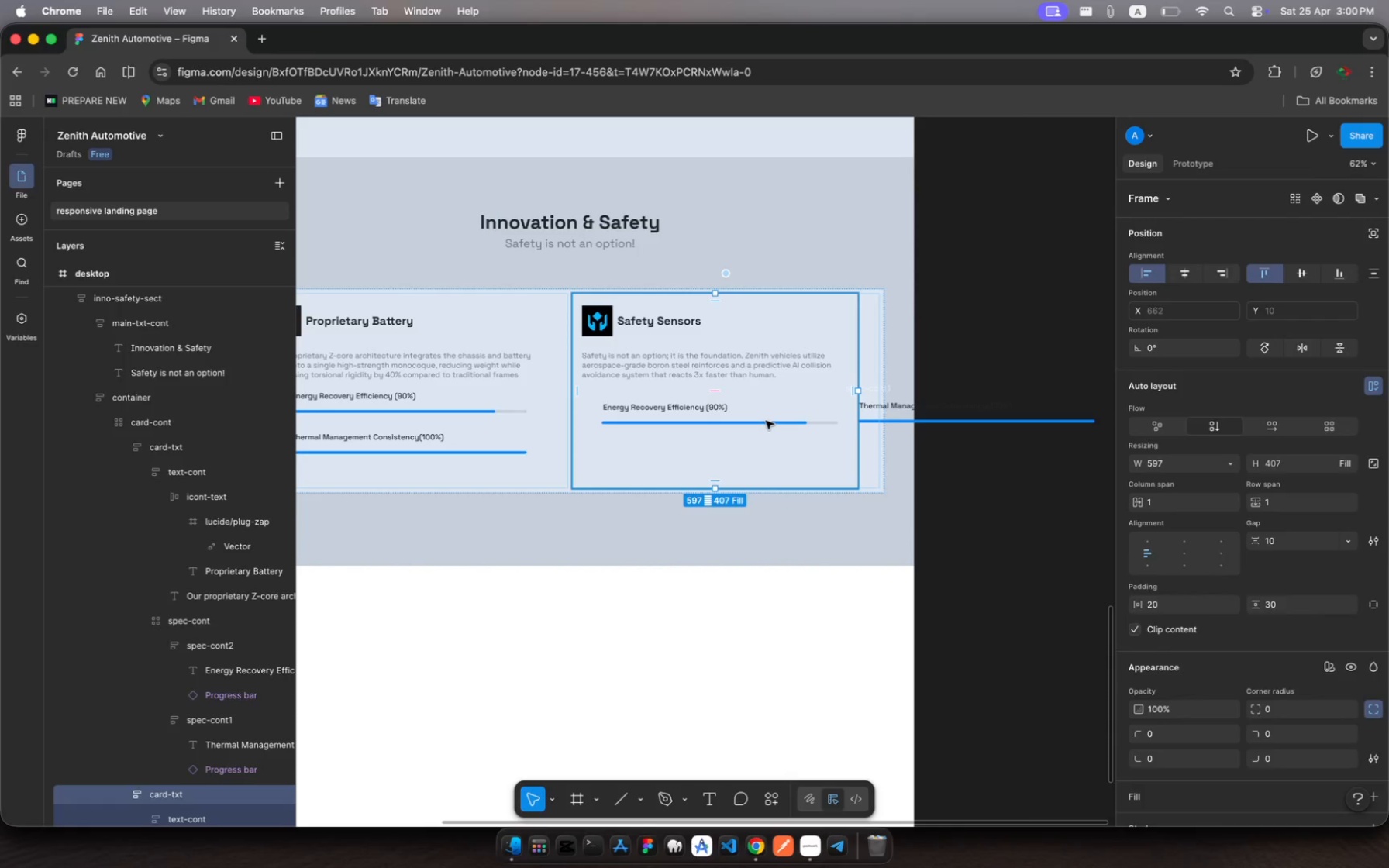 
left_click([766, 421])
 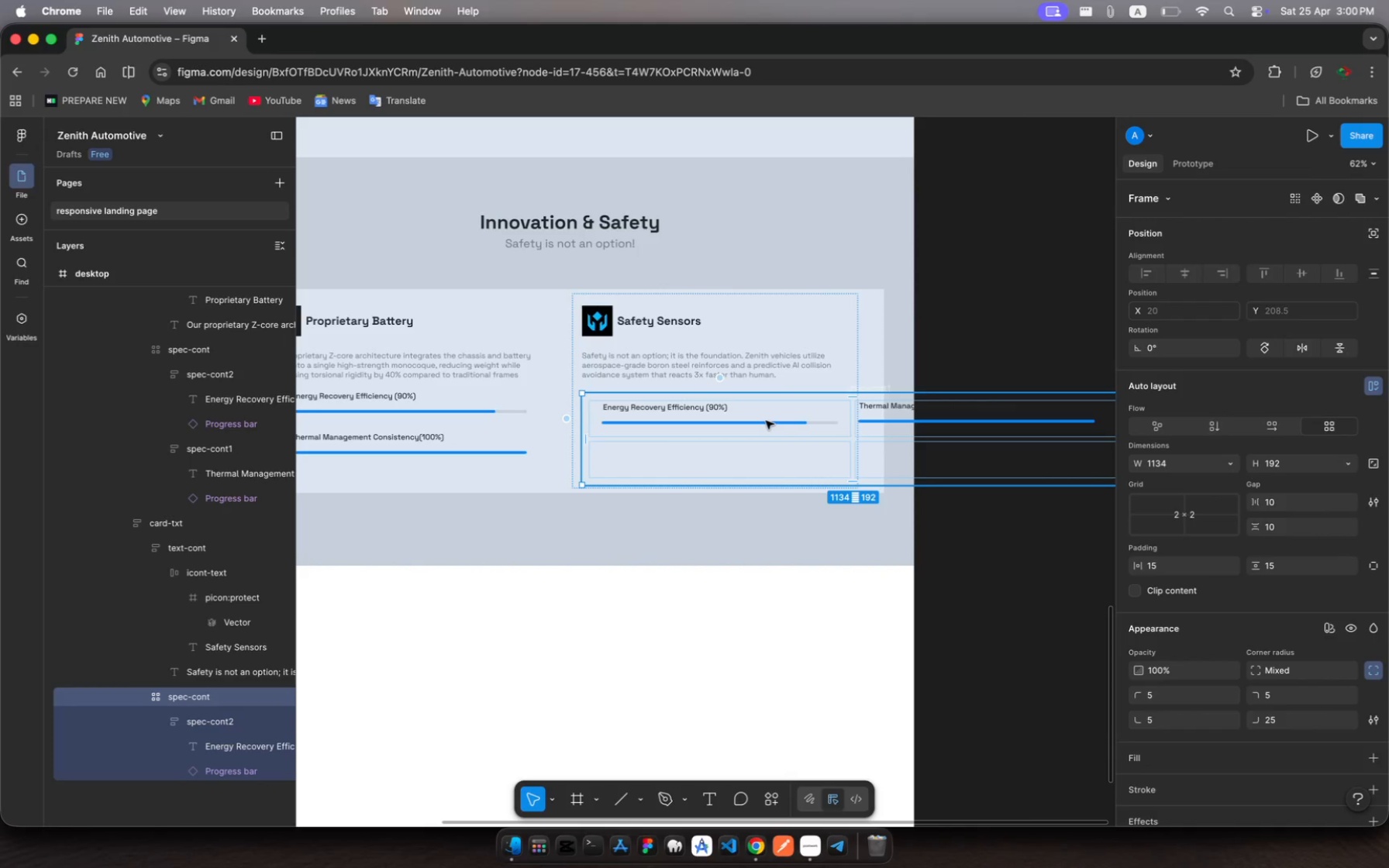 
double_click([766, 421])
 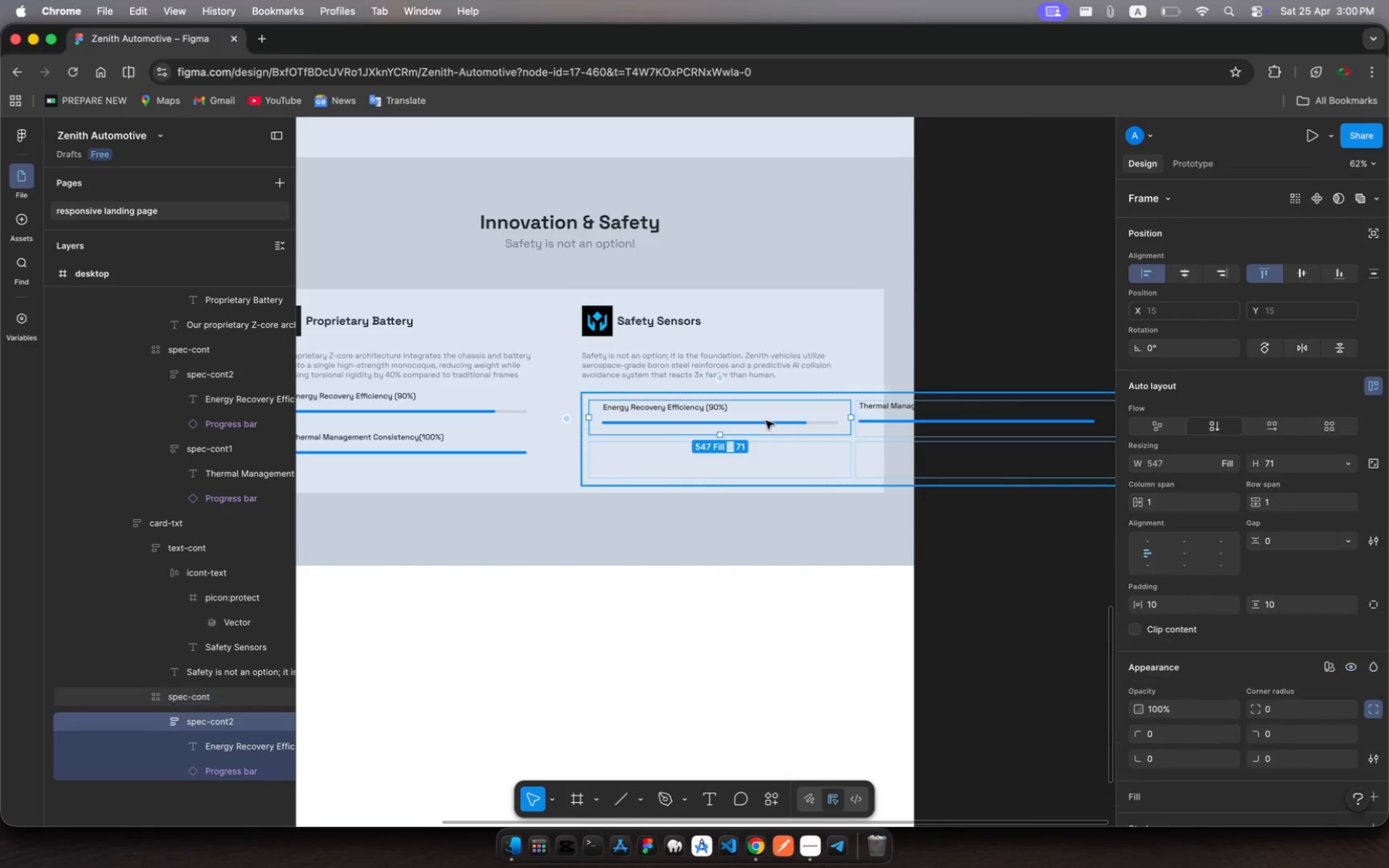 
triple_click([766, 421])
 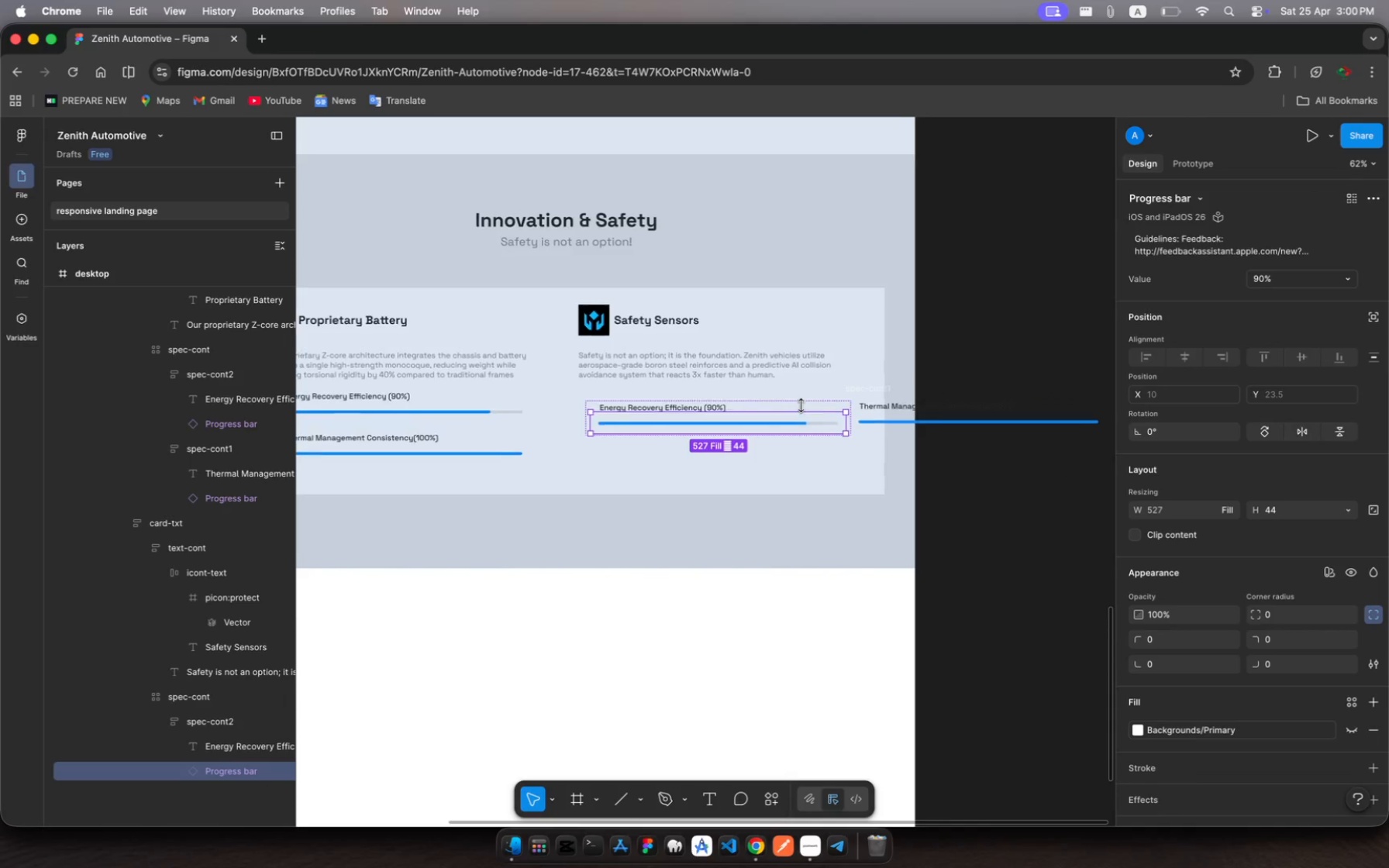 
left_click([801, 405])
 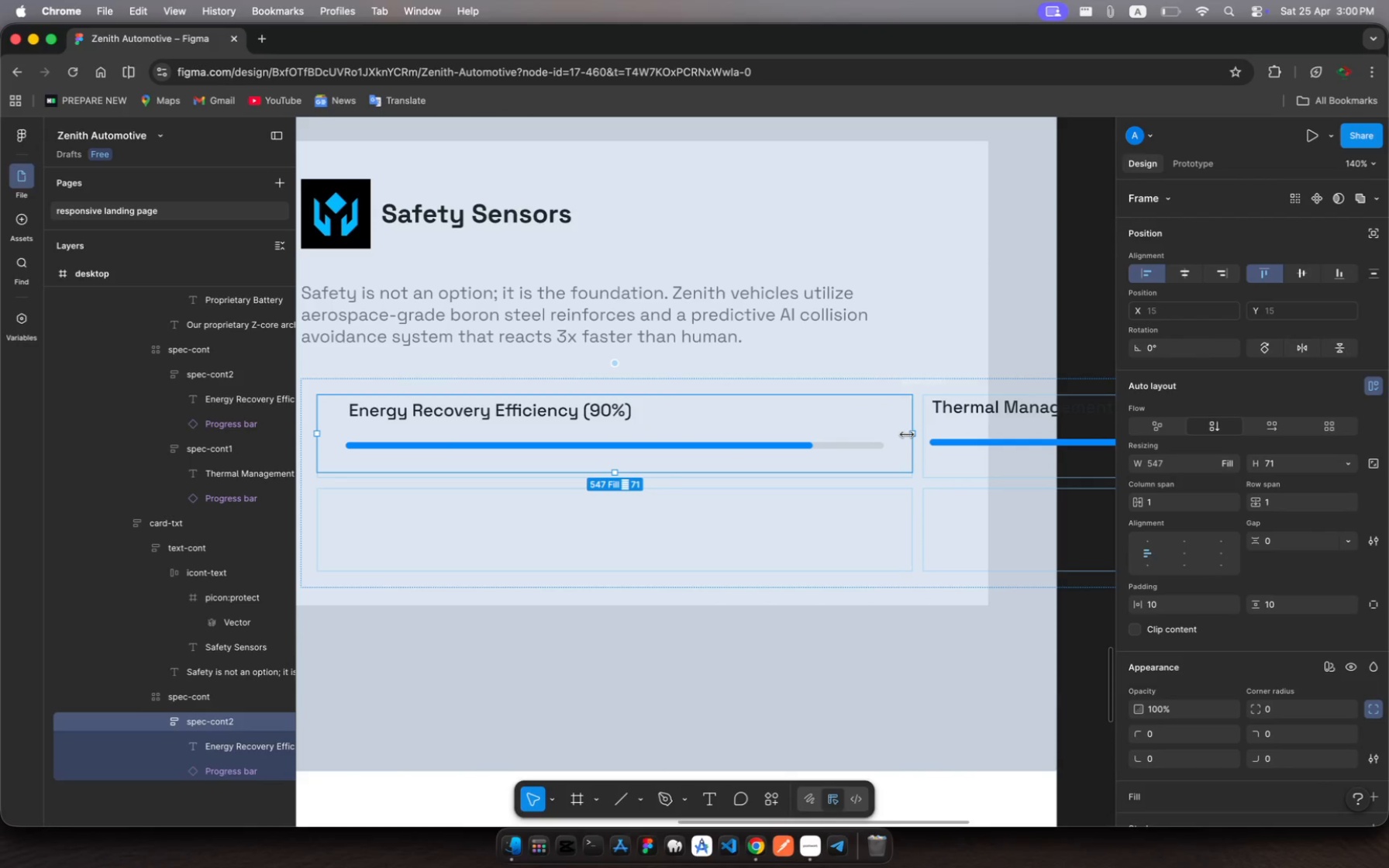 
left_click_drag(start_coordinate=[907, 435], to_coordinate=[656, 453])
 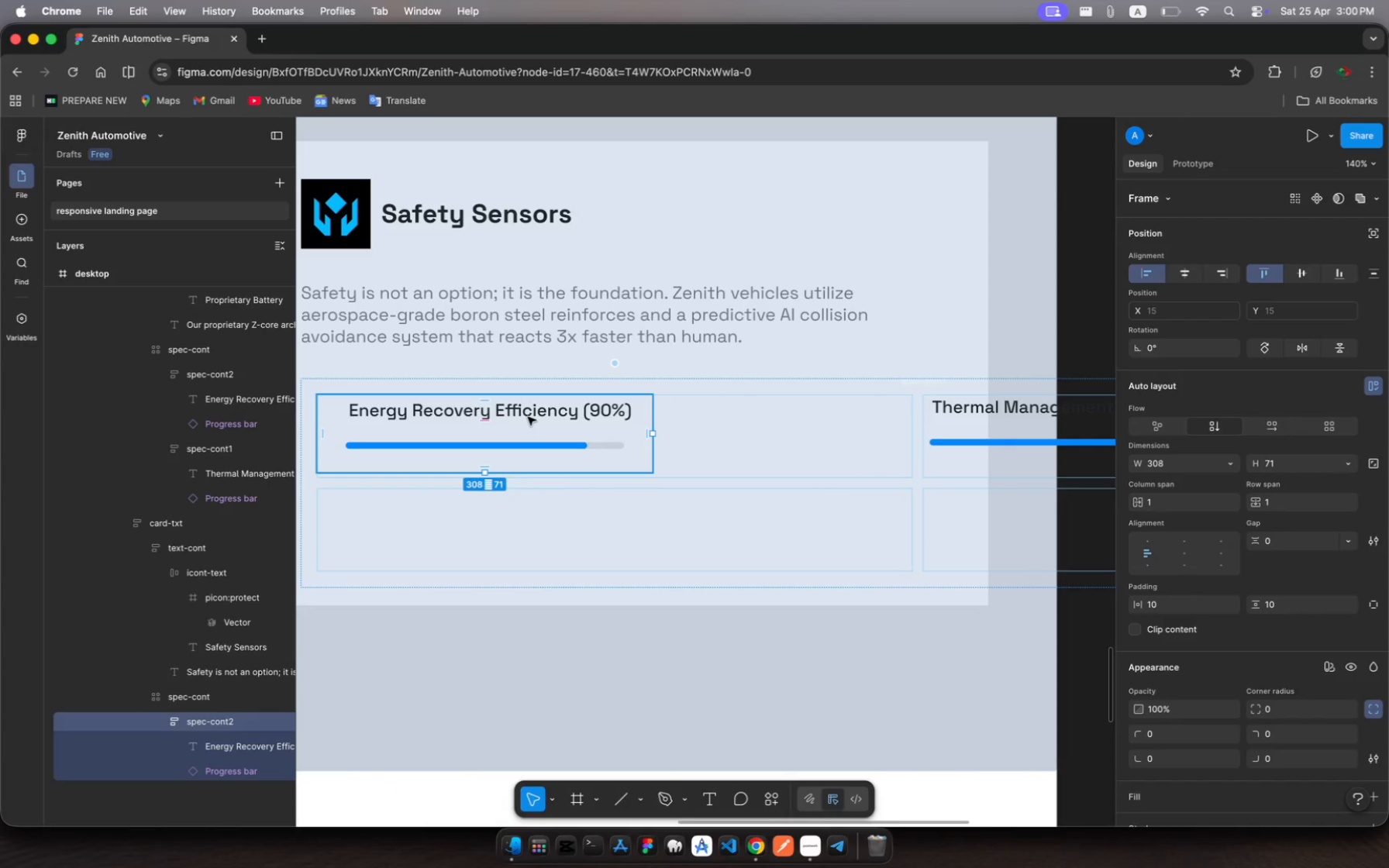 
double_click([528, 417])
 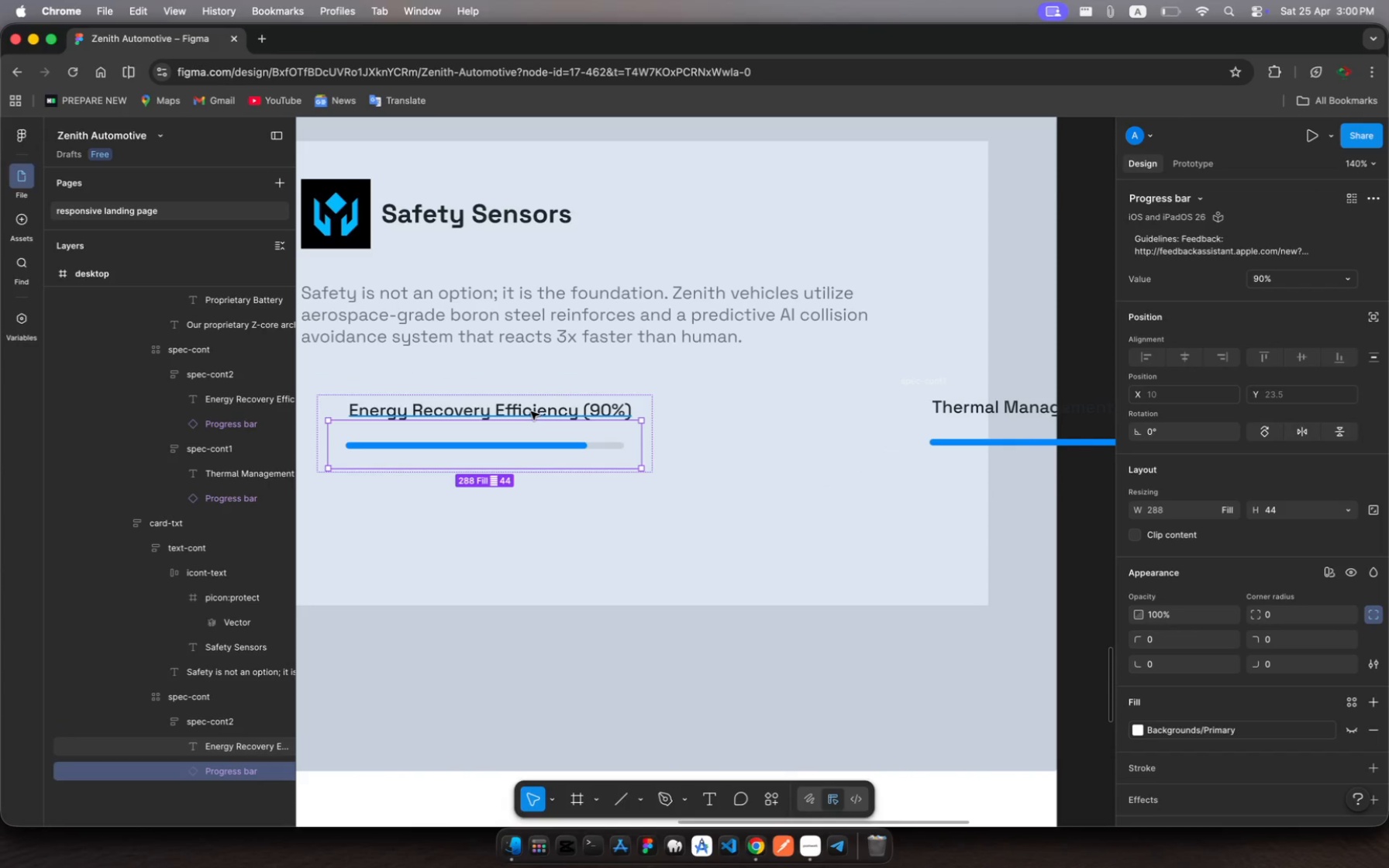 
wait(5.67)
 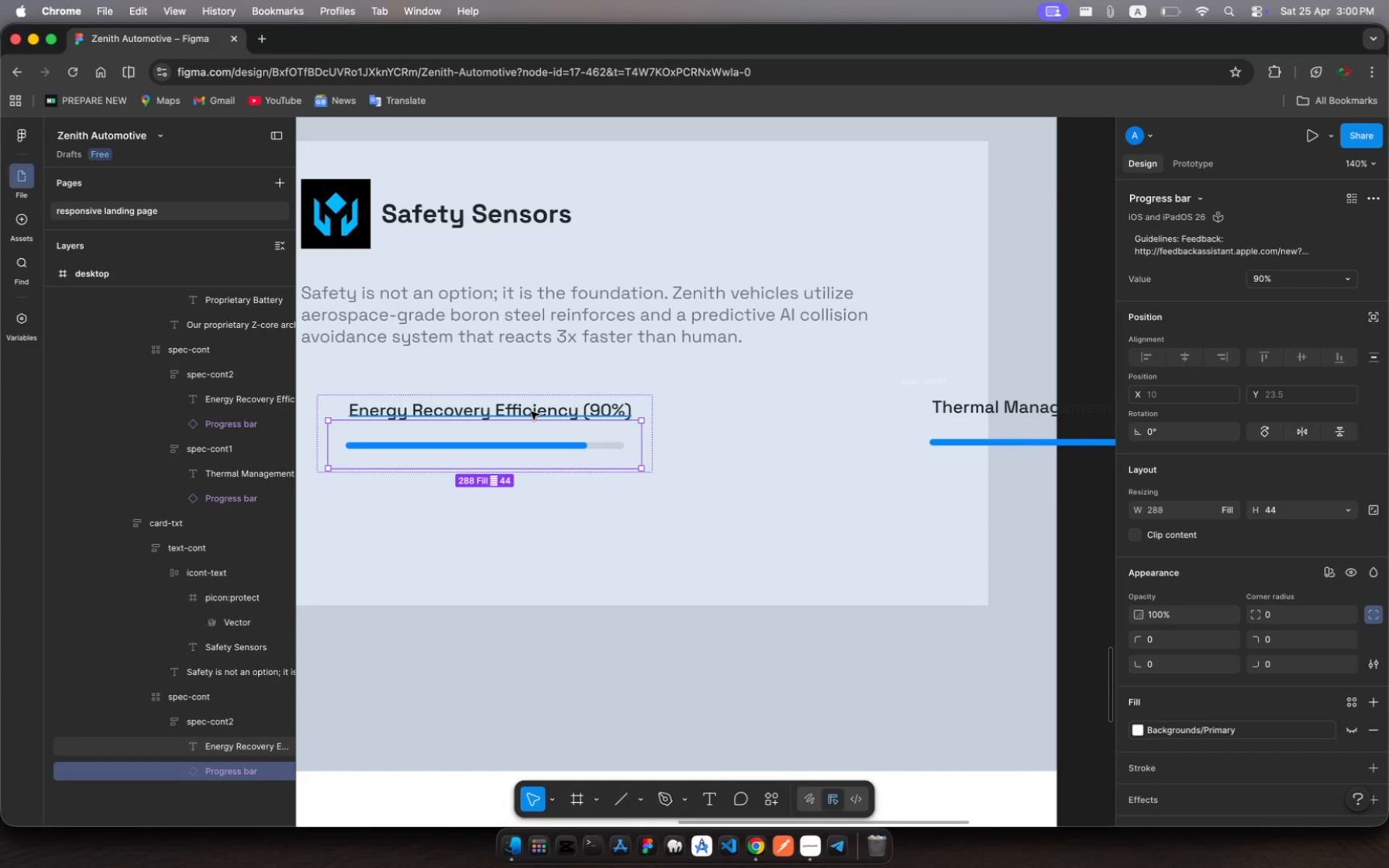 
double_click([532, 412])
 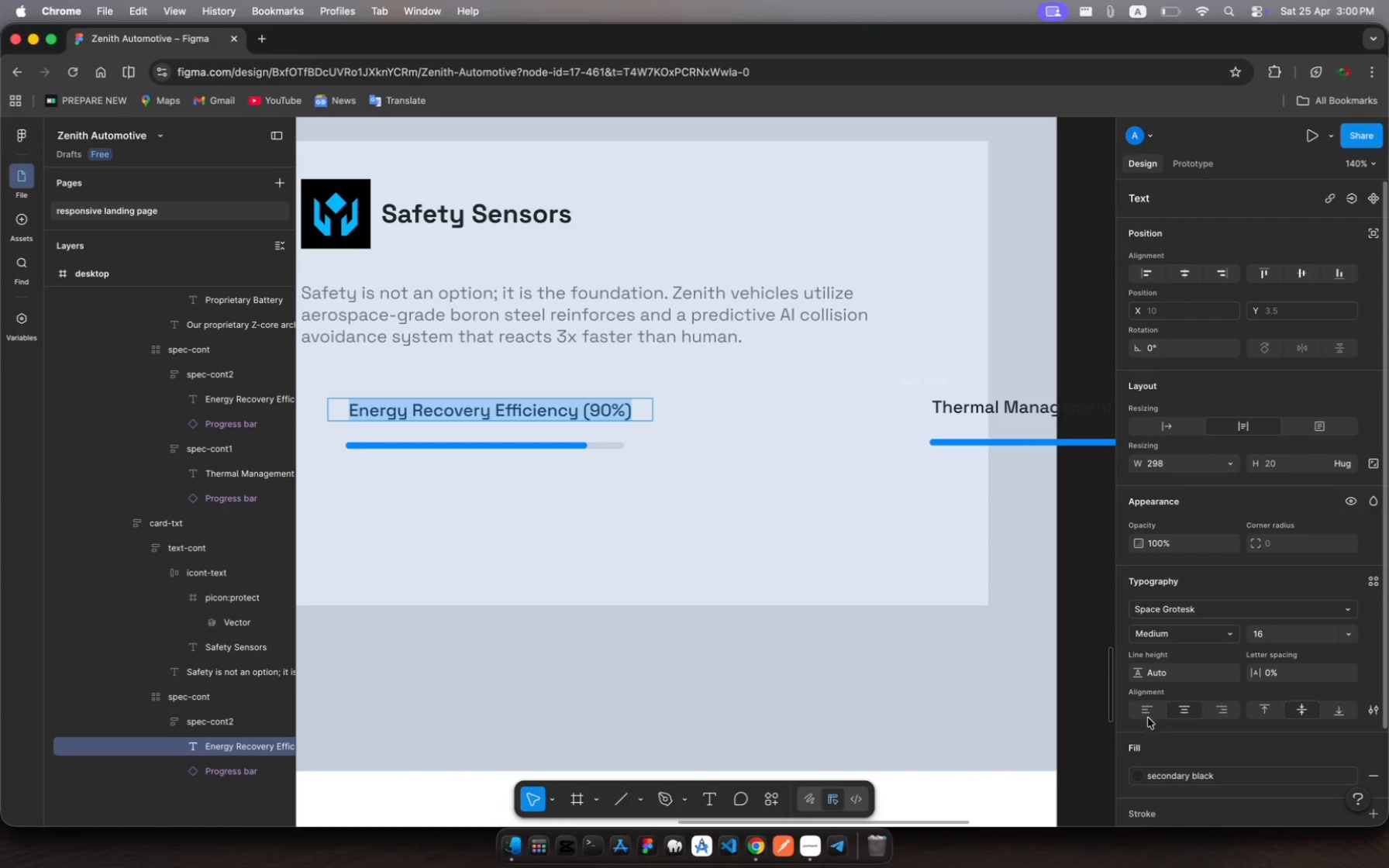 
left_click([1149, 714])
 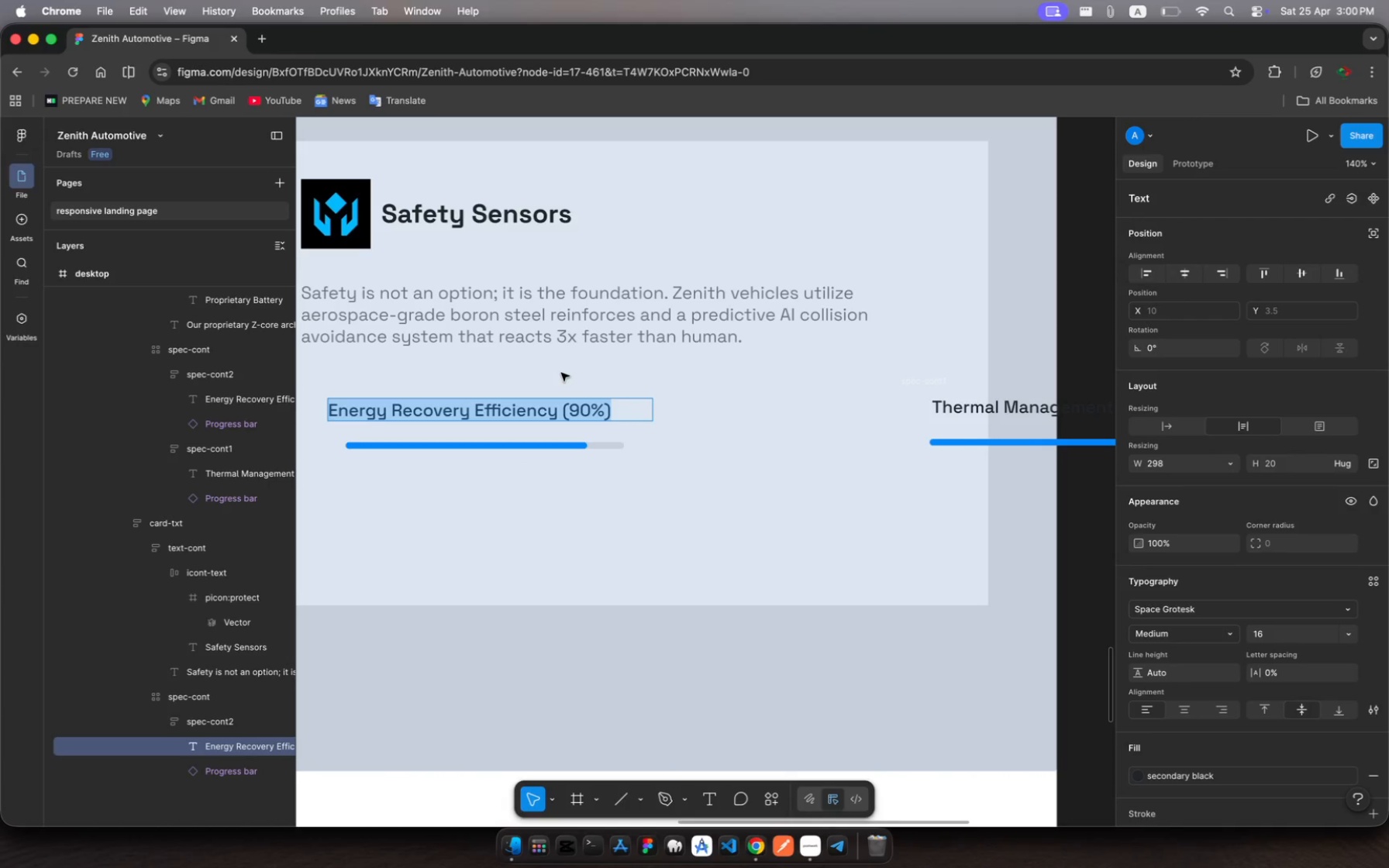 
type(360)
 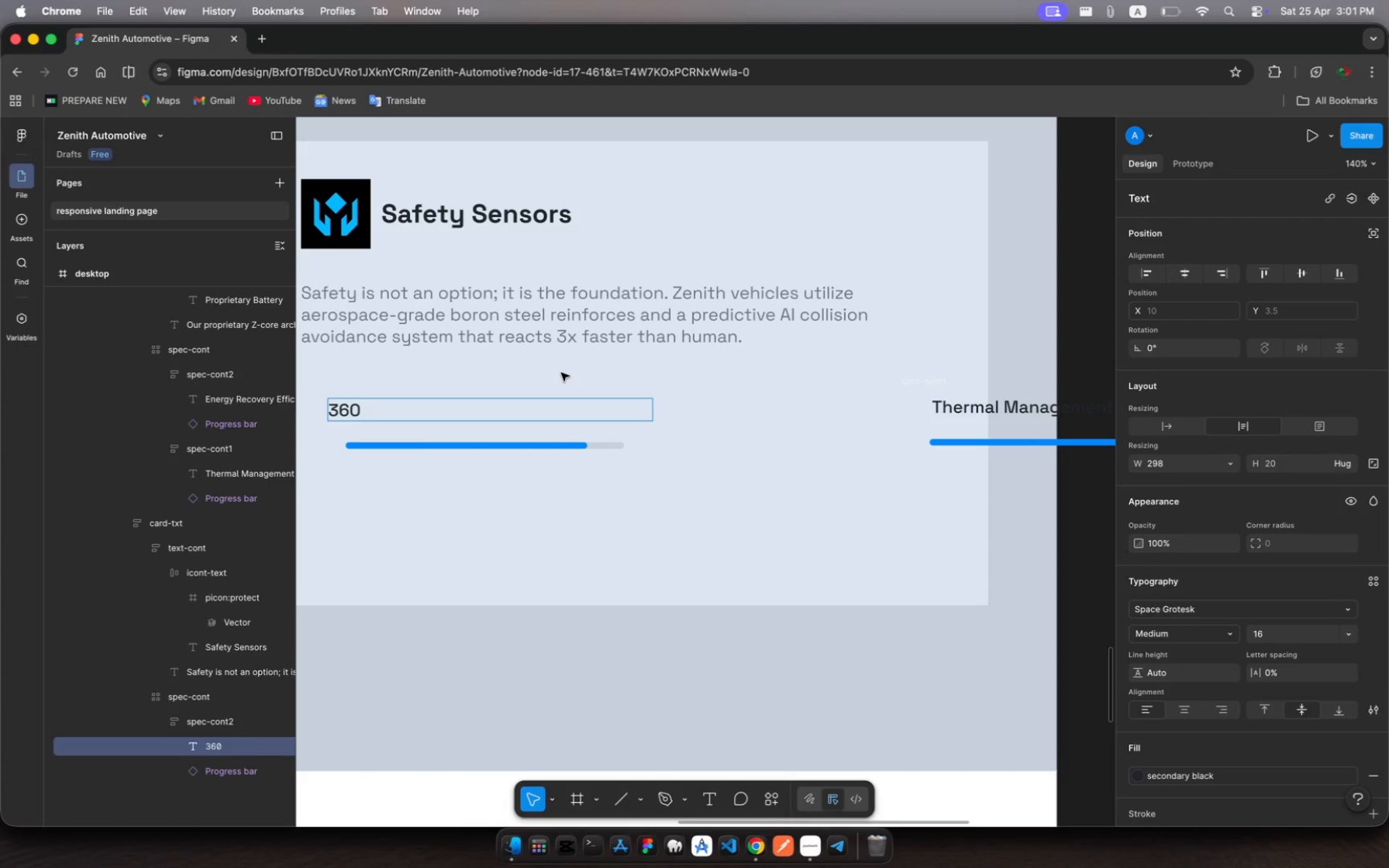 
wait(19.94)
 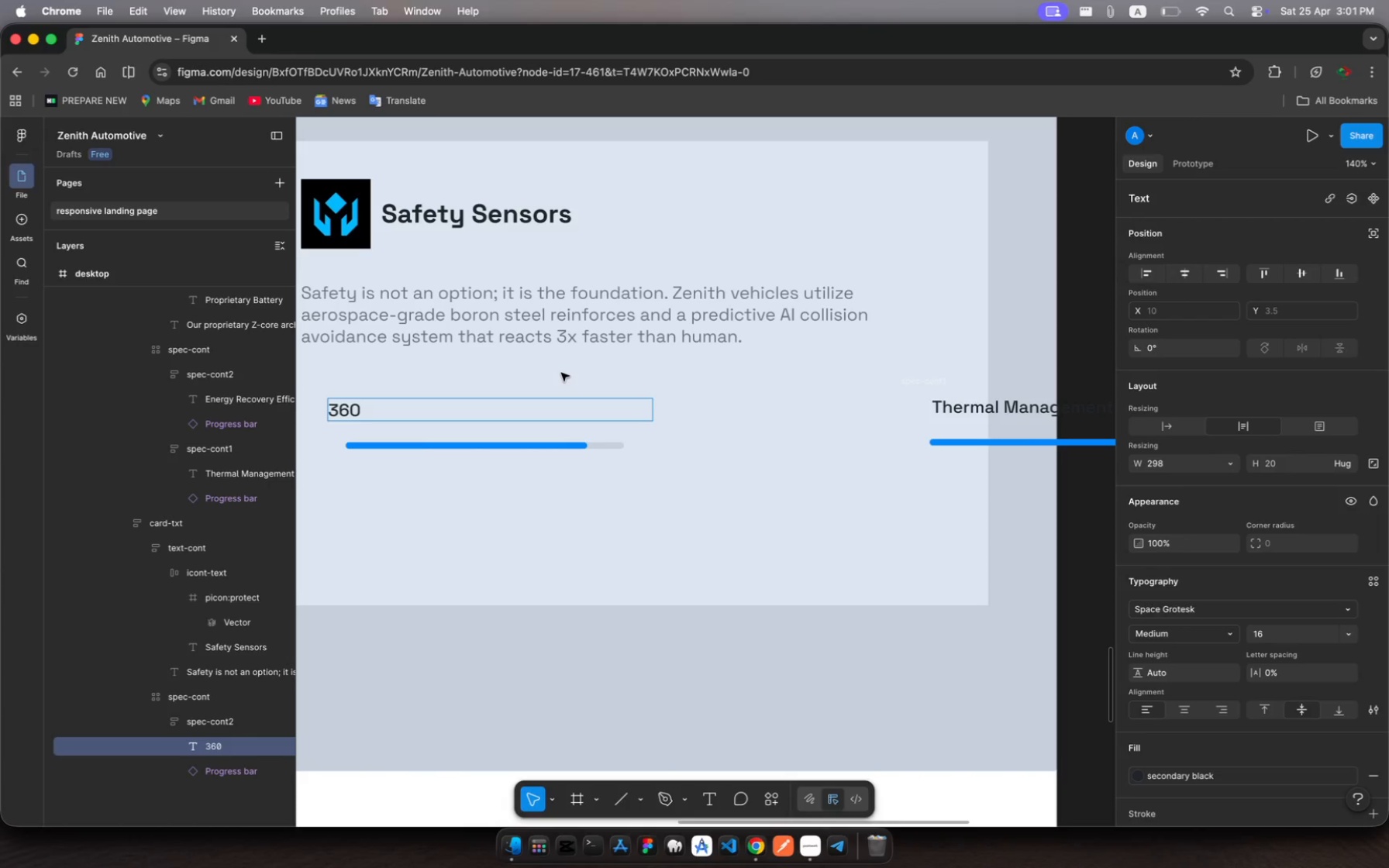 
type(dgree)
 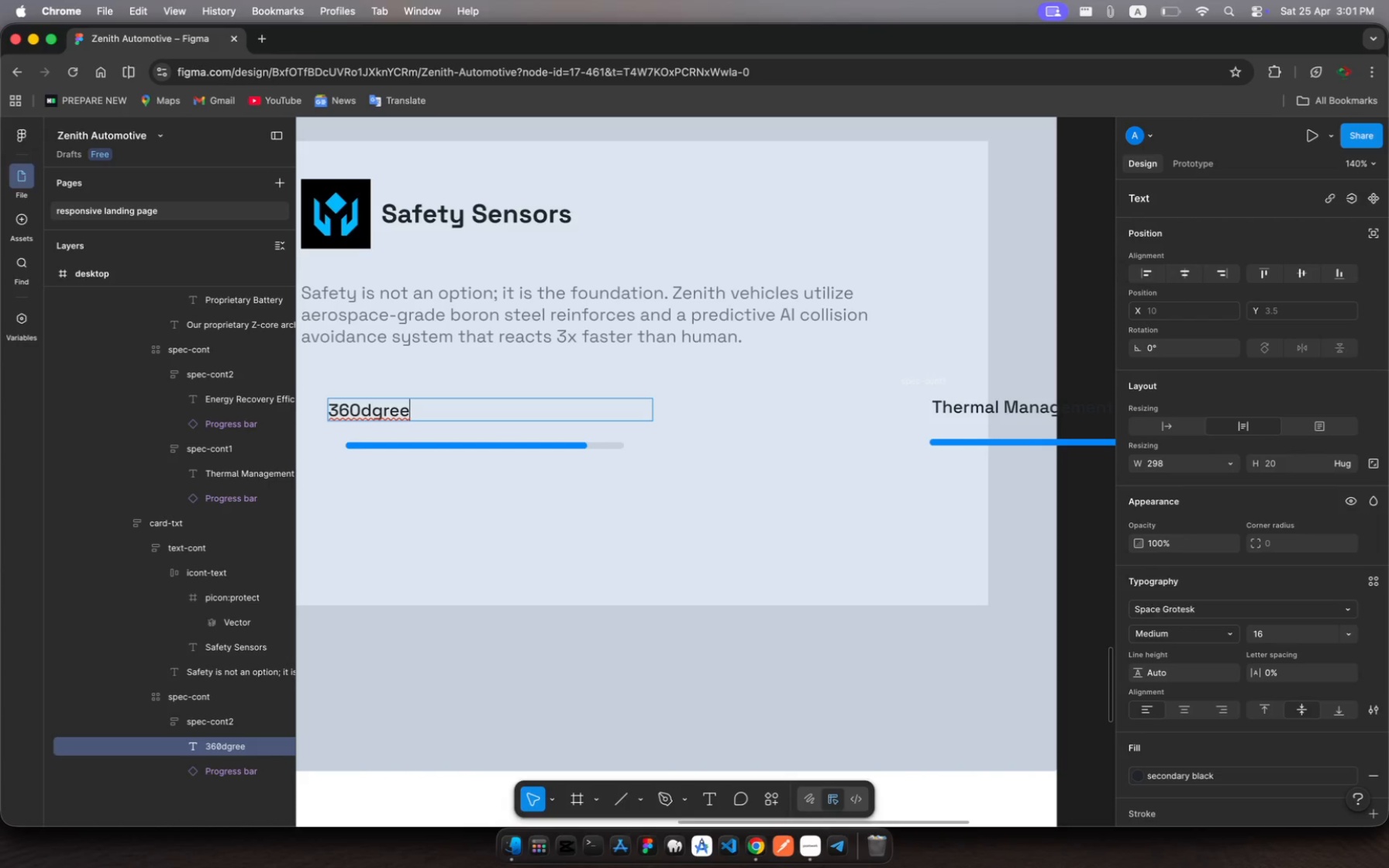 
wait(11.4)
 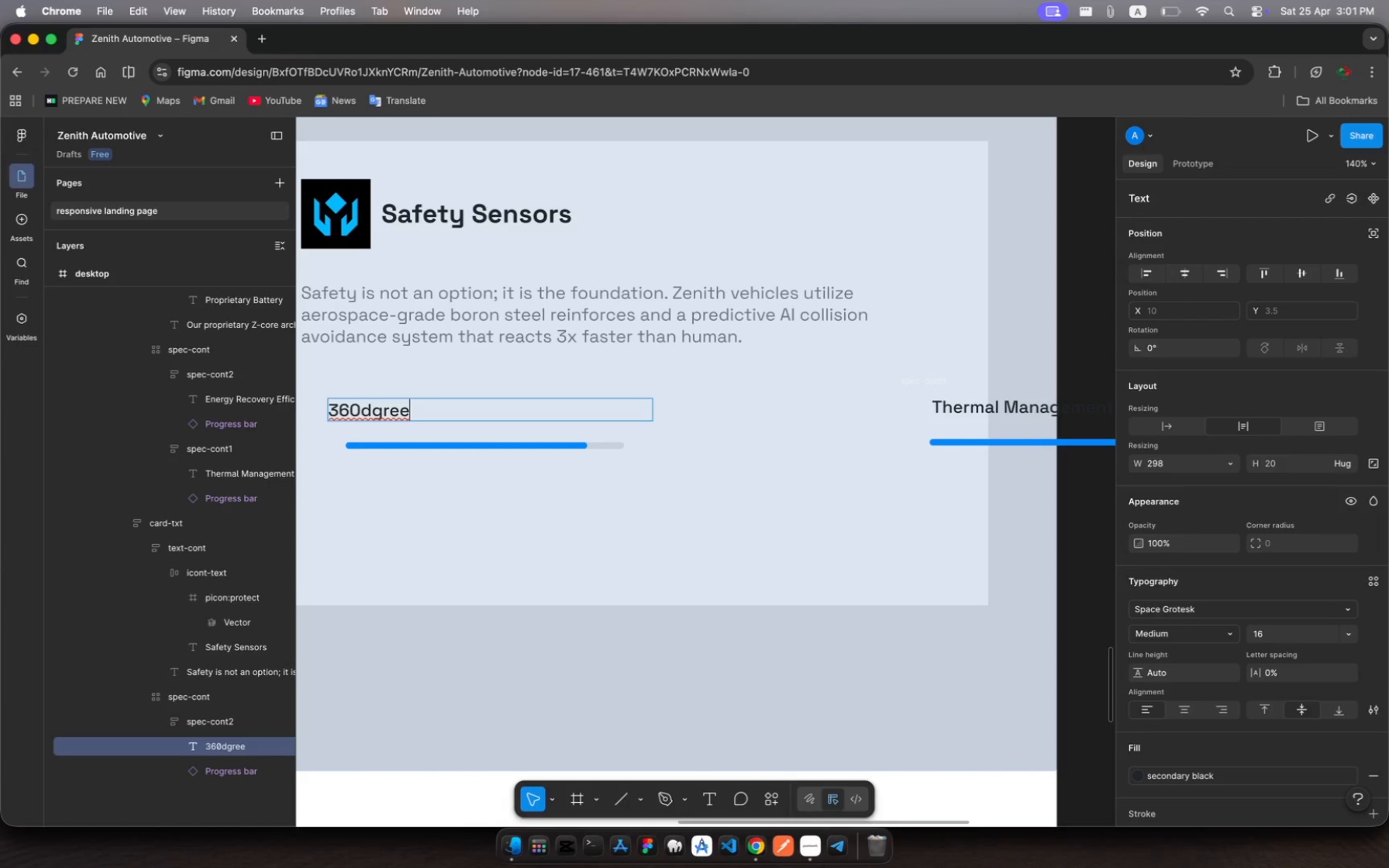 
left_click([446, 414])
 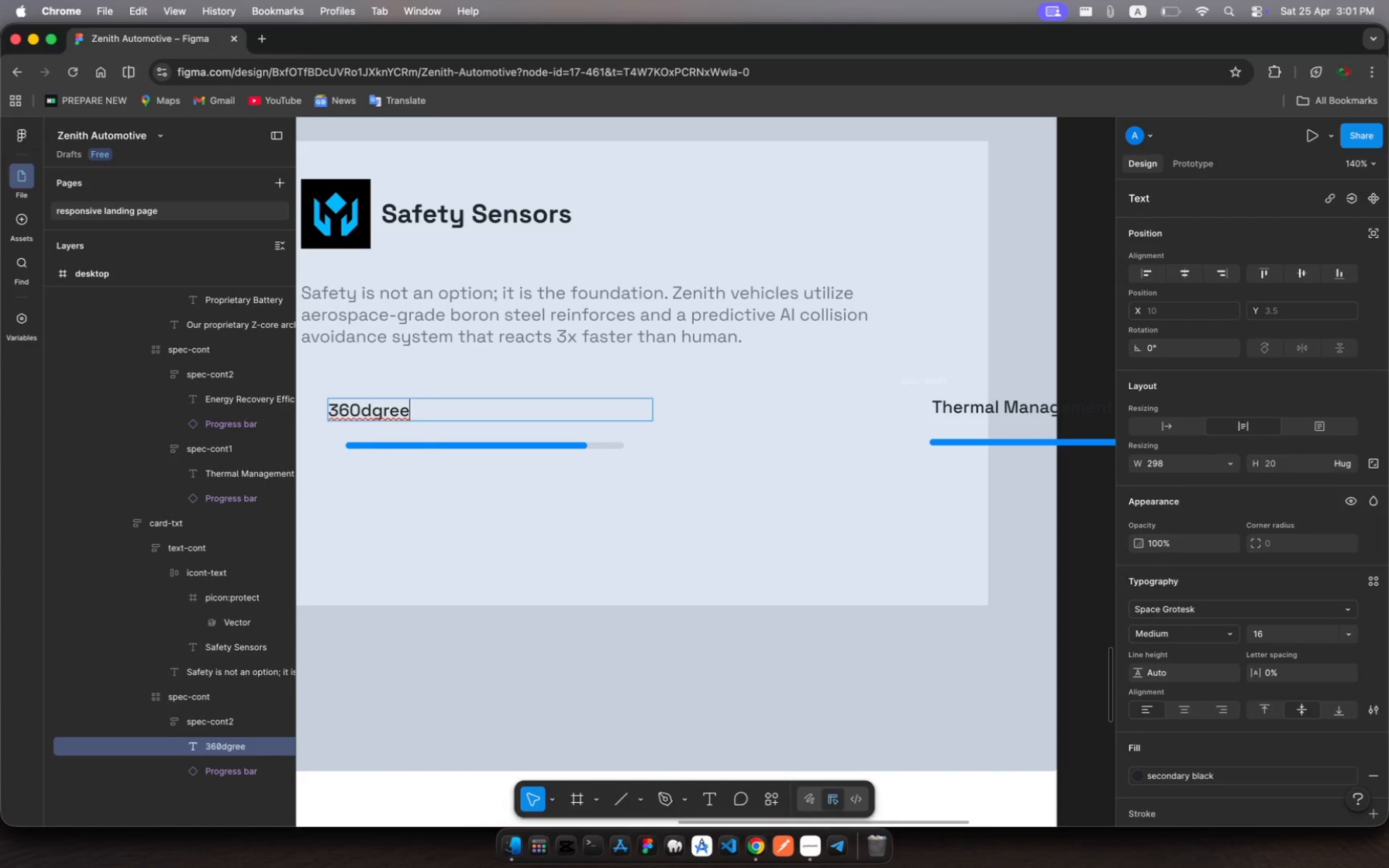 
type( lidar )
 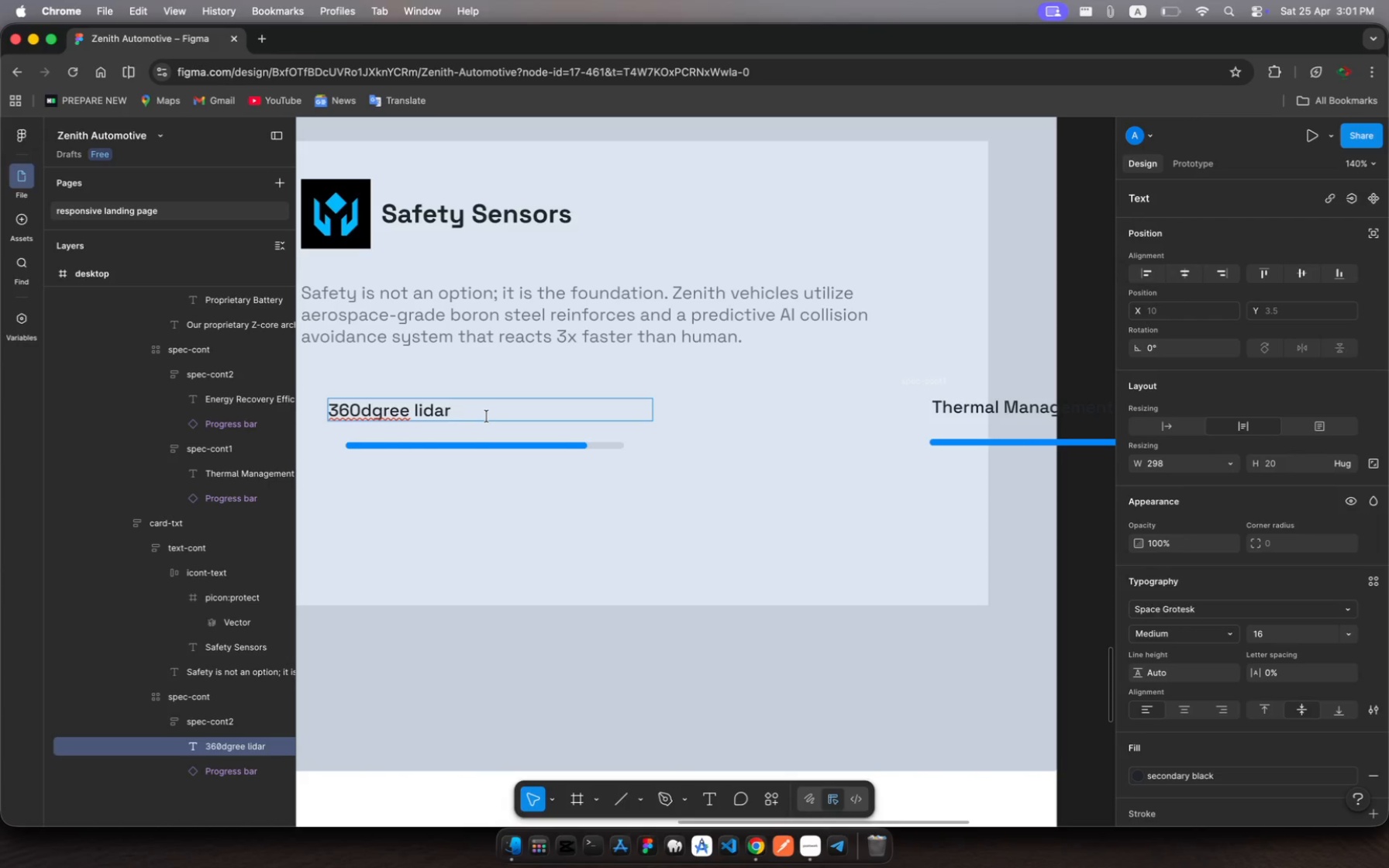 
wait(30.48)
 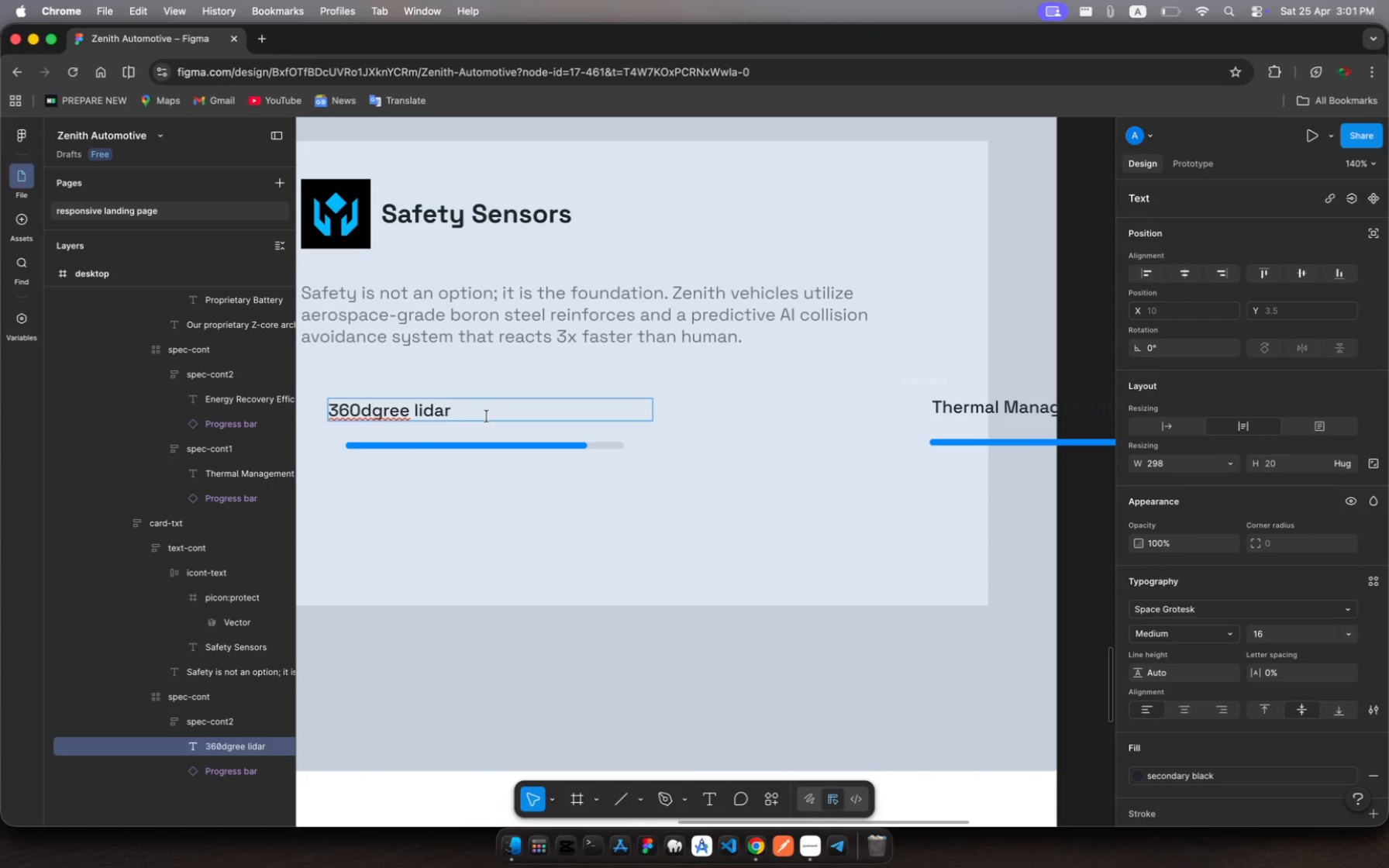 
left_click([420, 408])
 